 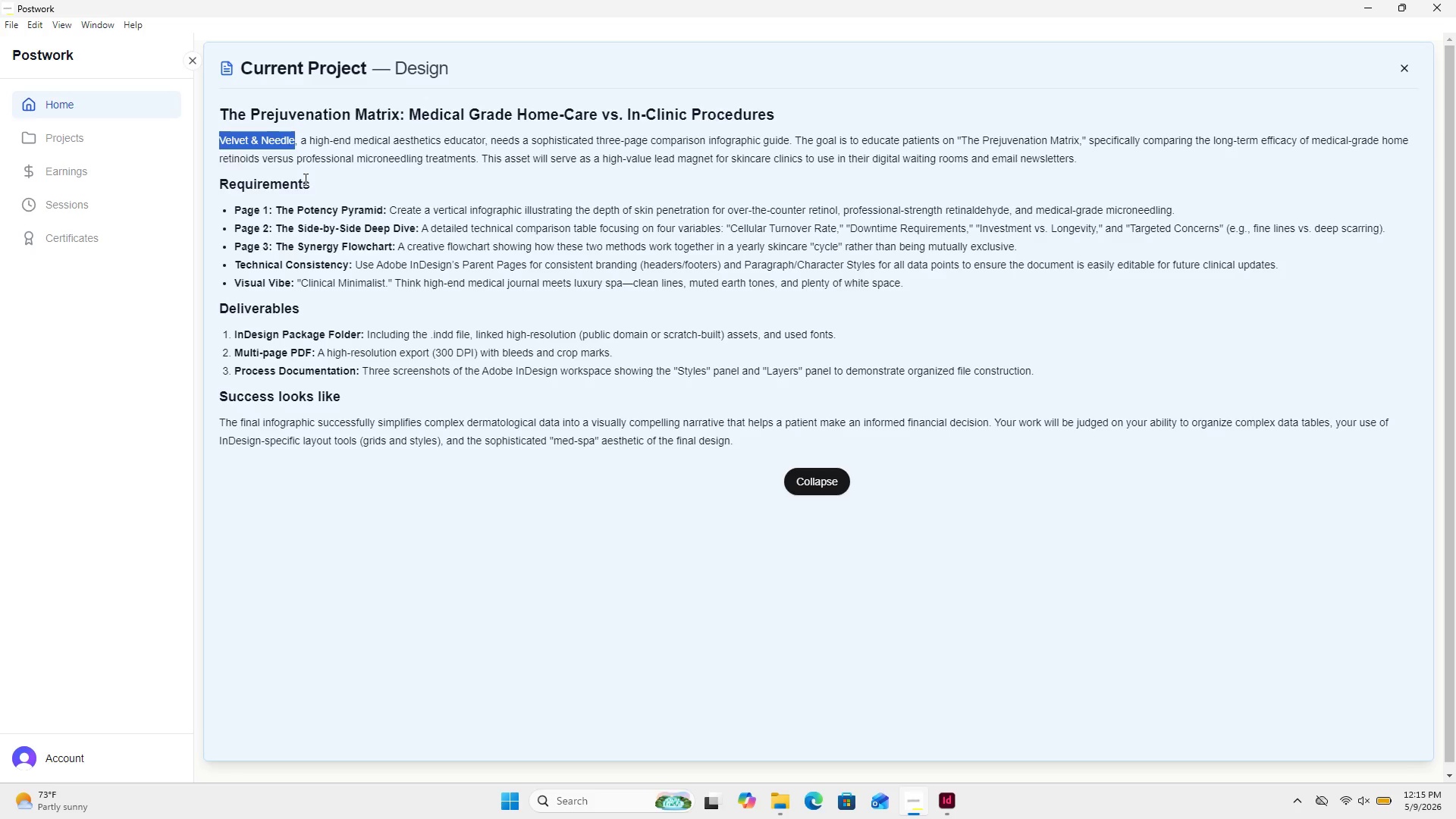 
key(Control+V)
 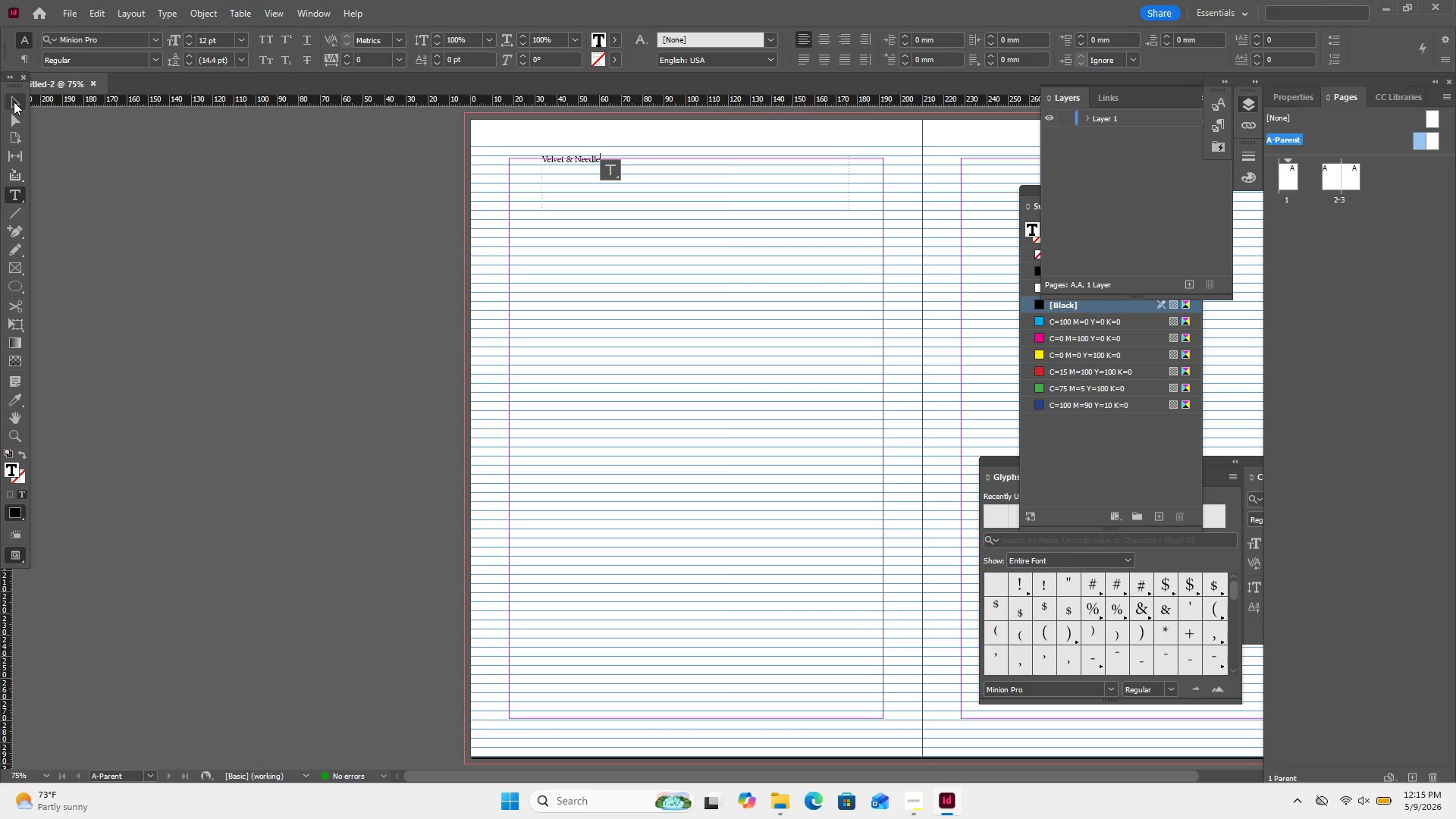 
left_click([14, 102])
 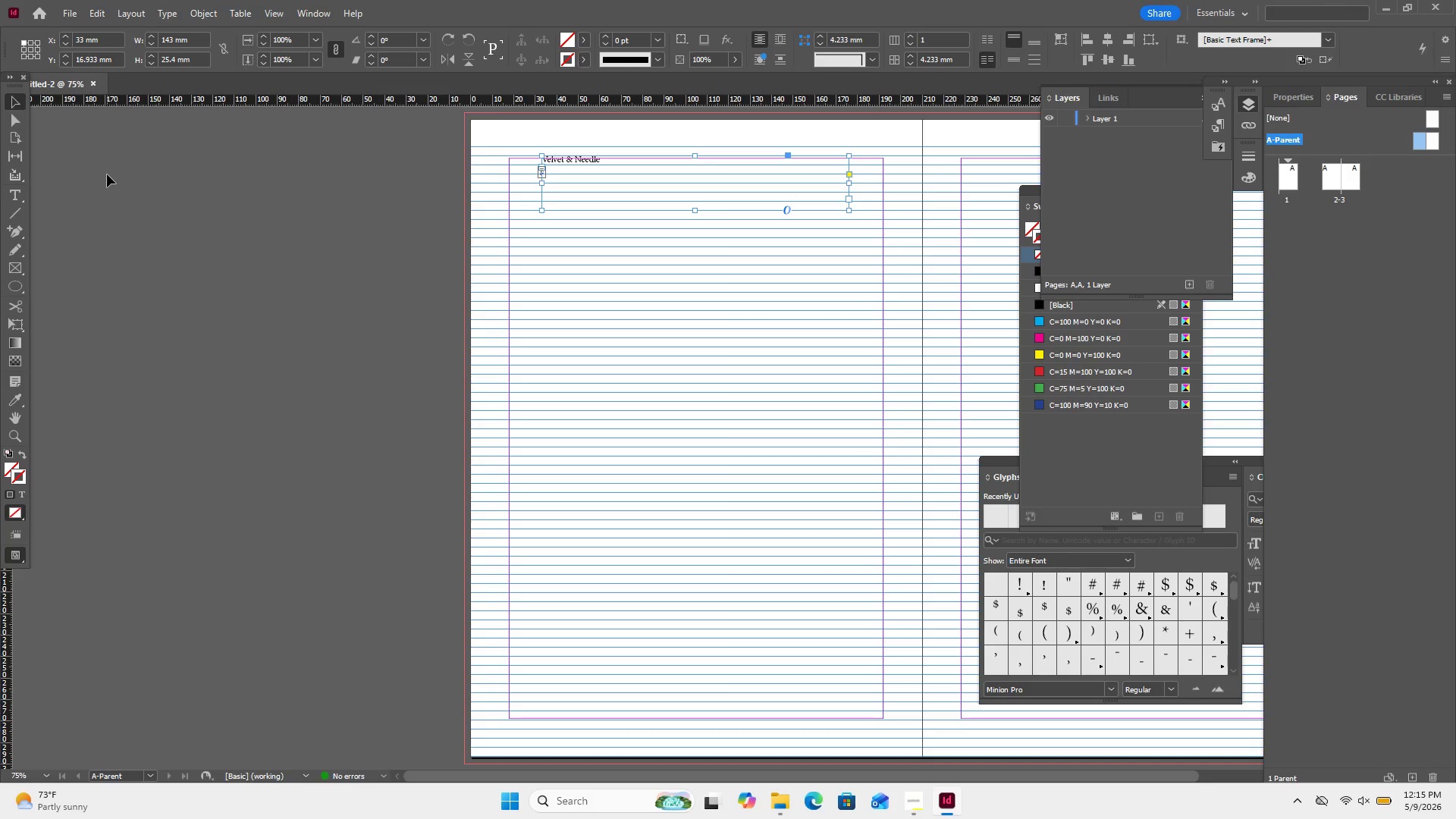 
wait(11.78)
 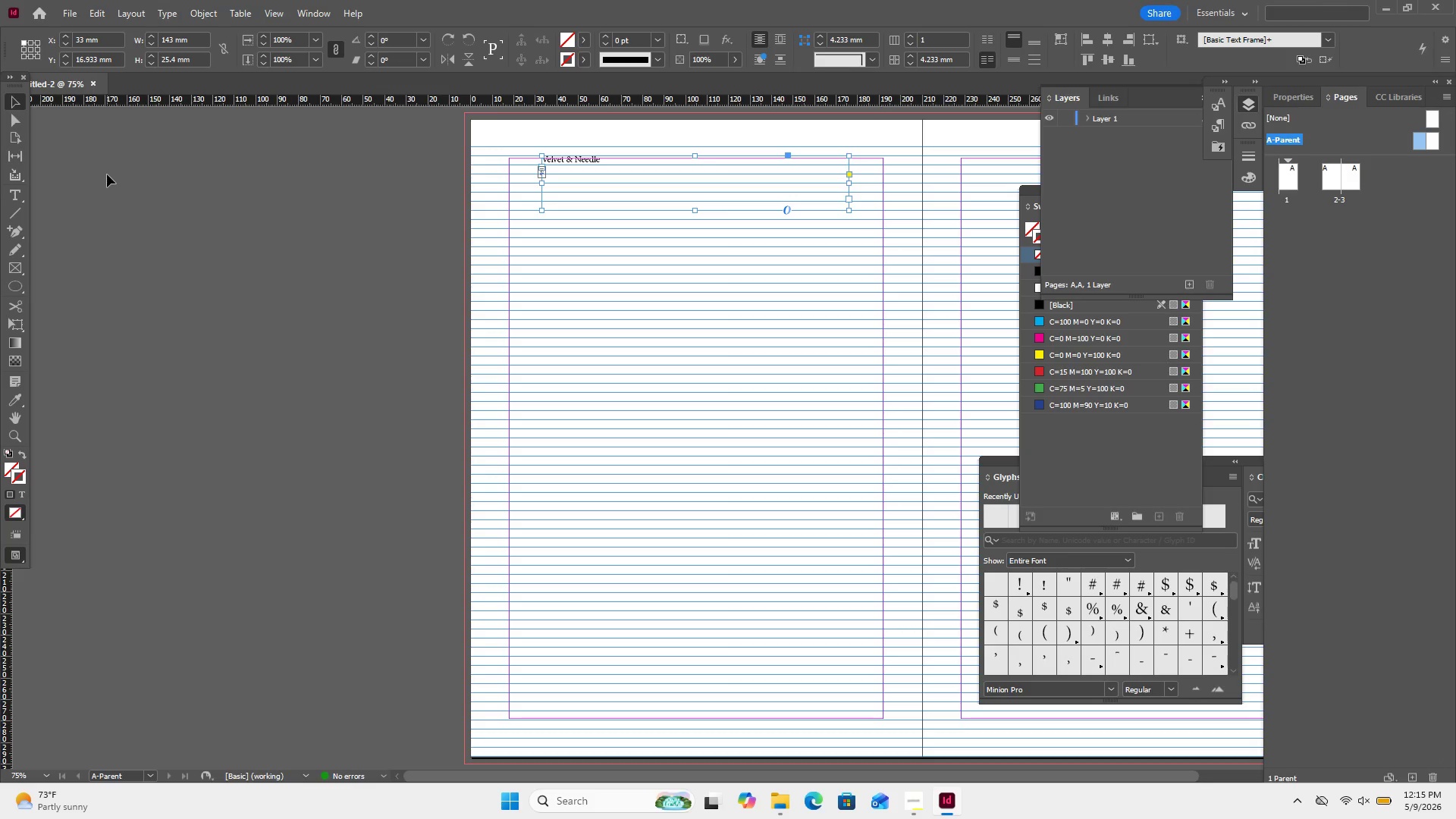 
double_click([595, 153])
 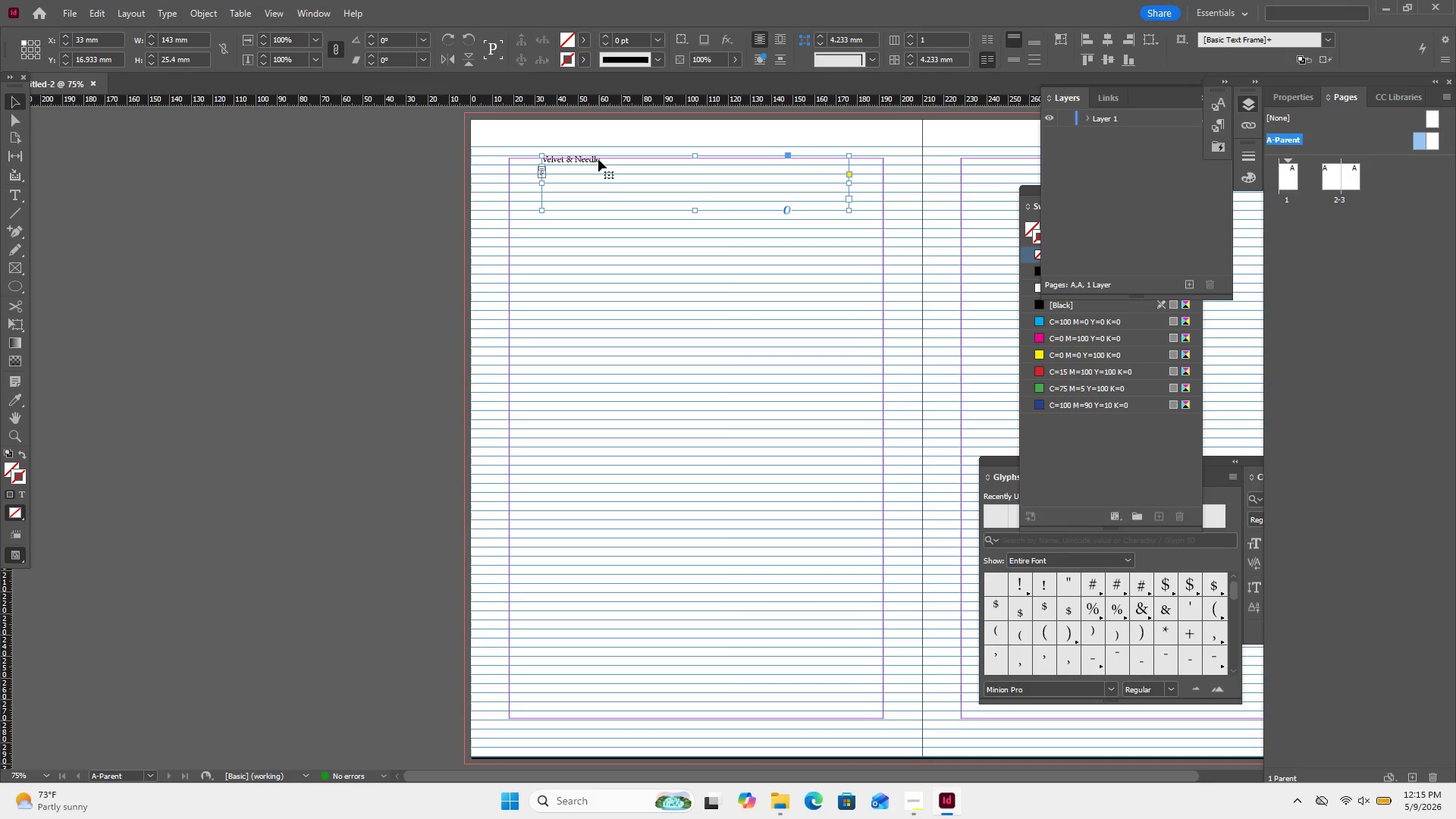 
double_click([598, 159])
 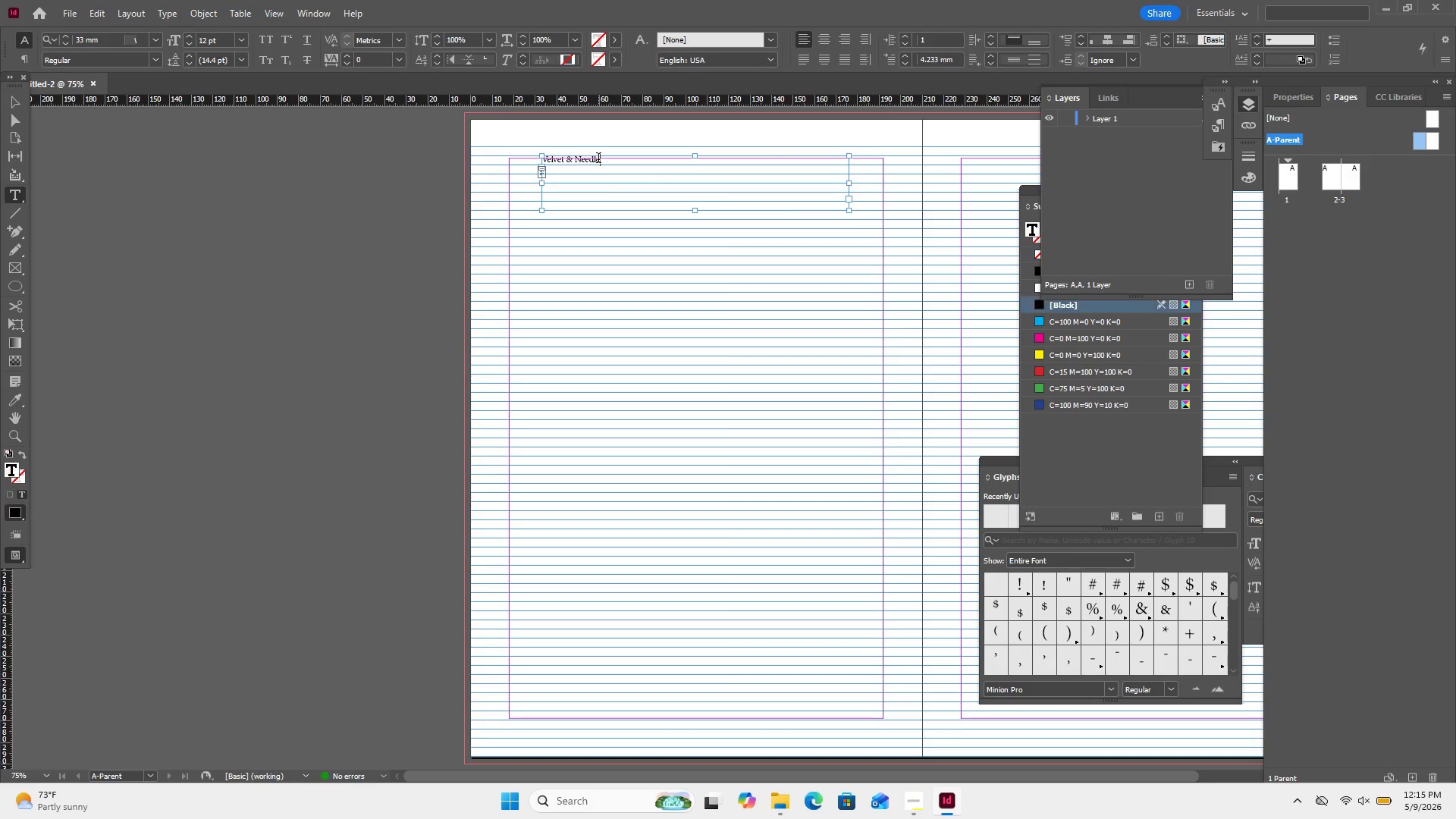 
left_click_drag(start_coordinate=[598, 159], to_coordinate=[531, 163])
 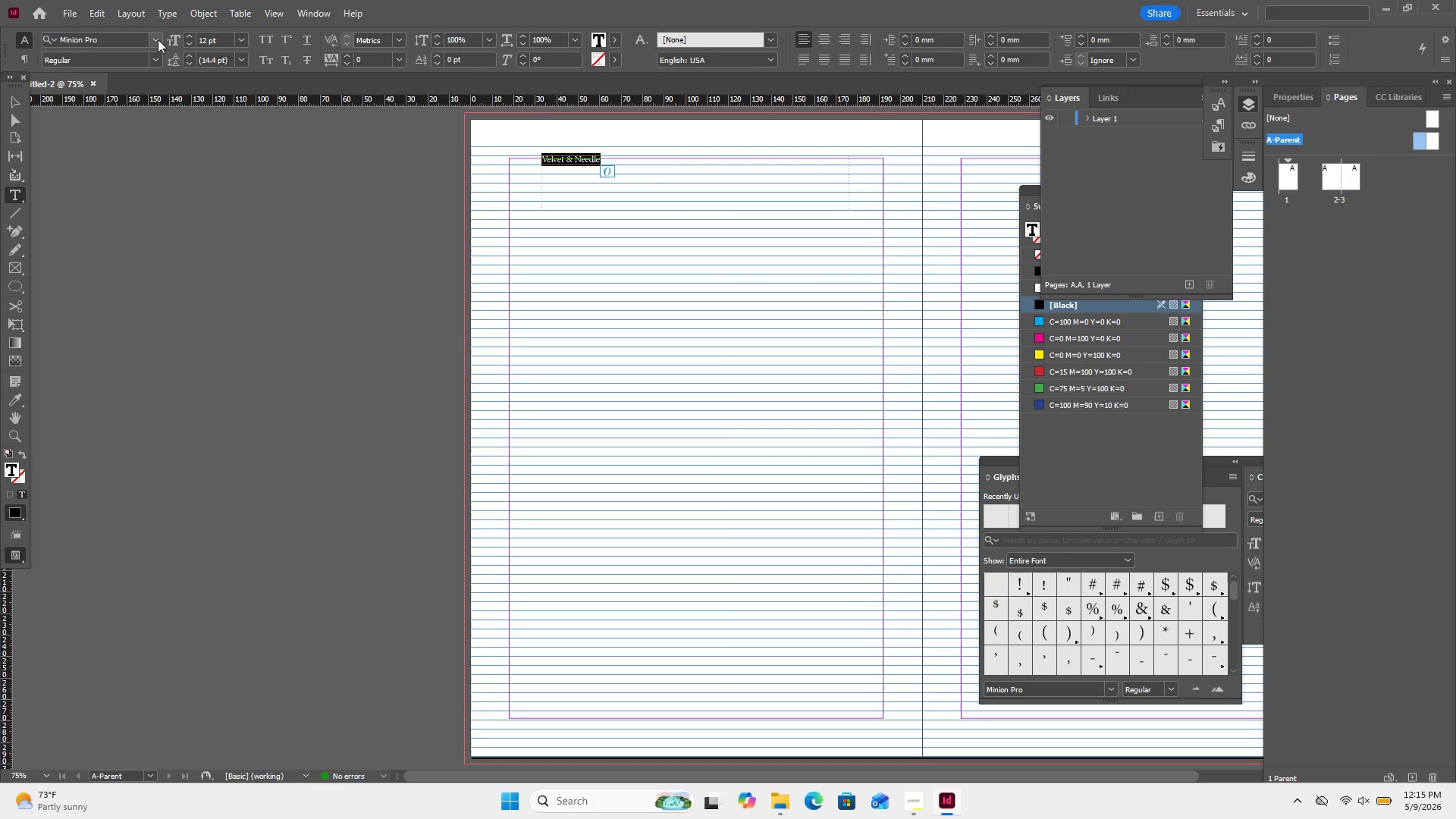 
left_click([152, 41])
 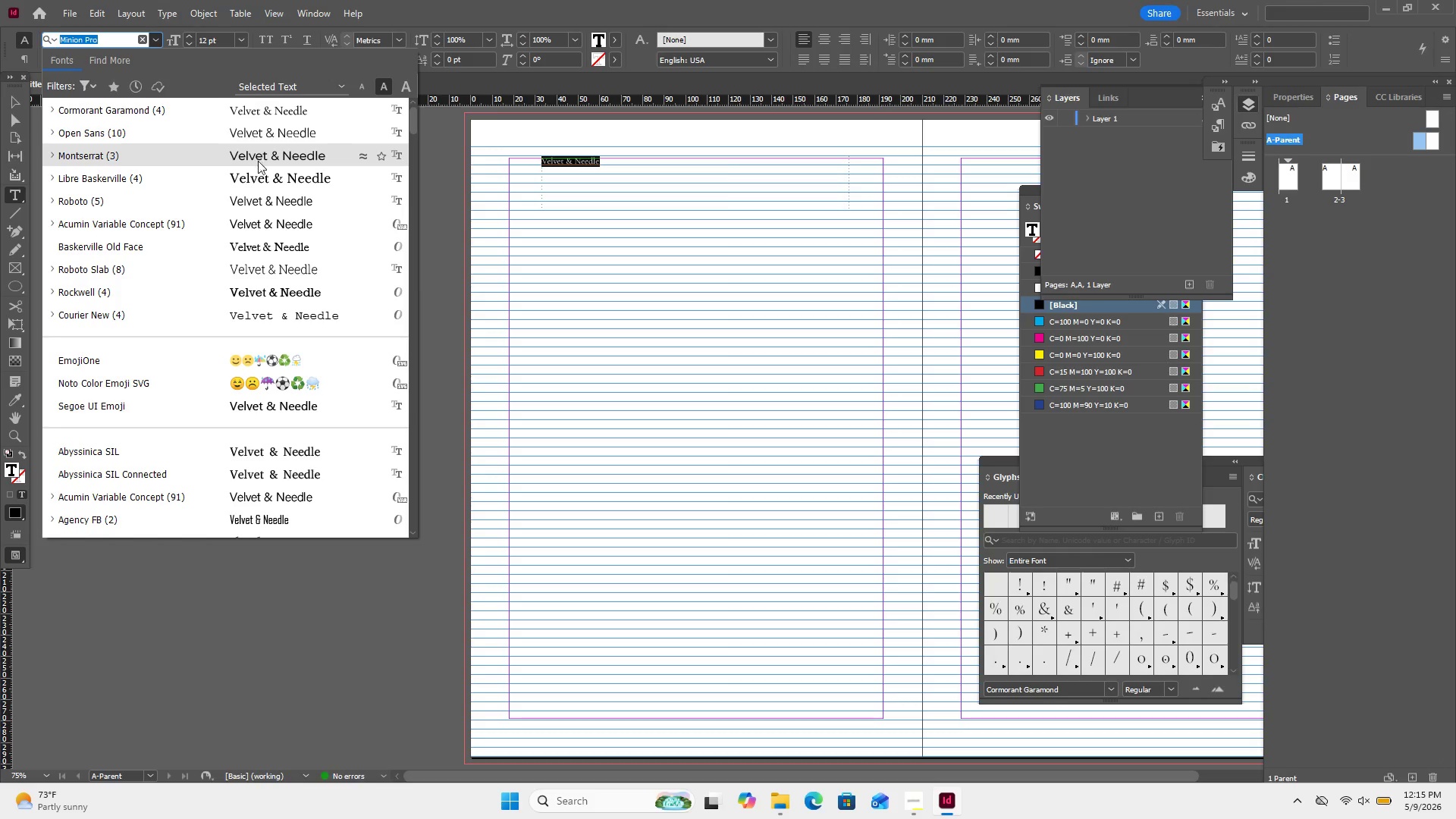 
wait(10.27)
 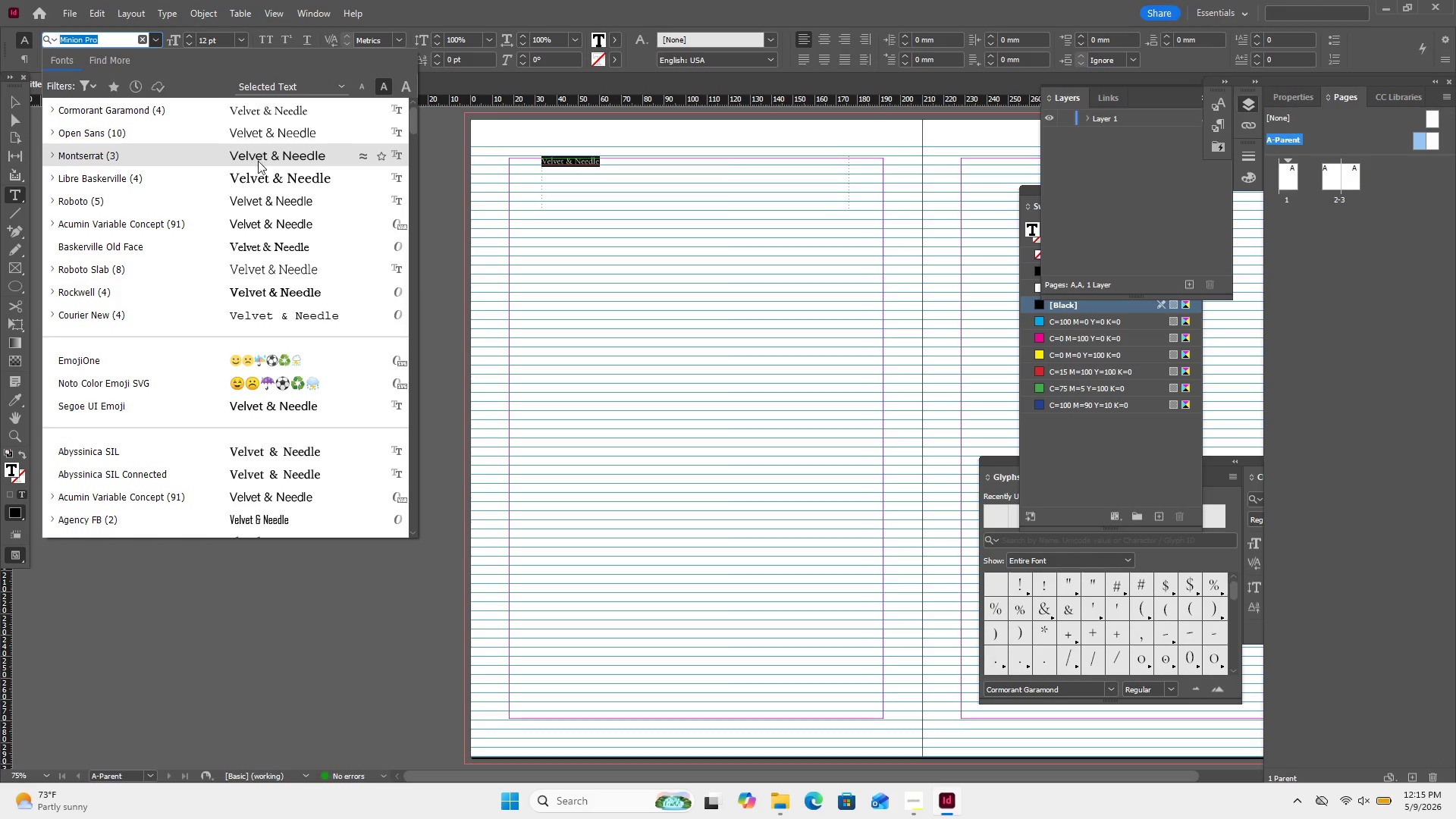 
left_click([237, 42])
 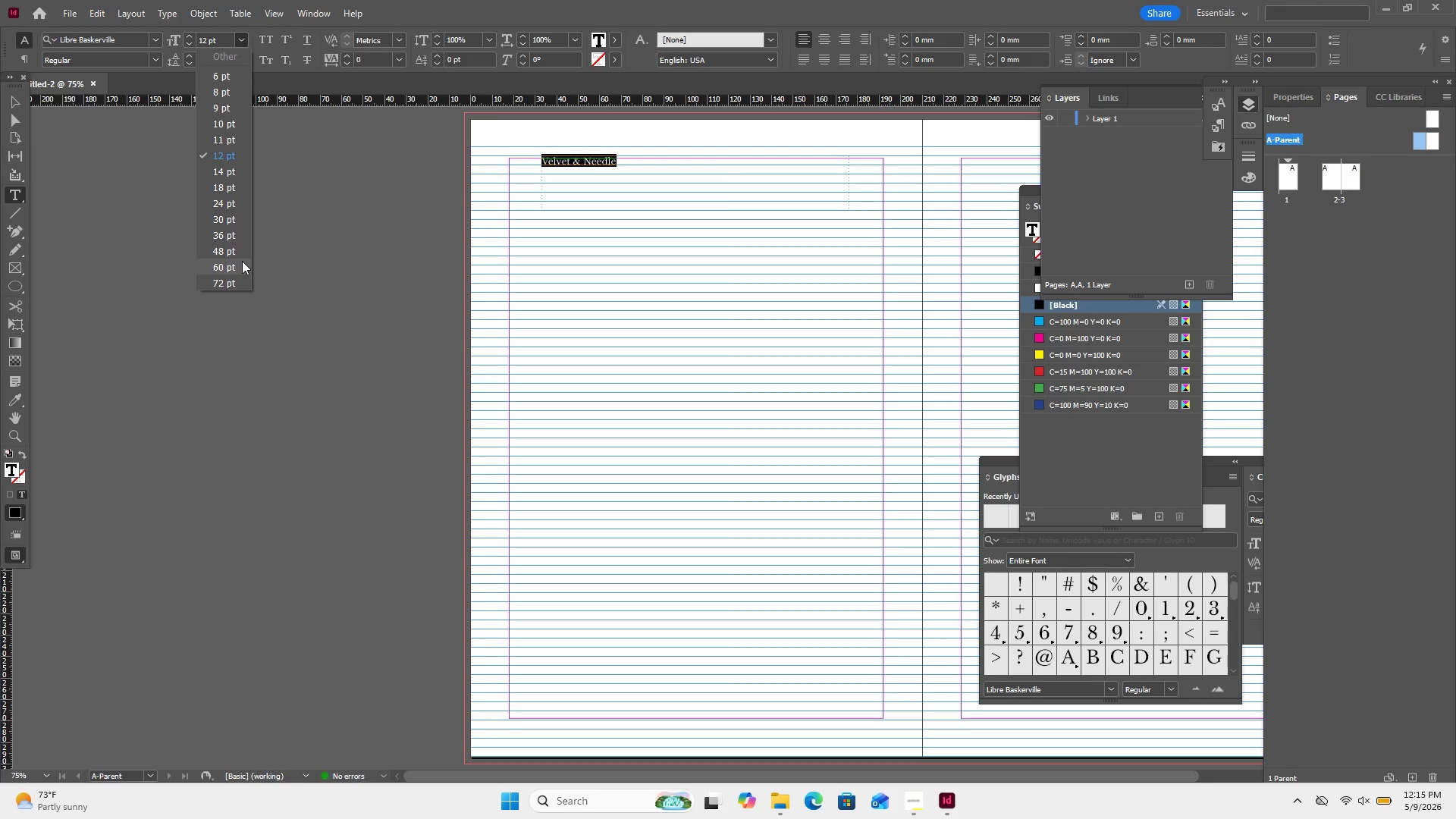 
left_click([237, 281])
 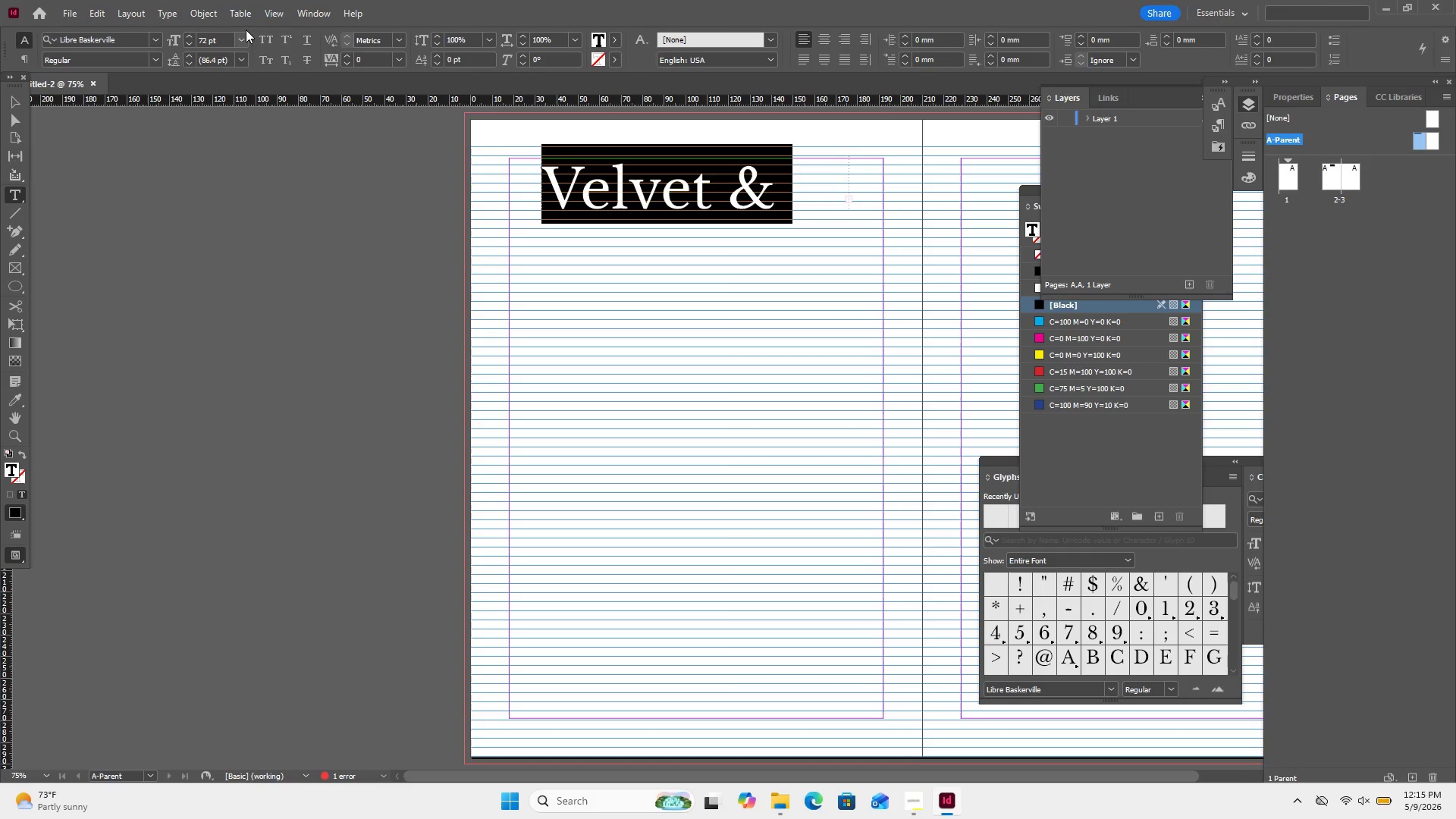 
left_click([240, 39])
 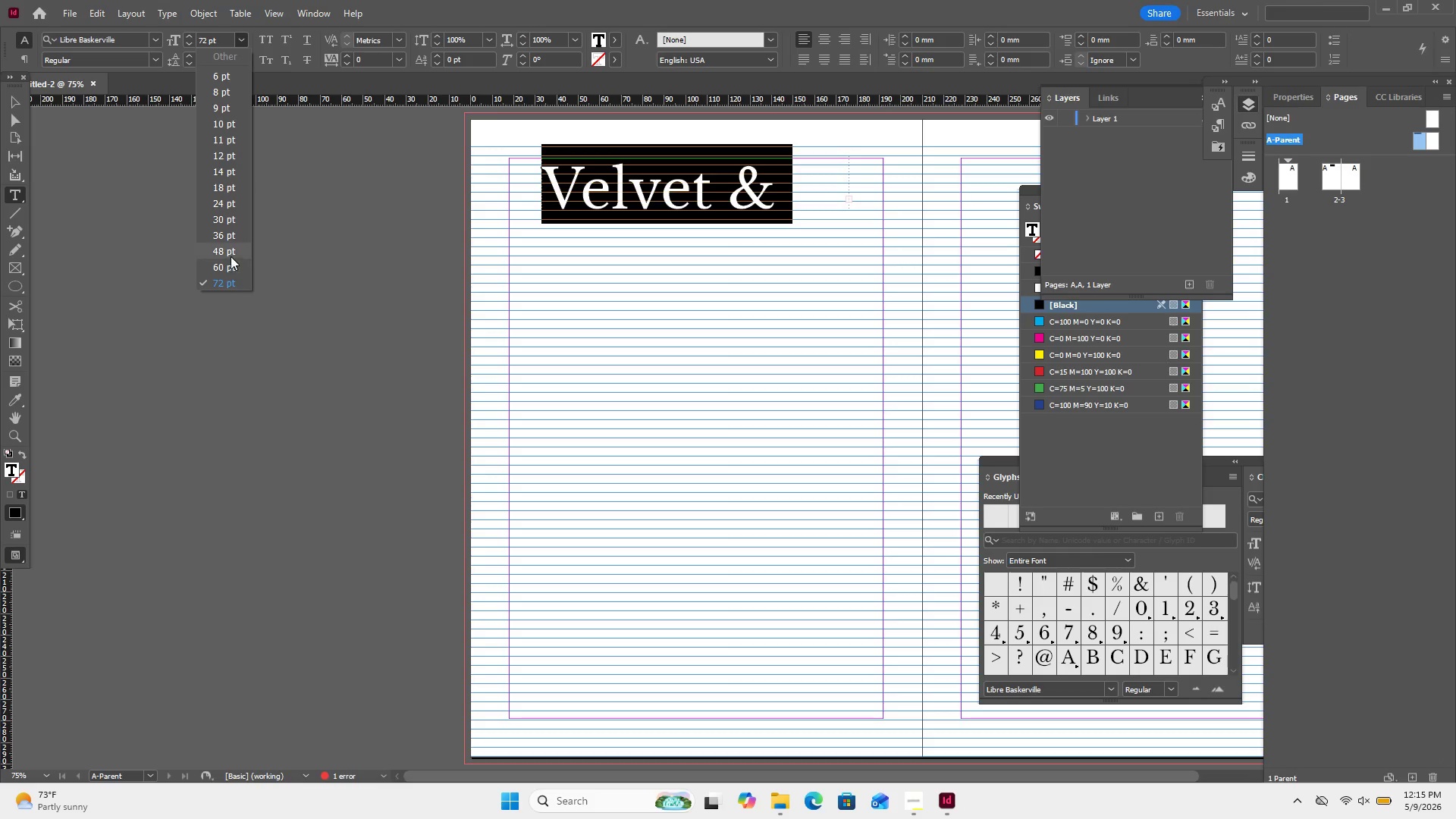 
left_click([231, 256])
 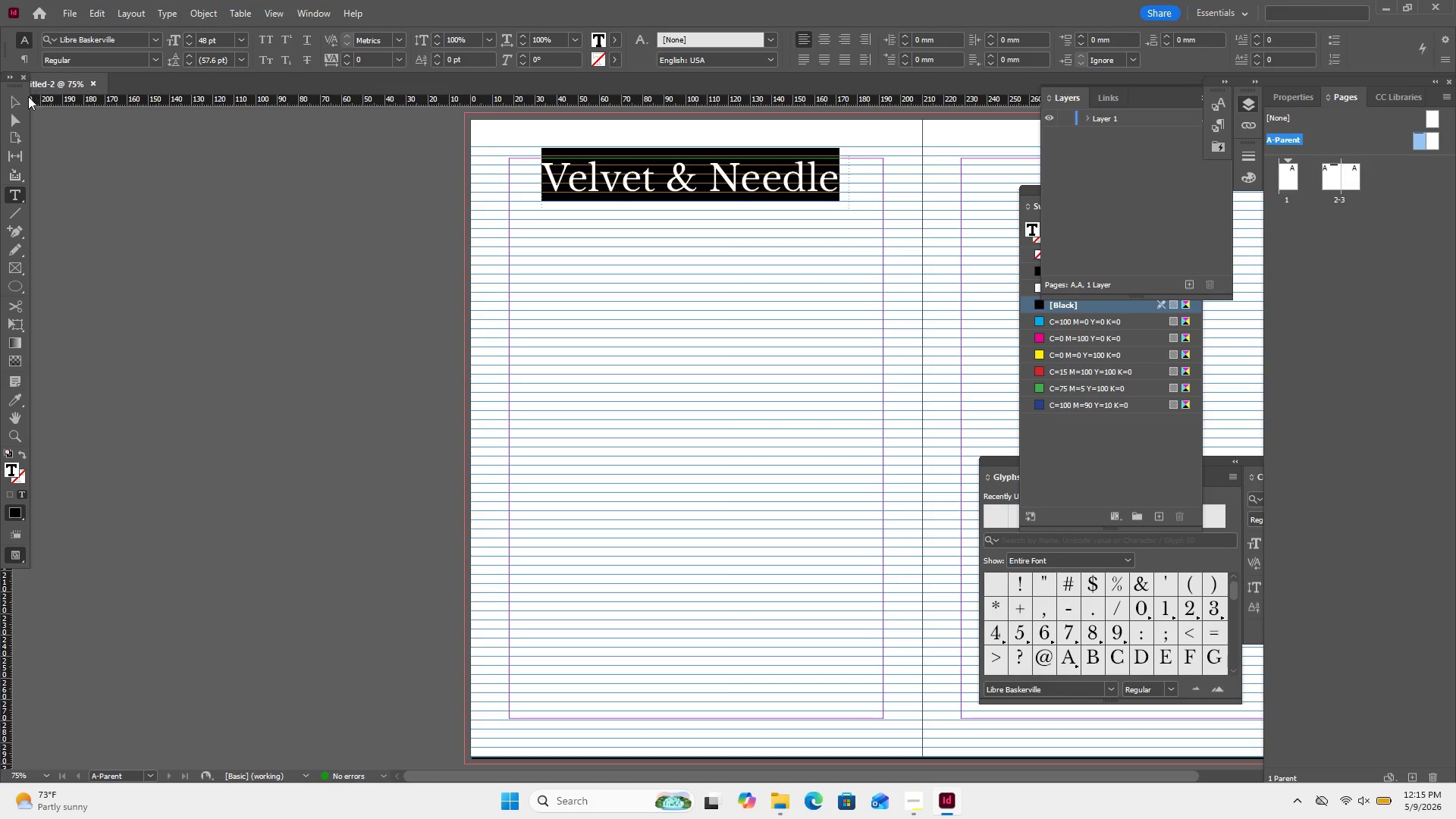 
left_click([24, 102])
 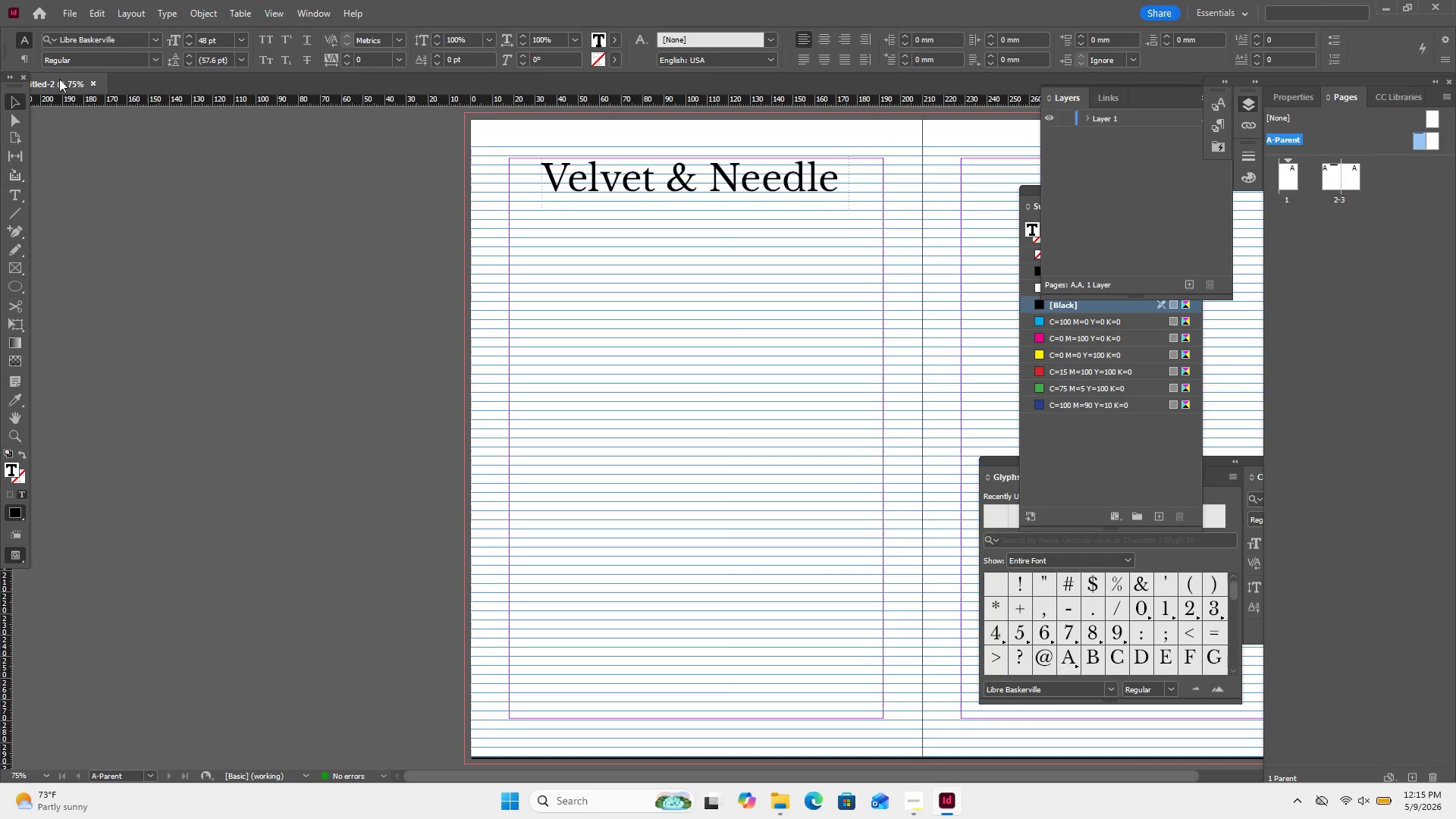 
mouse_move([139, 95])
 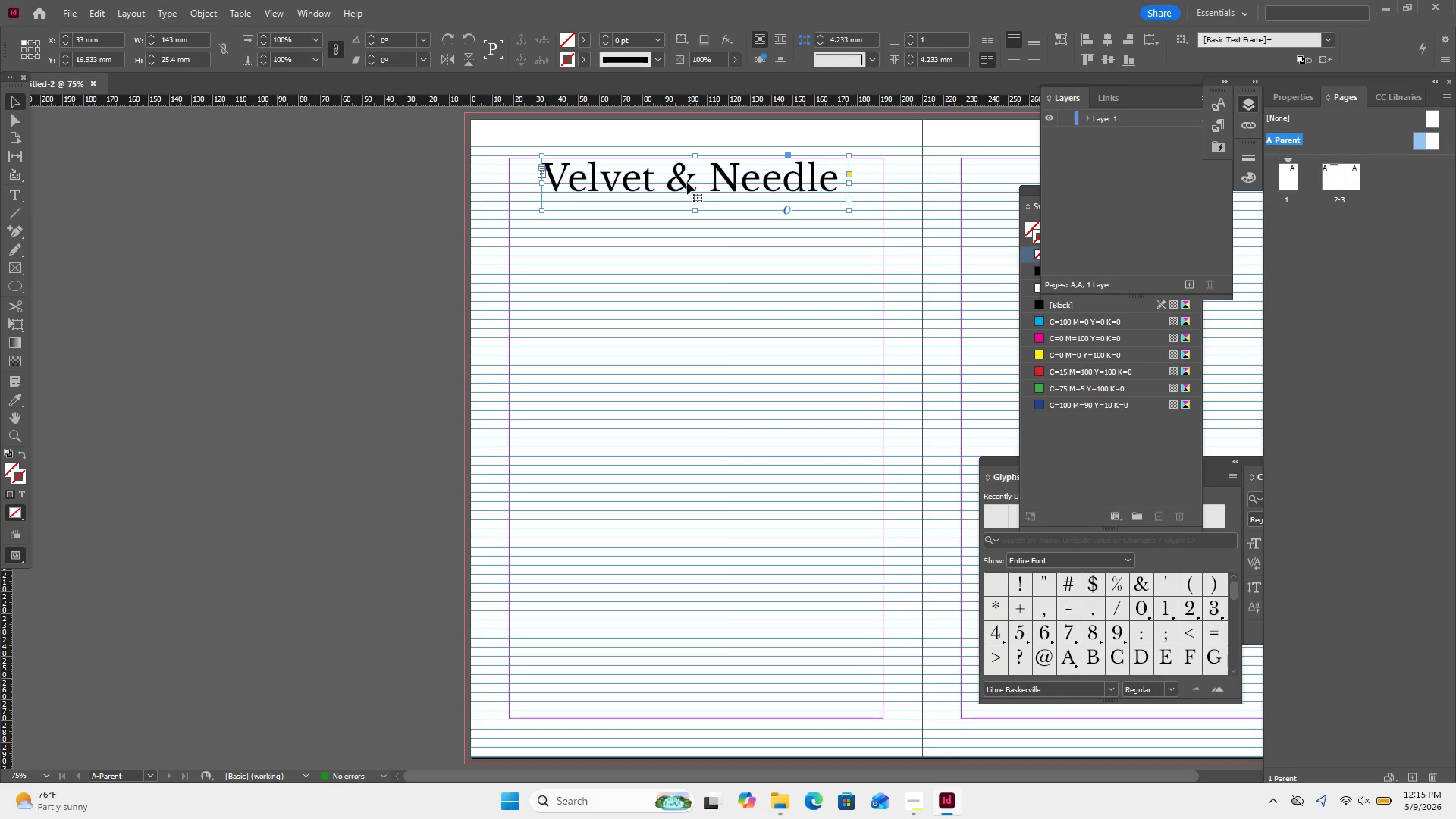 
left_click_drag(start_coordinate=[685, 183], to_coordinate=[702, 188])
 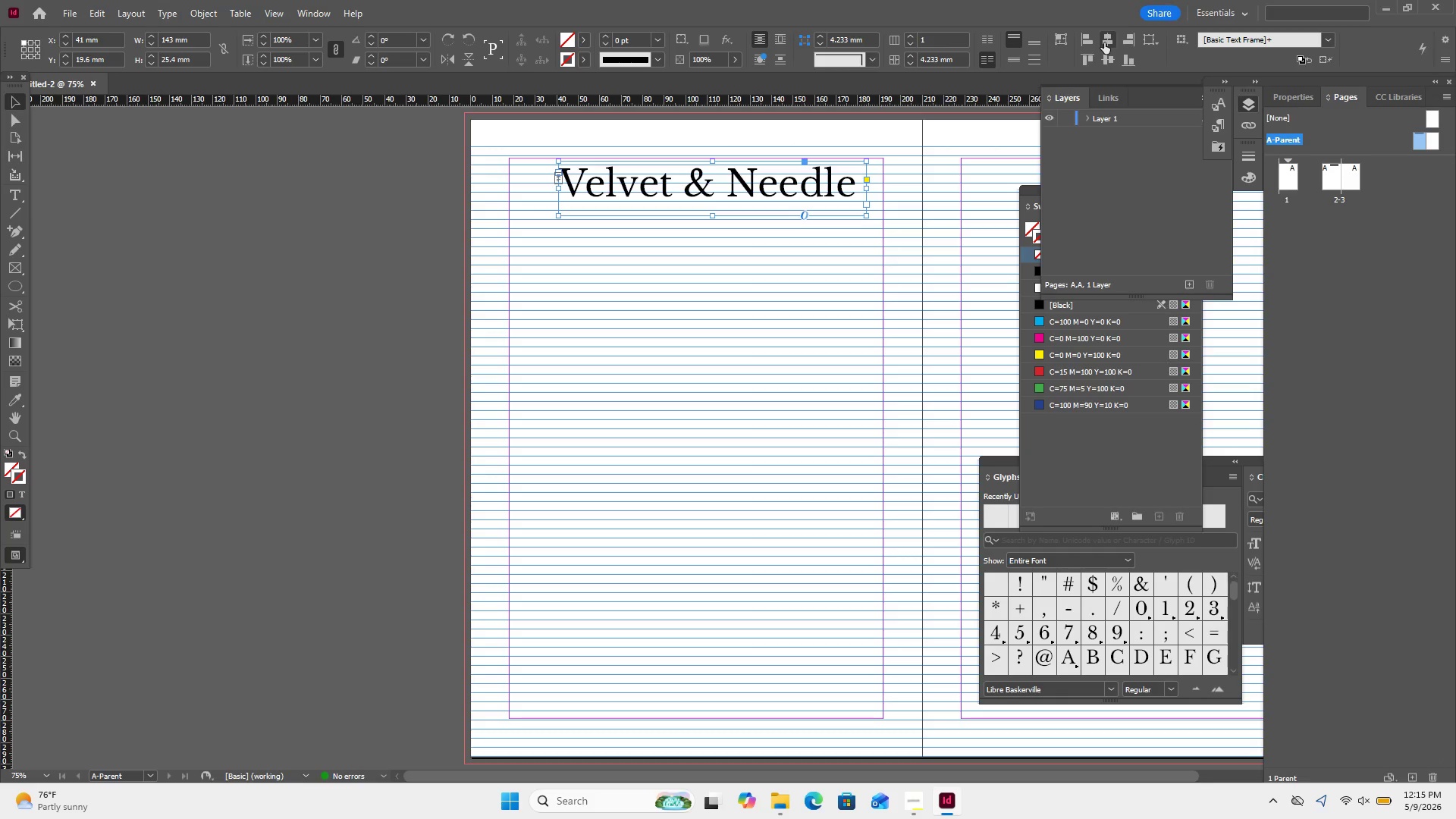 
left_click([1103, 42])
 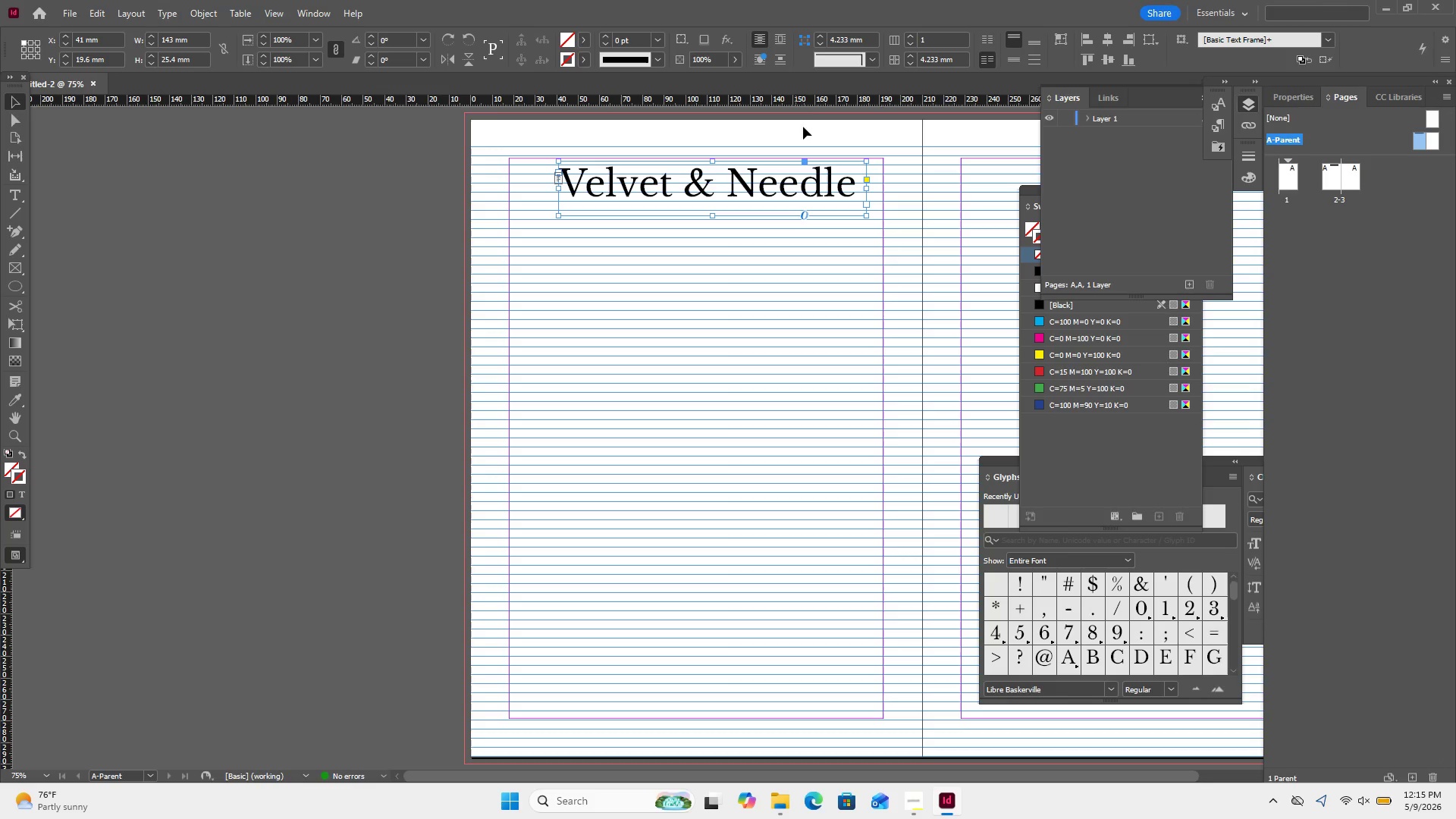 
left_click_drag(start_coordinate=[732, 186], to_coordinate=[715, 189])
 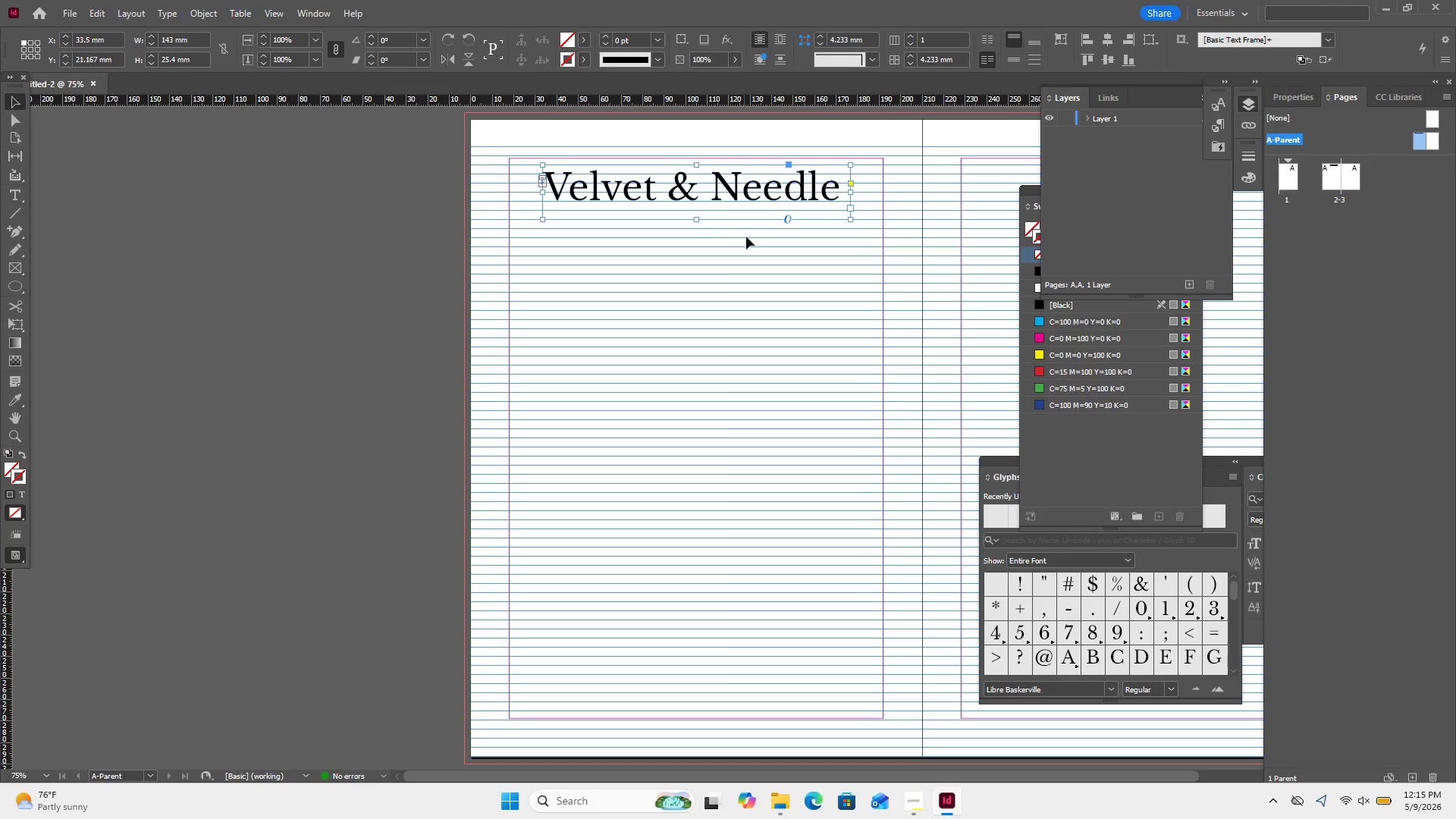 
left_click([746, 237])
 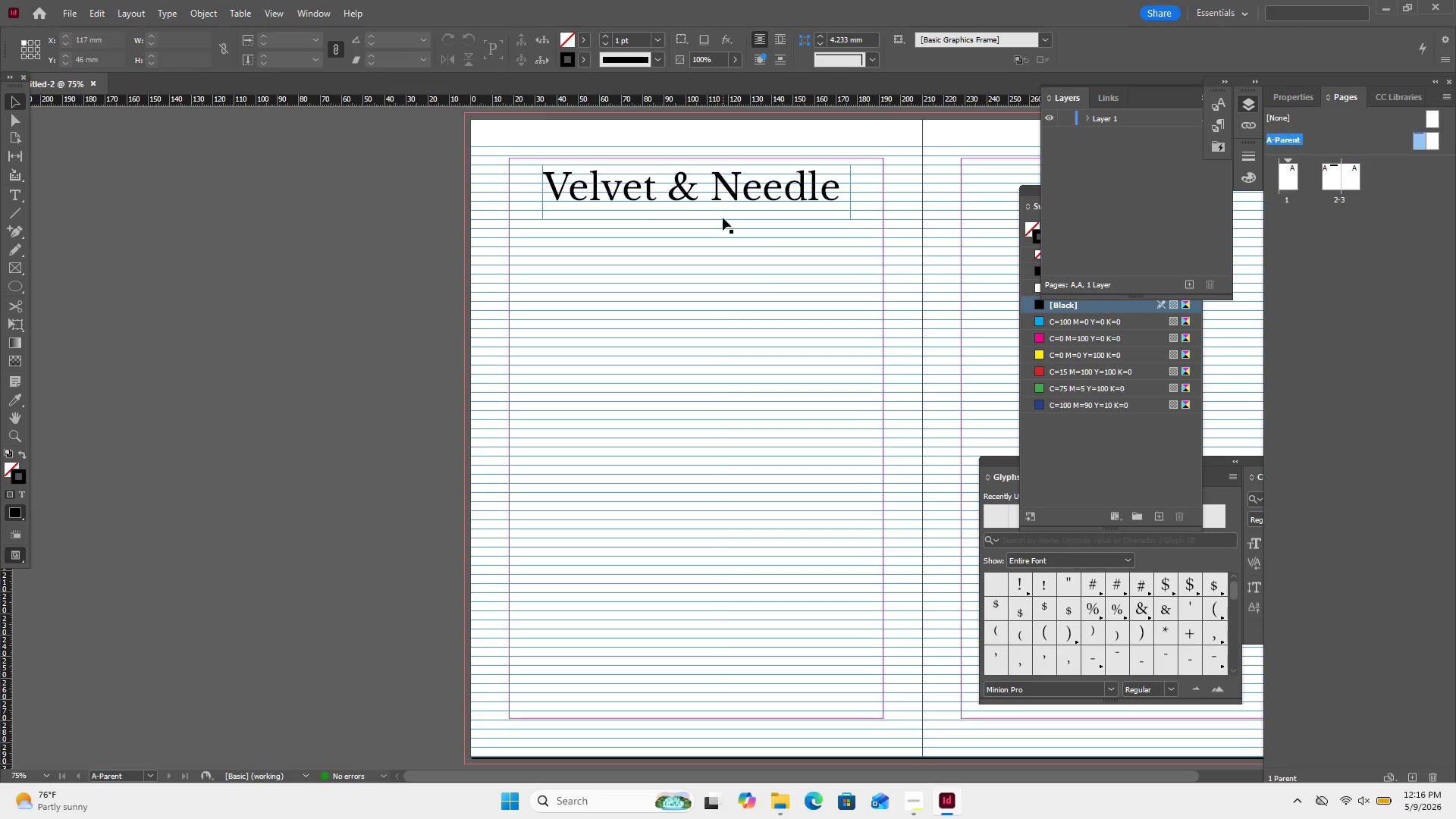 
wait(22.97)
 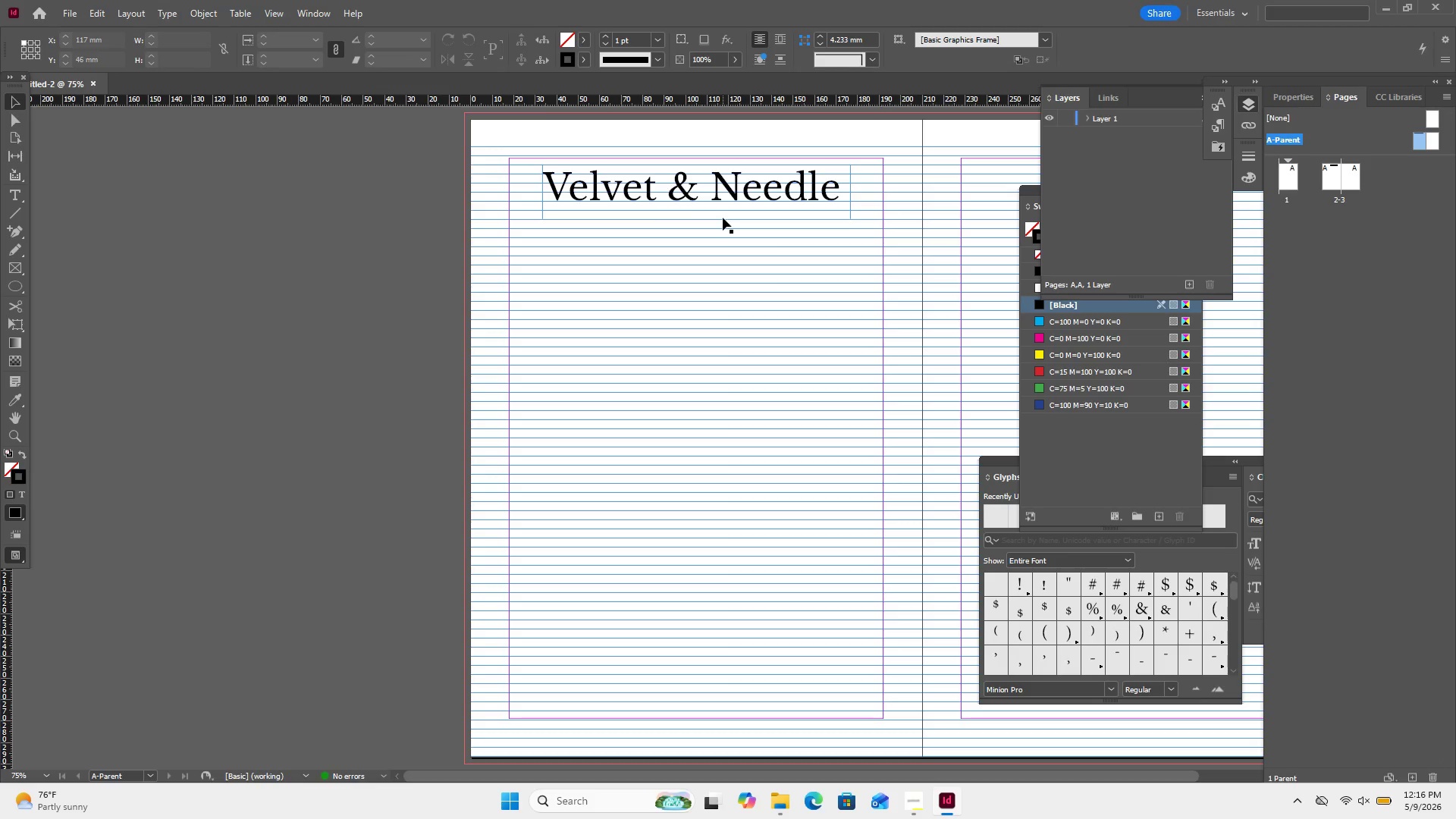 
double_click([682, 187])
 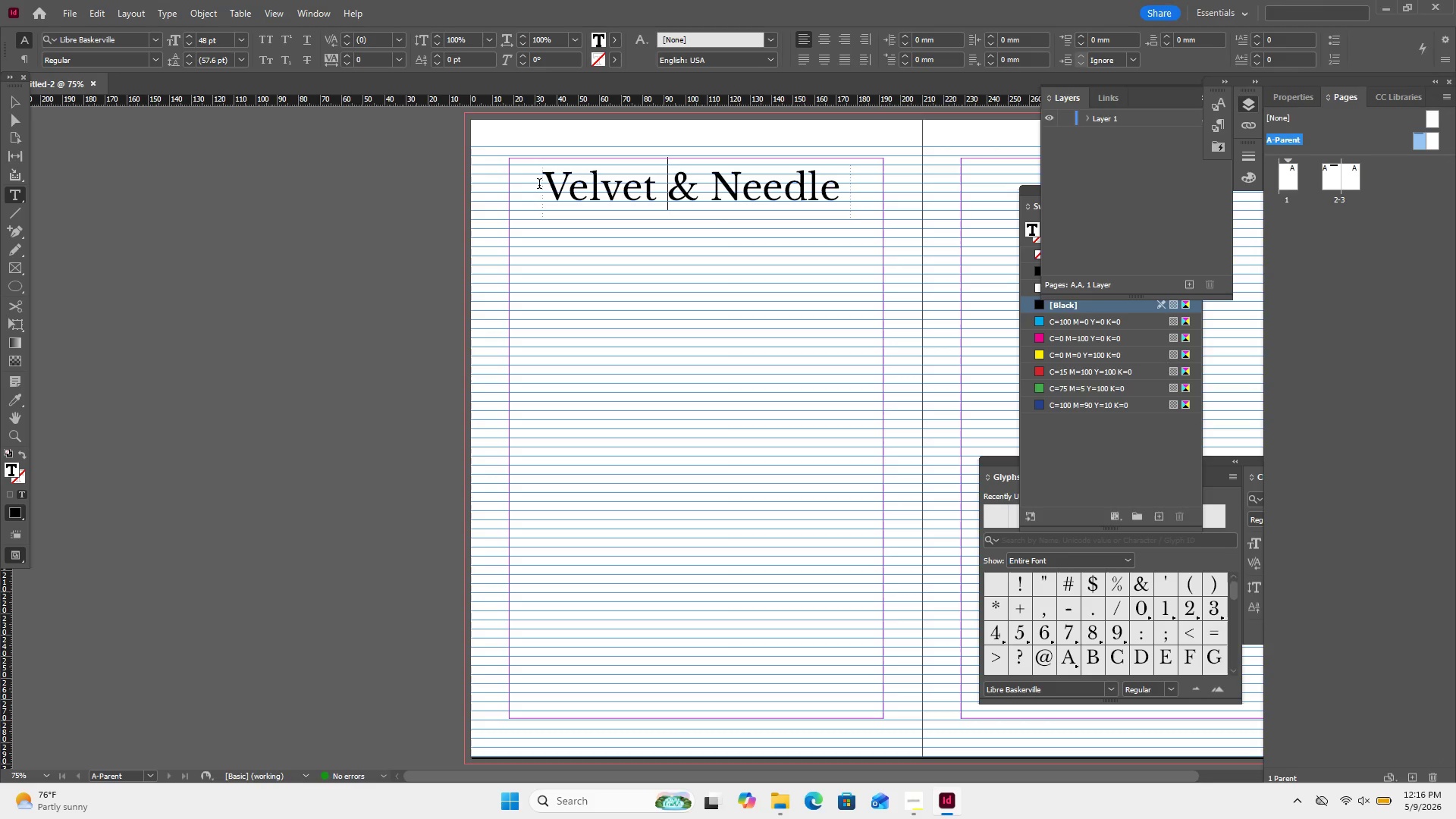 
left_click_drag(start_coordinate=[545, 183], to_coordinate=[869, 191])
 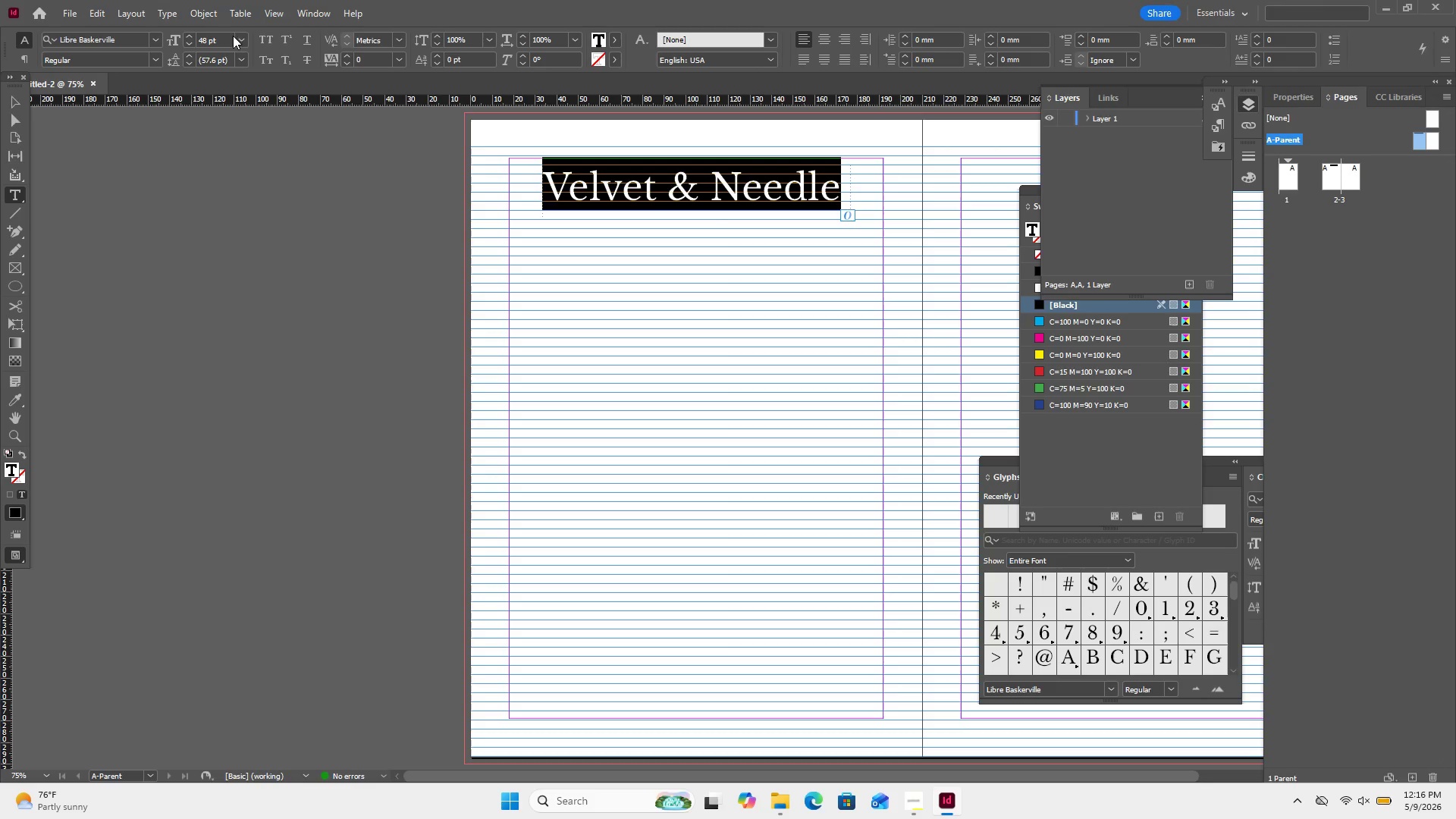 
left_click([237, 39])
 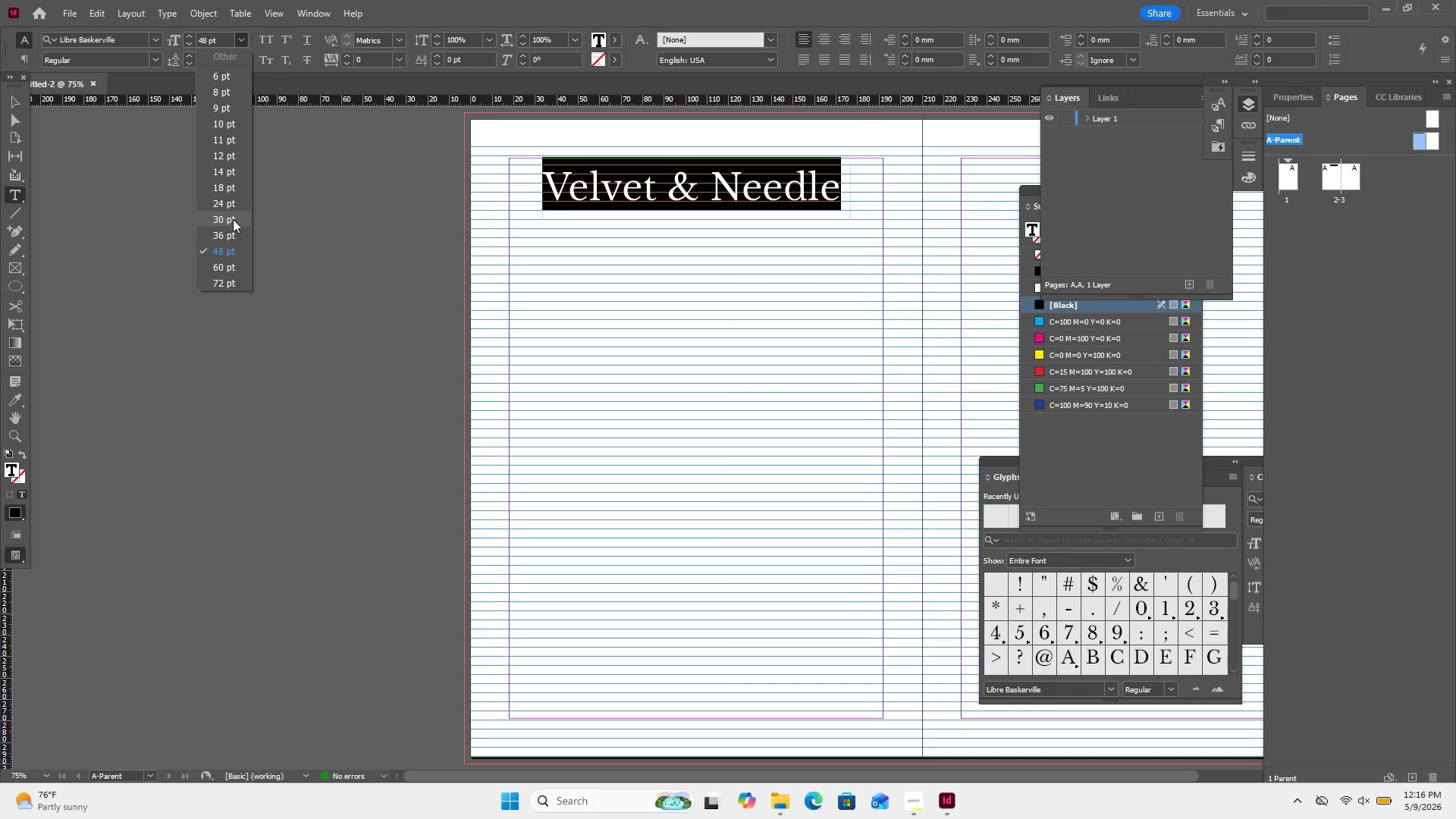 
left_click([233, 214])
 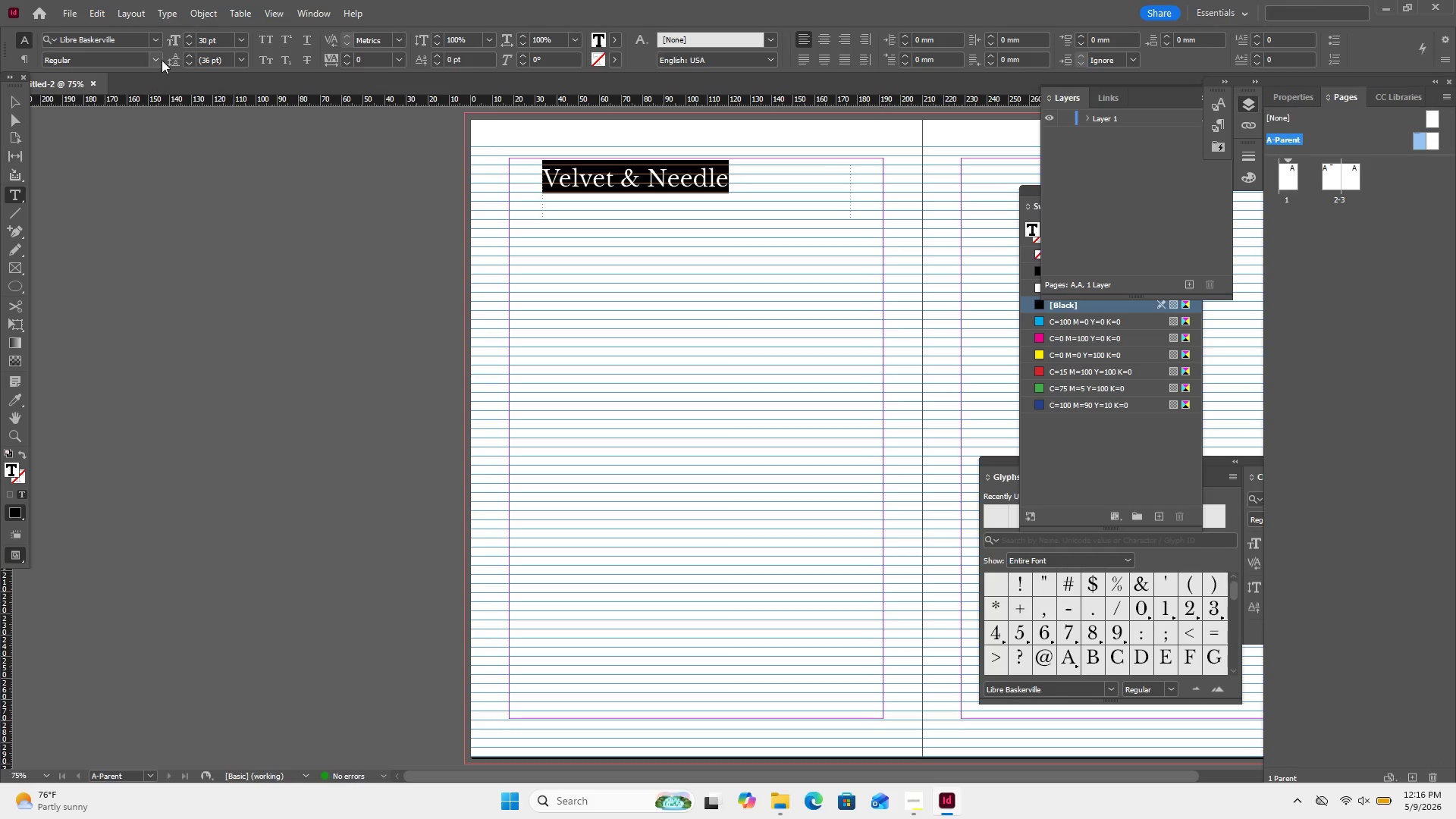 
left_click([160, 60])
 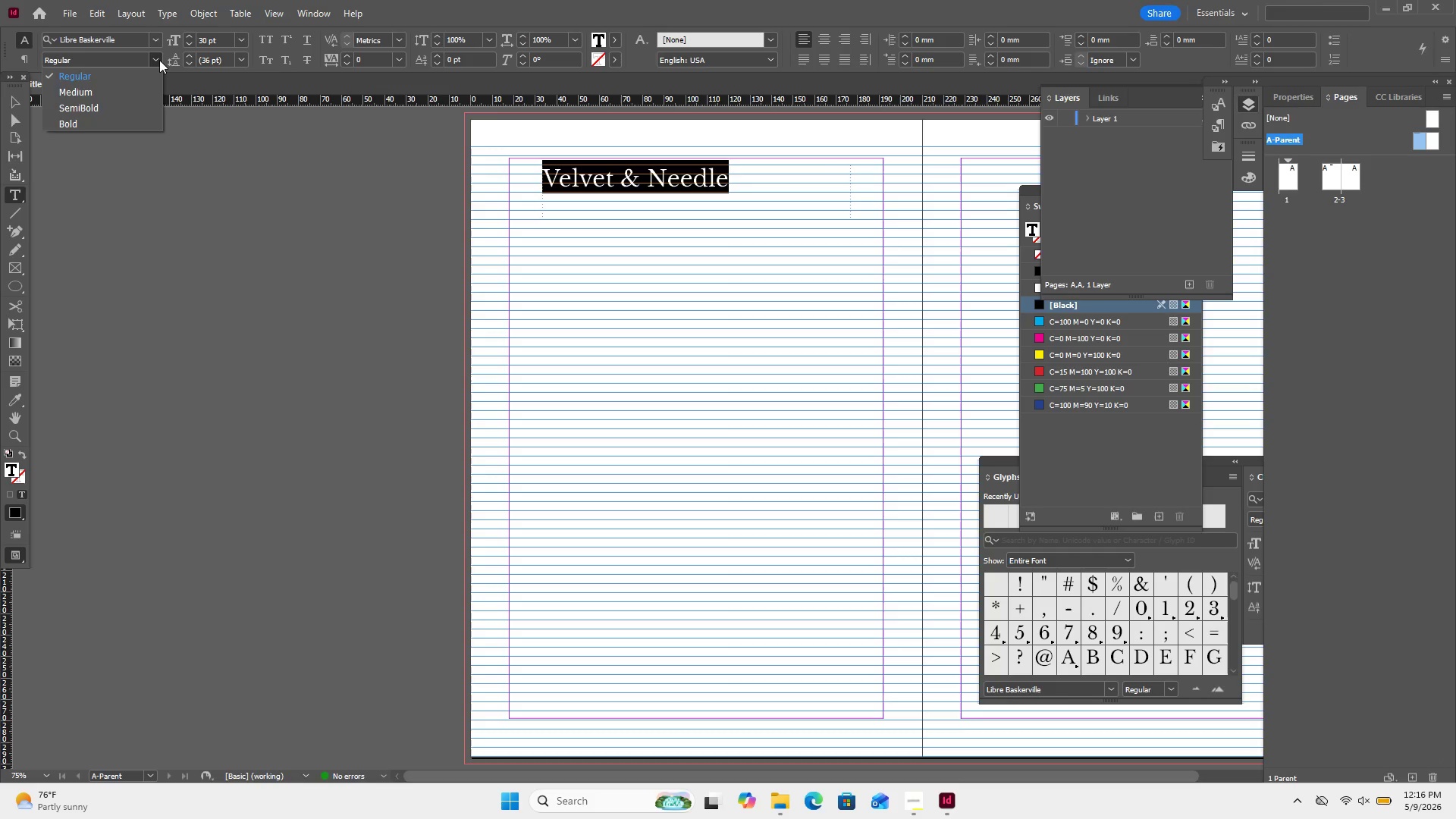 
left_click([159, 60])
 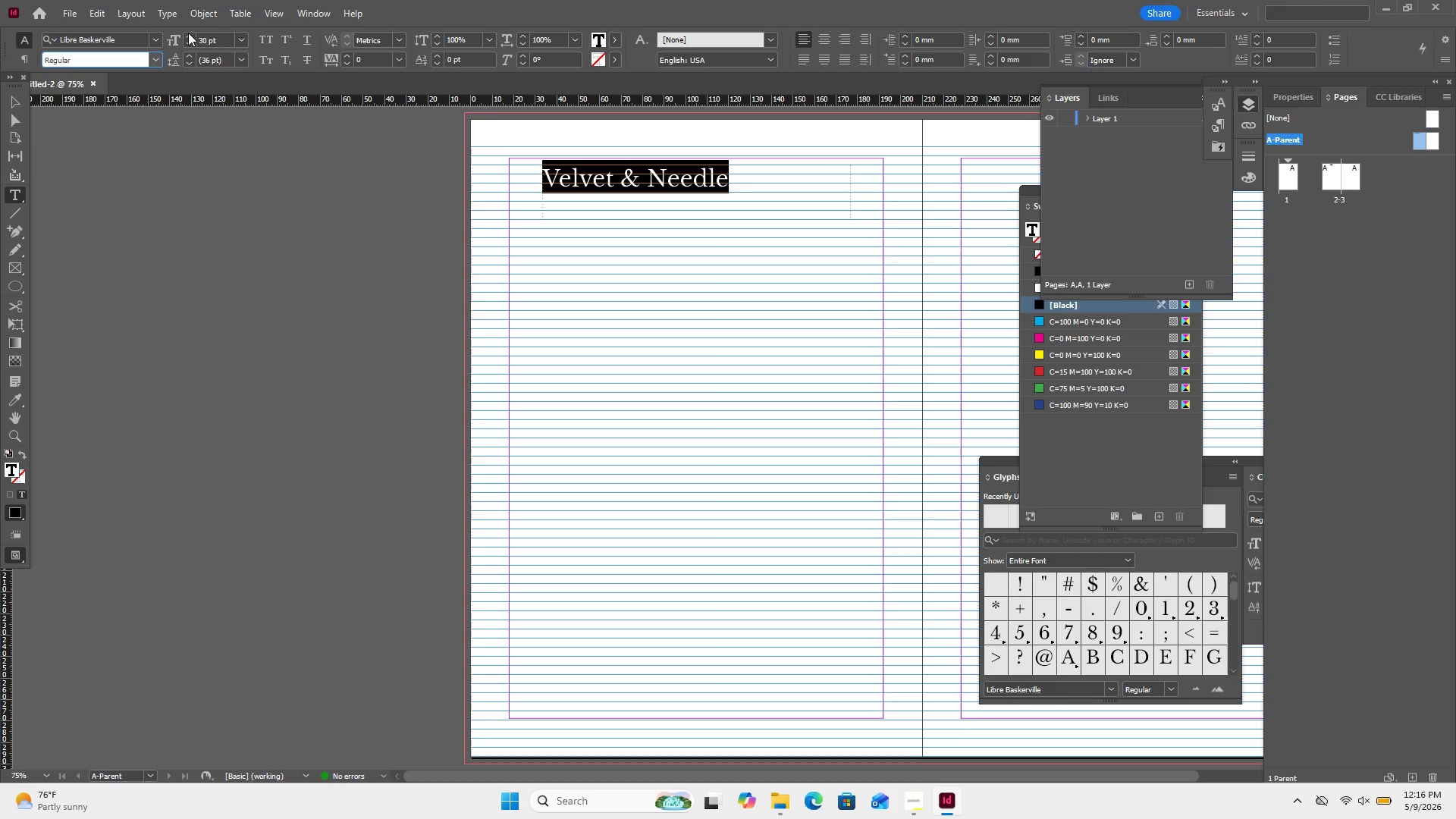 
mouse_move([240, 65])
 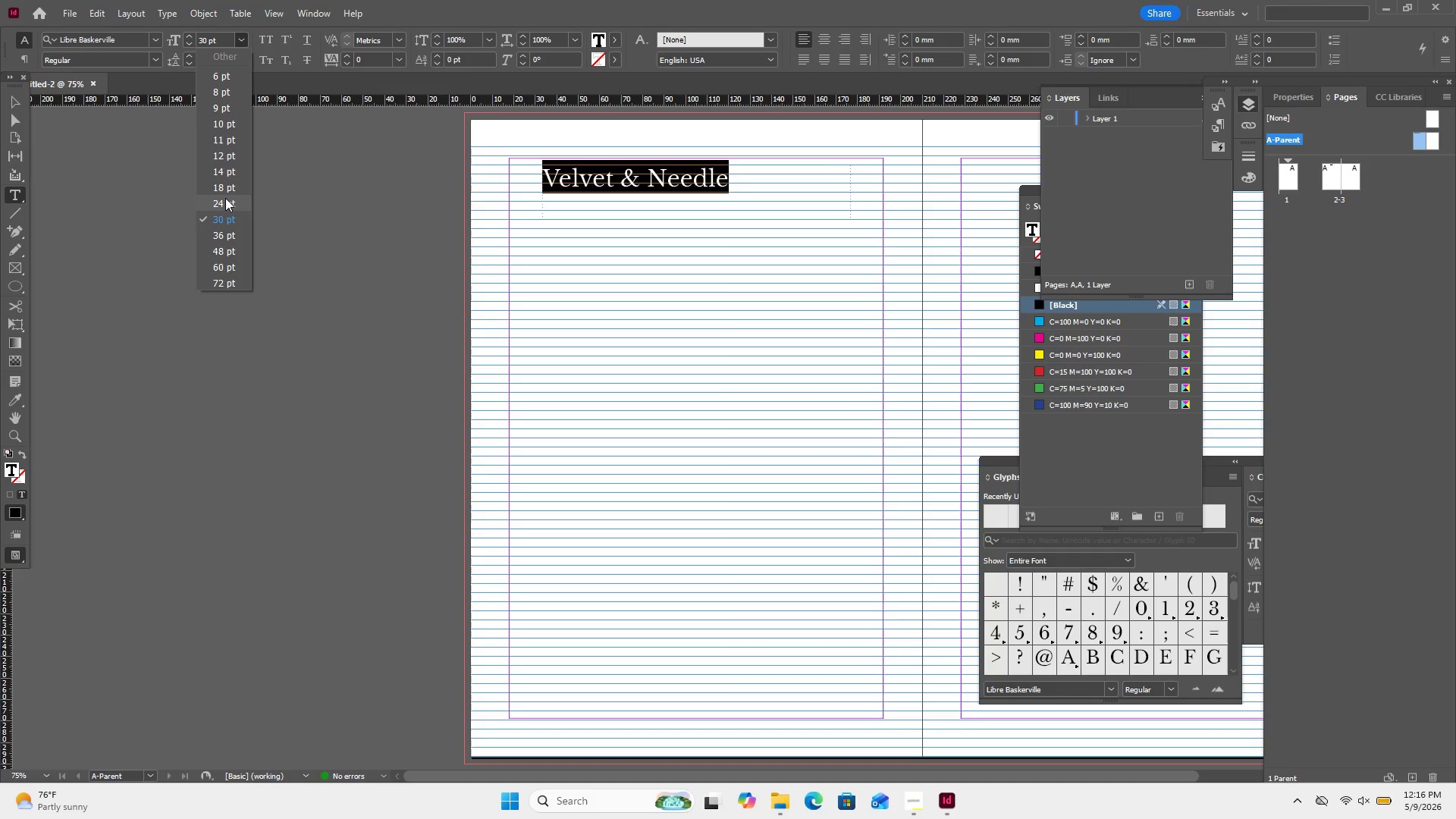 
left_click([225, 198])
 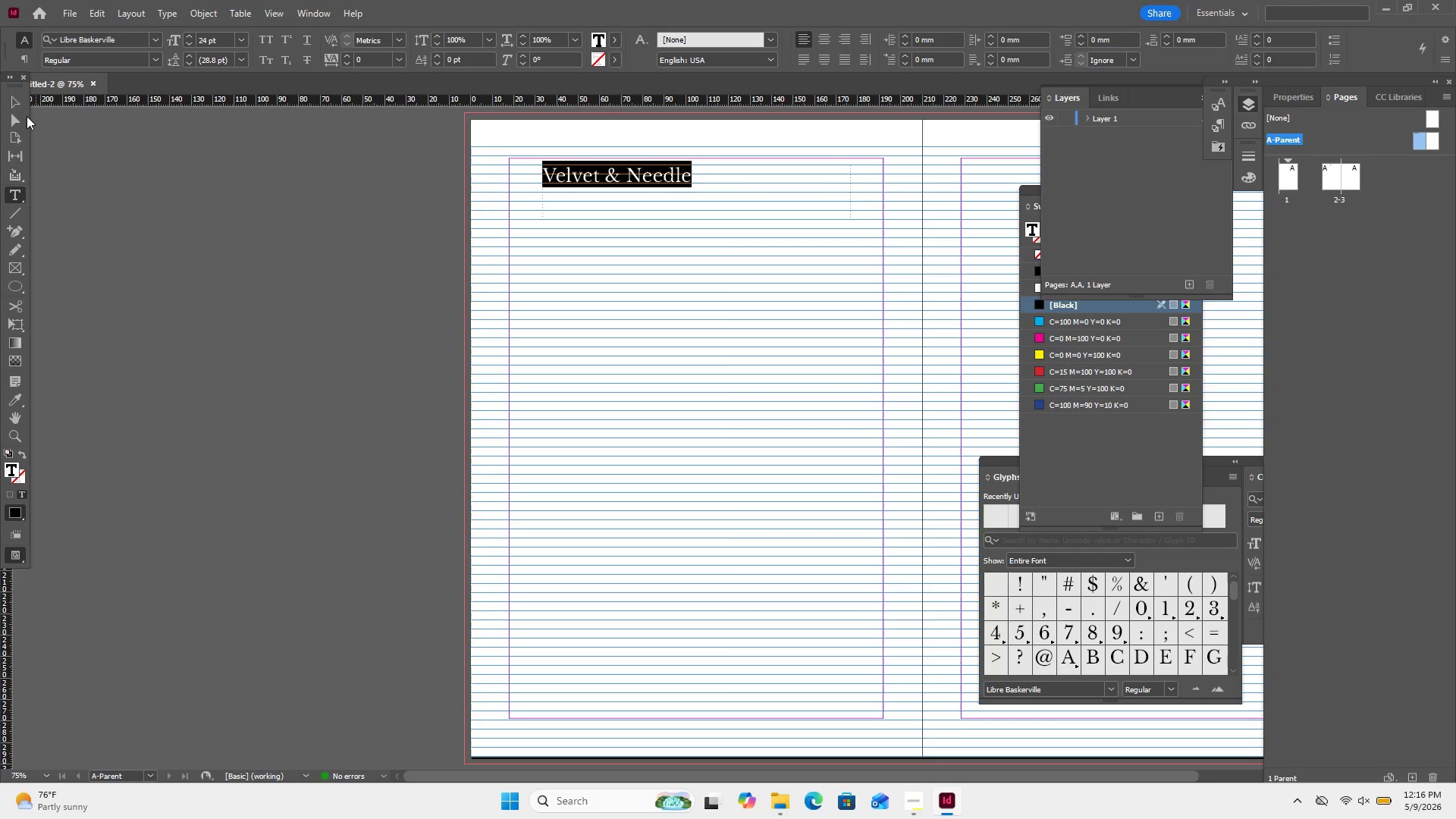 
left_click([22, 99])
 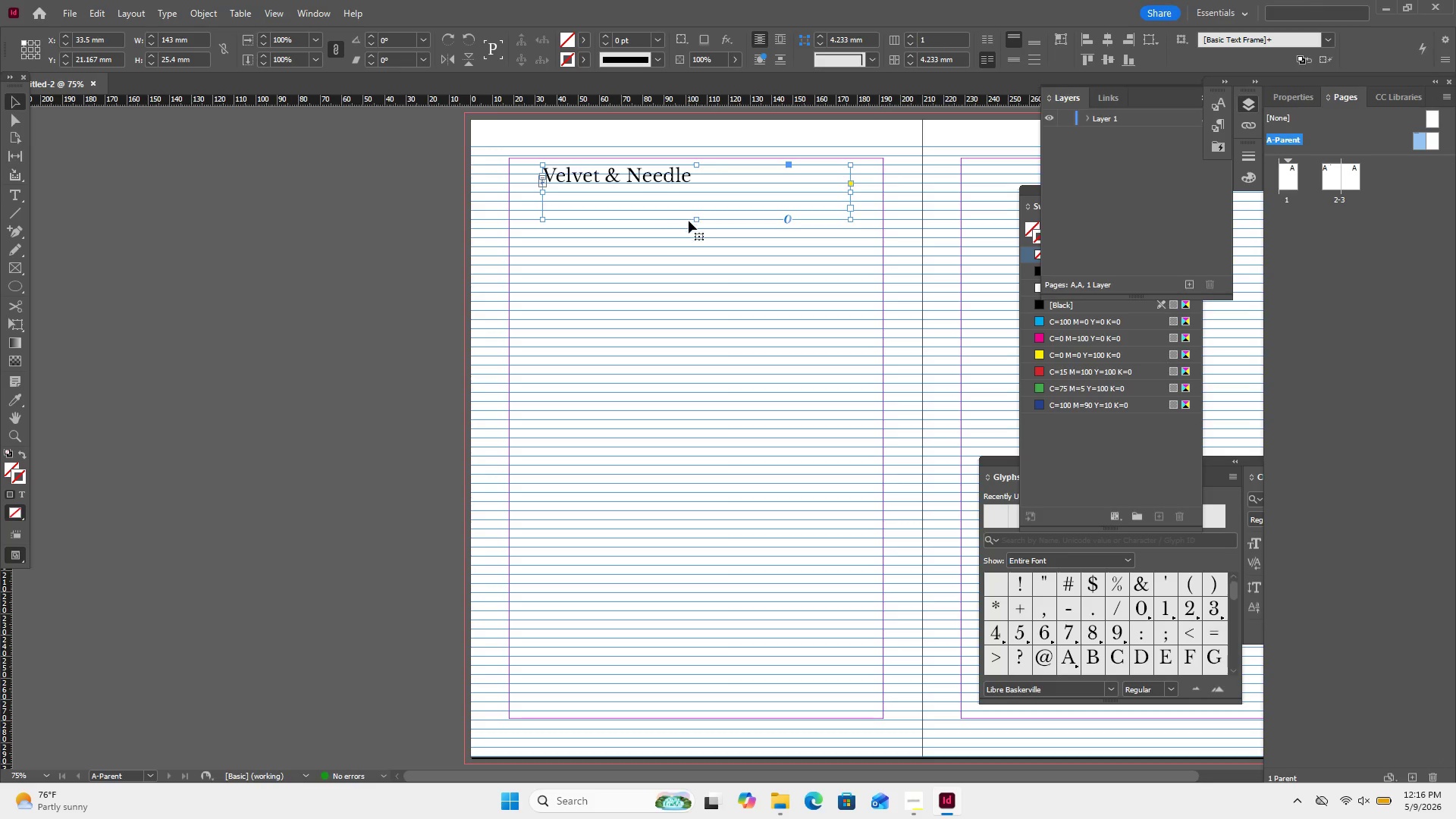 
left_click_drag(start_coordinate=[695, 218], to_coordinate=[697, 181])
 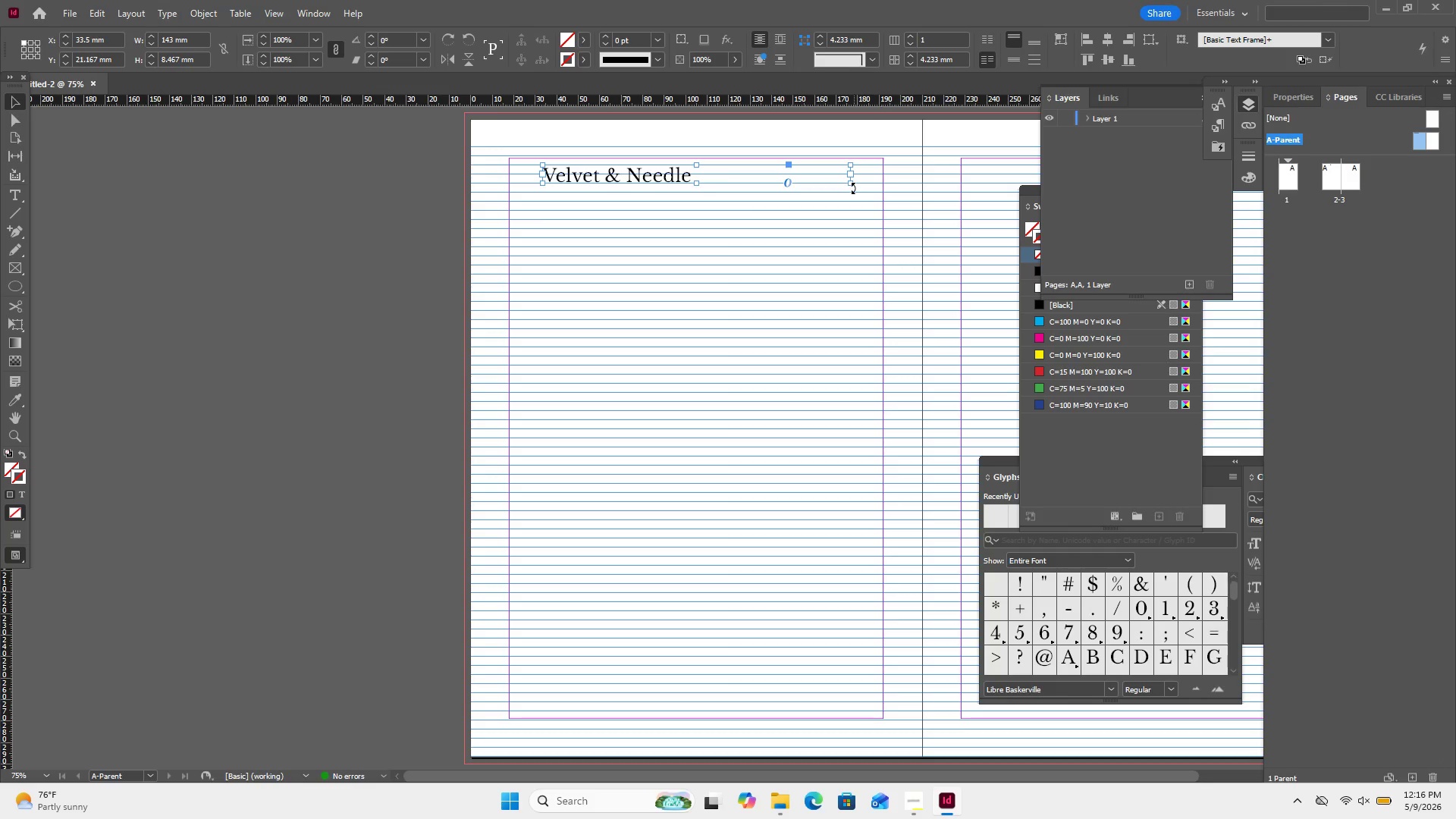 
left_click_drag(start_coordinate=[851, 184], to_coordinate=[706, 192])
 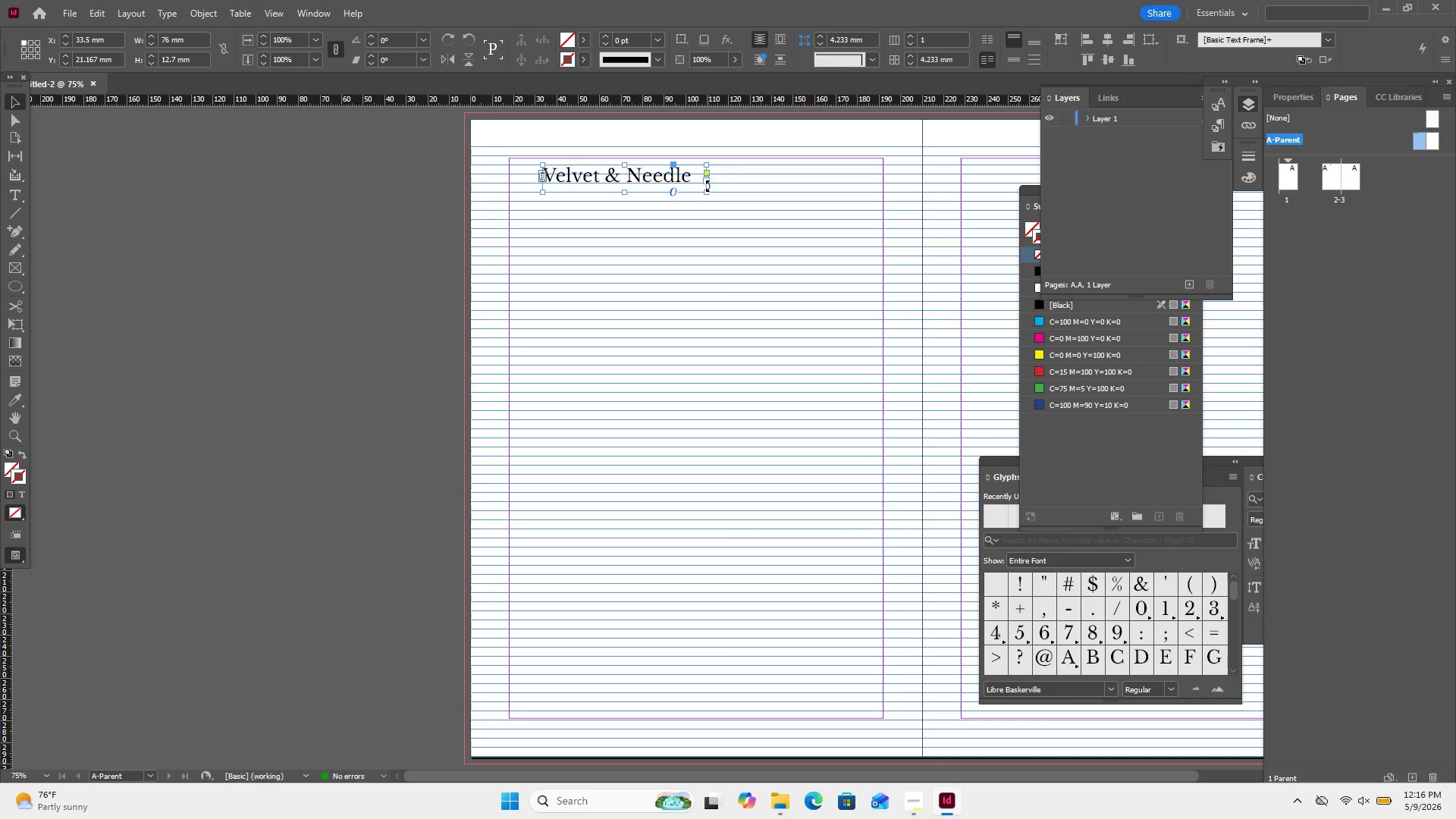 
left_click_drag(start_coordinate=[708, 194], to_coordinate=[694, 183])
 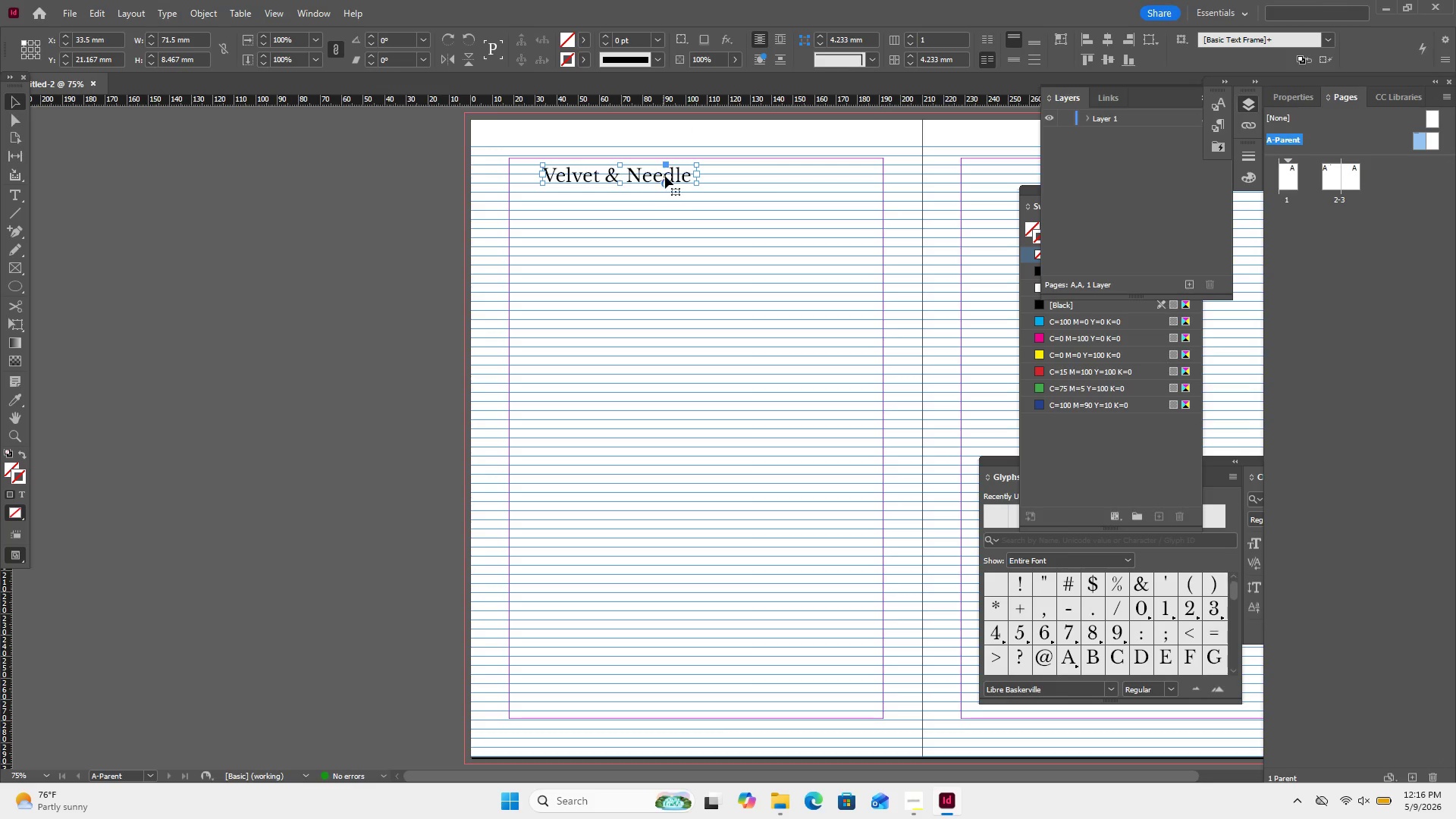 
left_click_drag(start_coordinate=[665, 176], to_coordinate=[744, 183])
 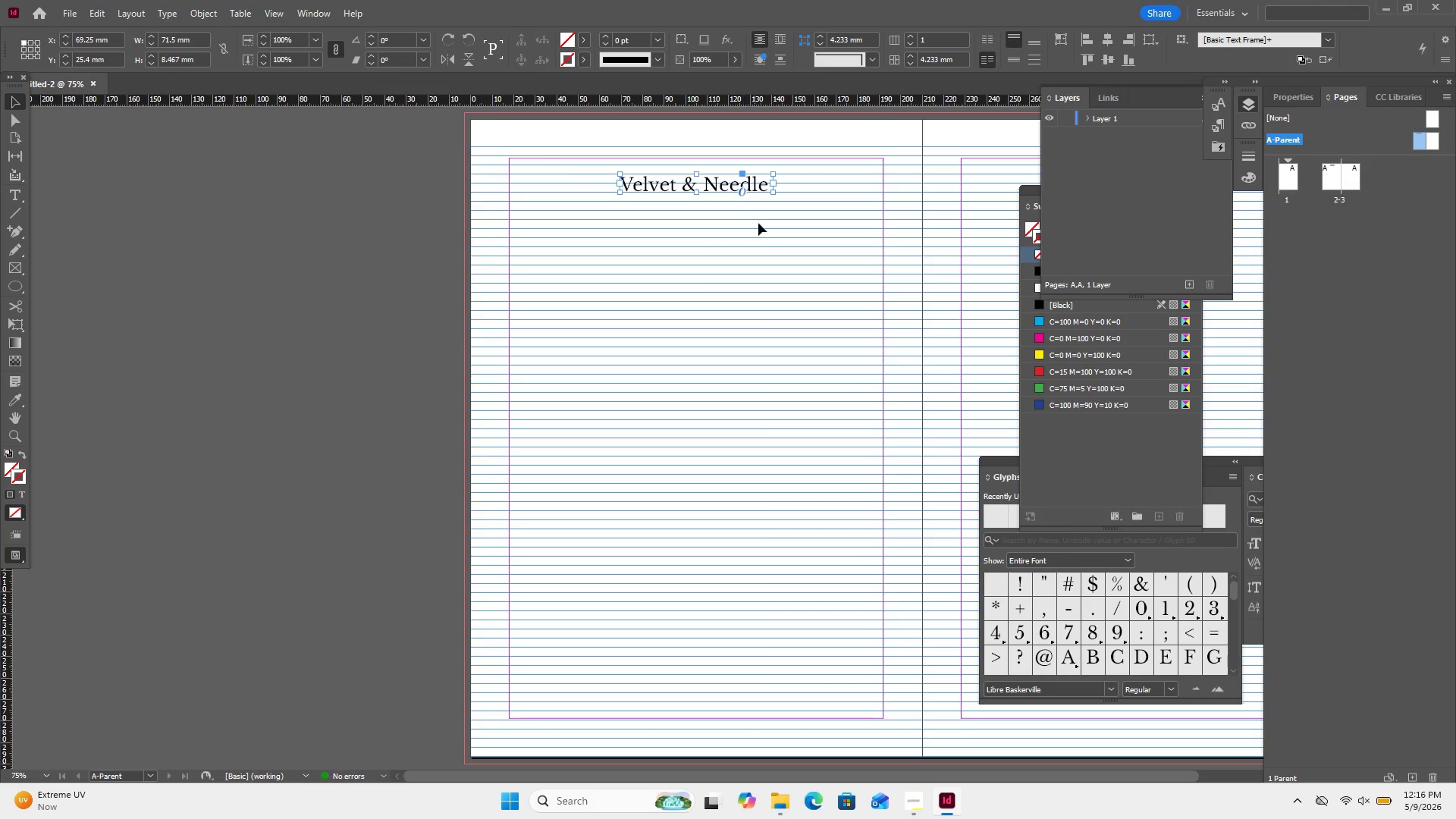 
left_click([758, 224])
 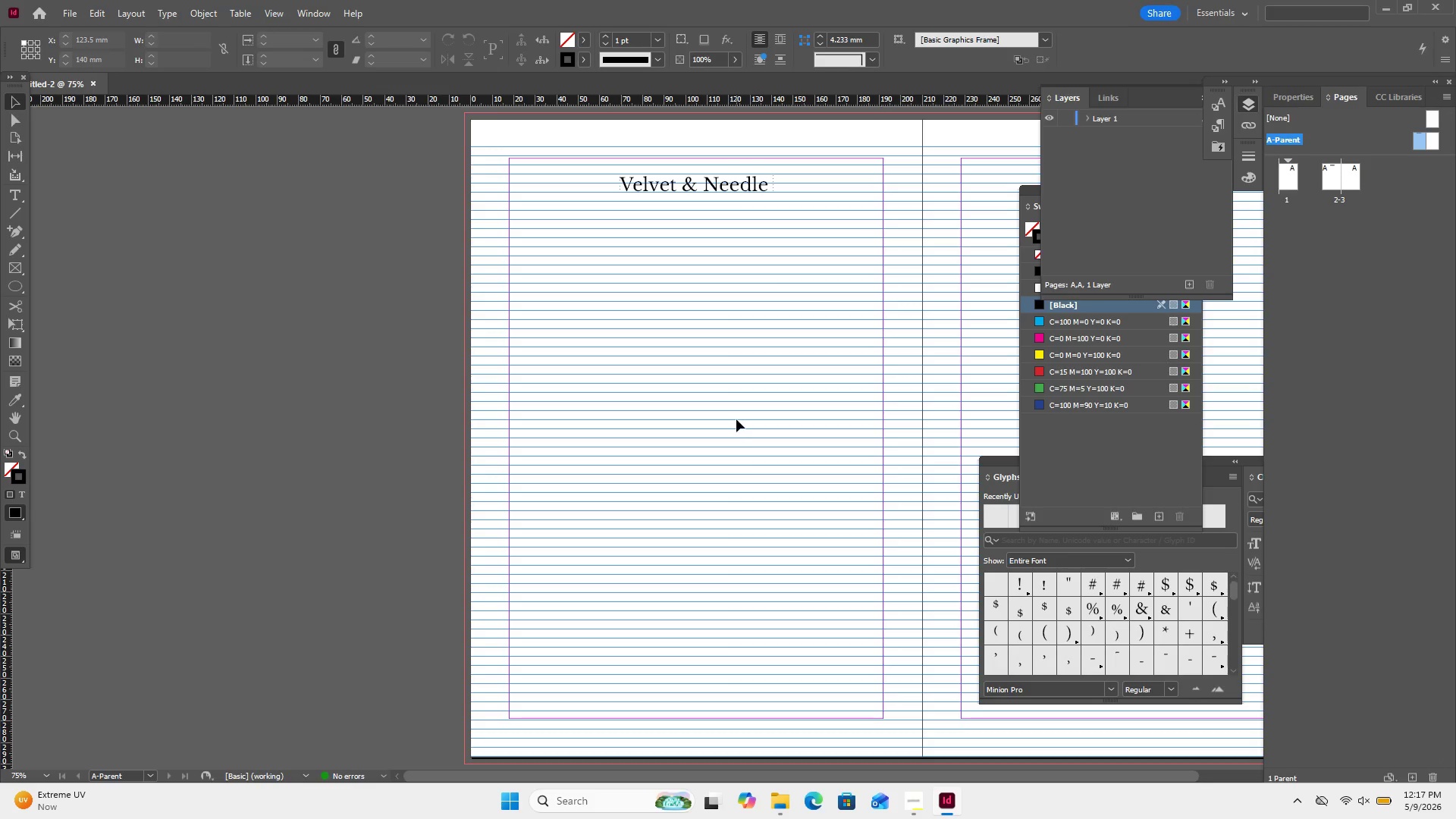 
wait(42.02)
 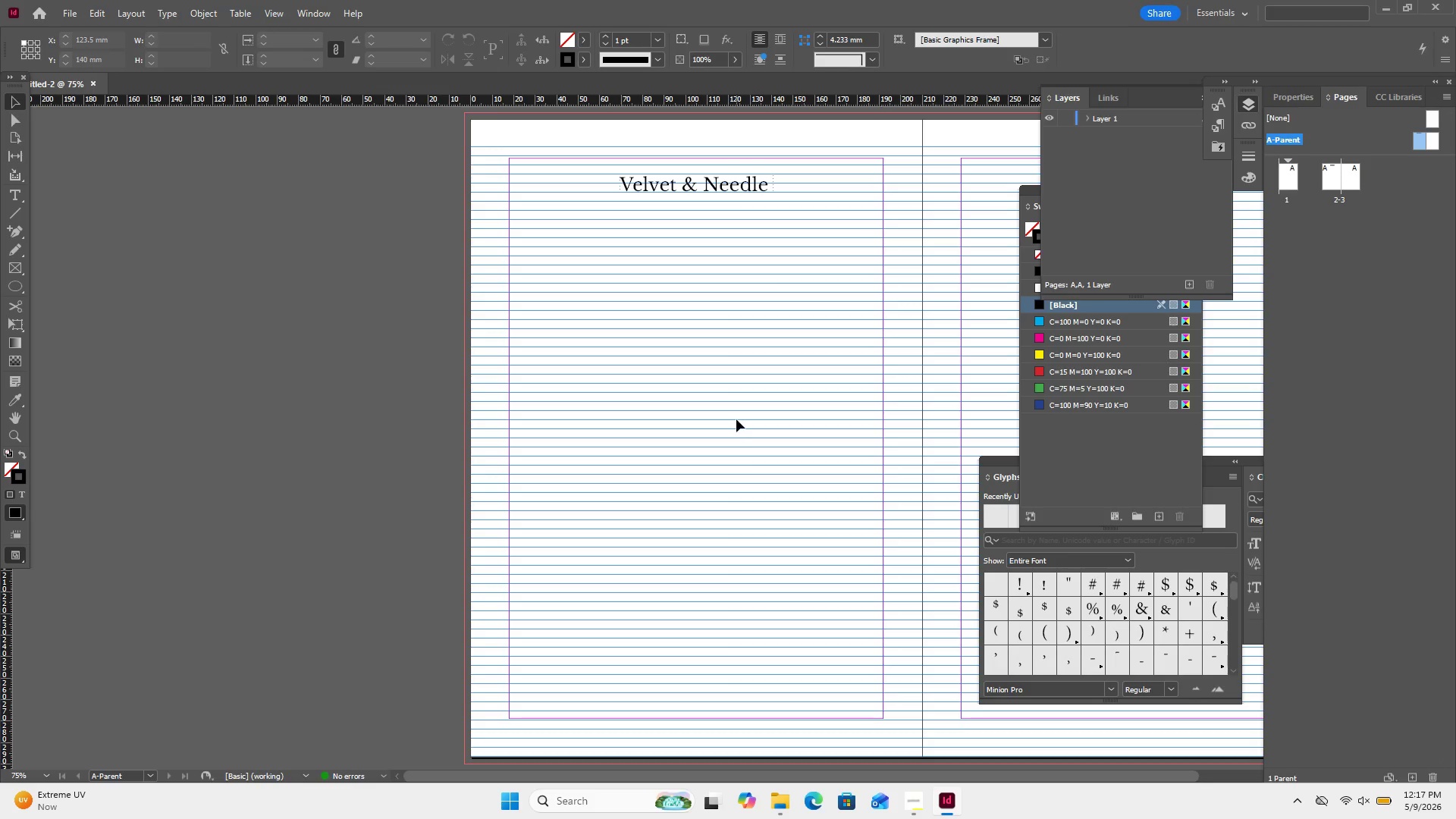 
left_click([5, 215])
 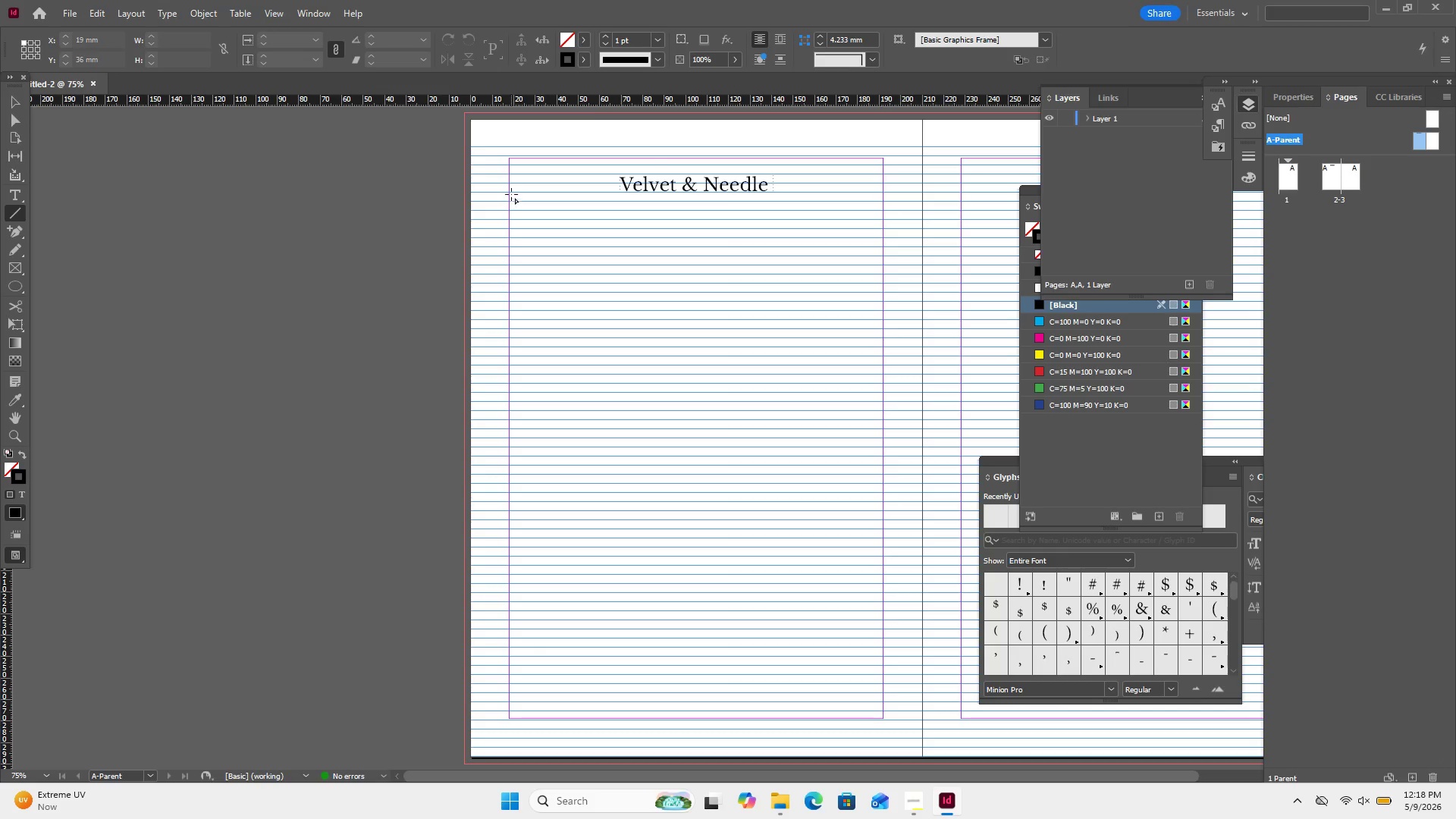 
wait(28.59)
 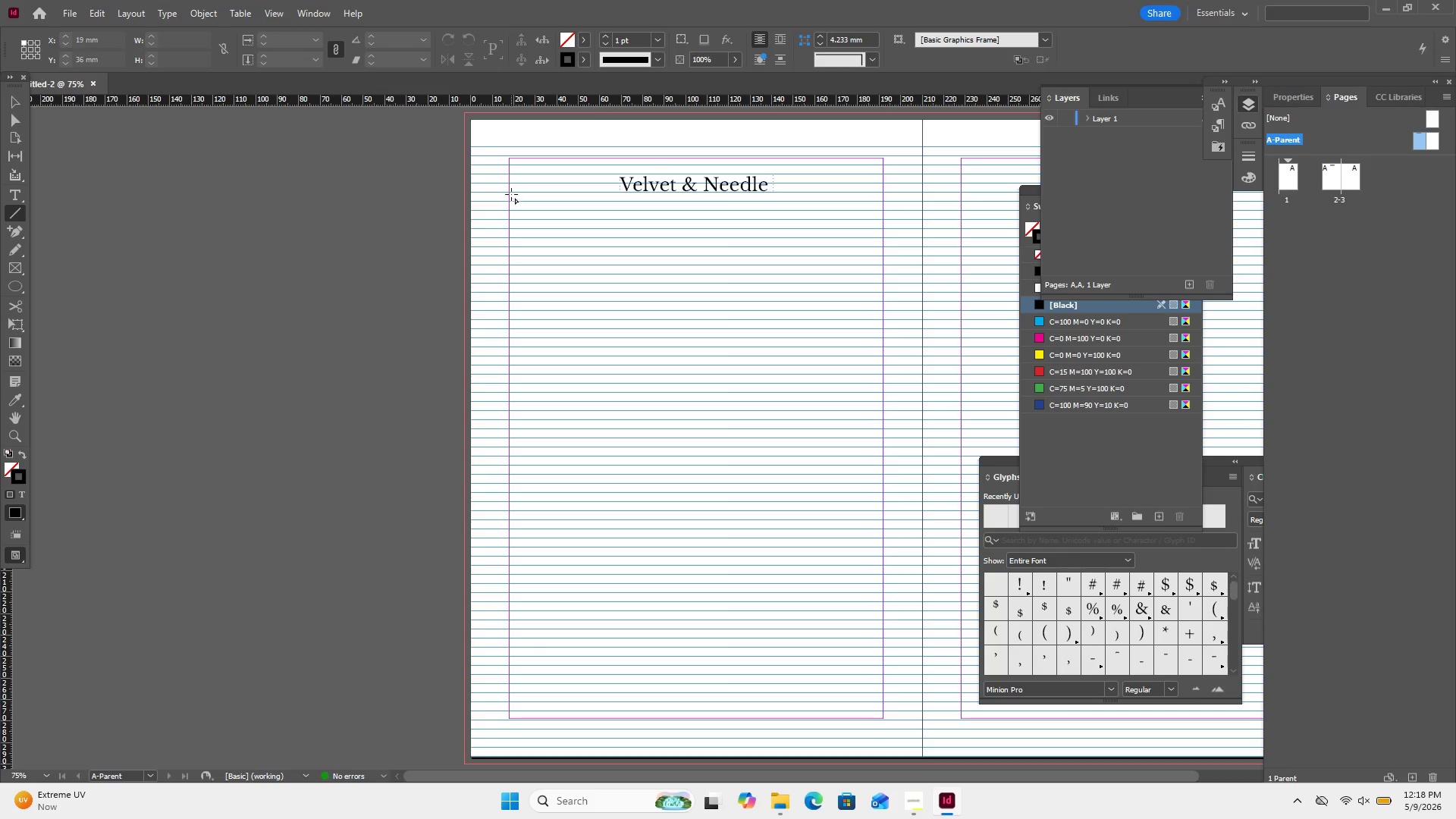 
left_click_drag(start_coordinate=[510, 191], to_coordinate=[788, 203])
 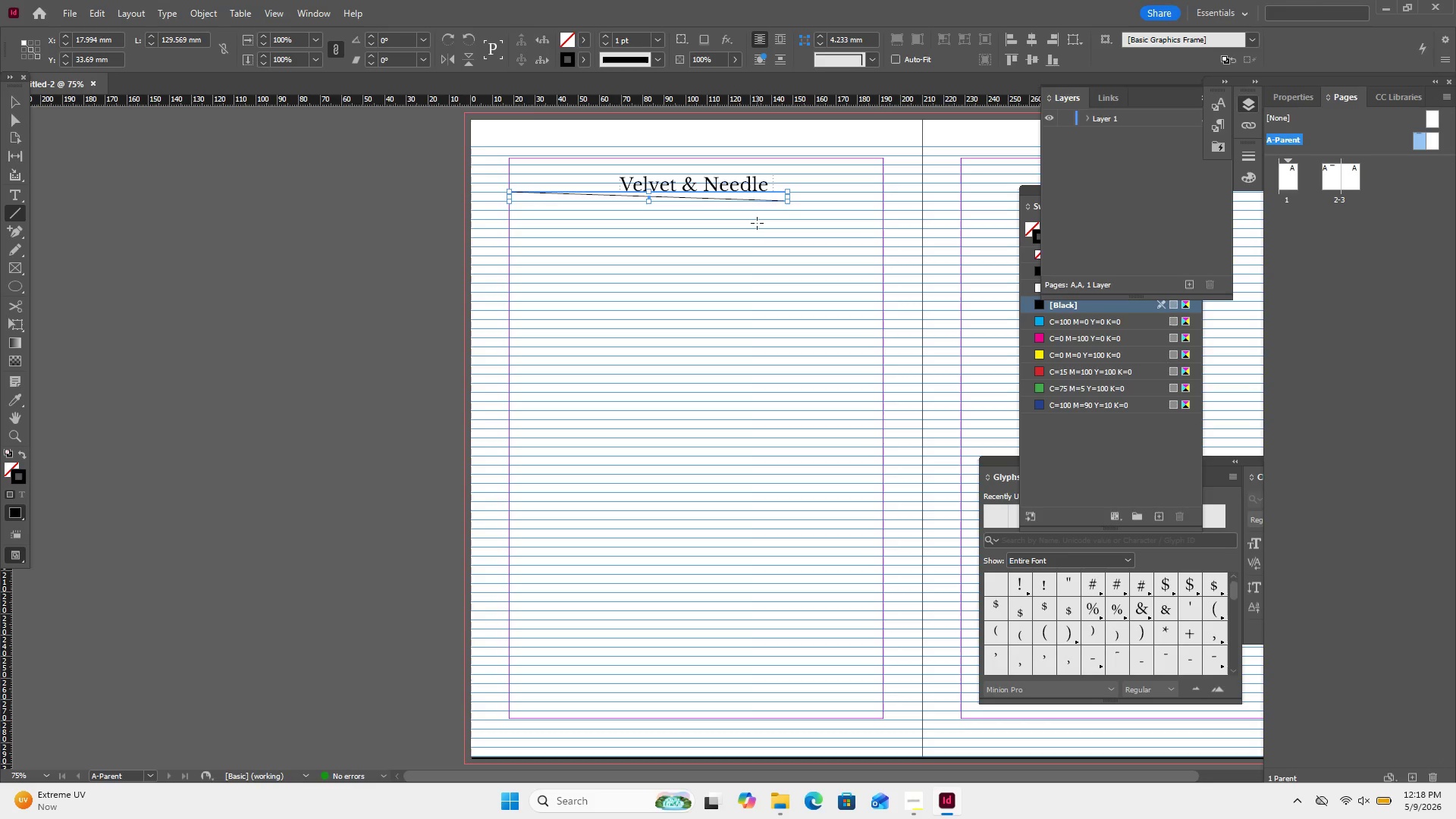 
key(Backspace)
 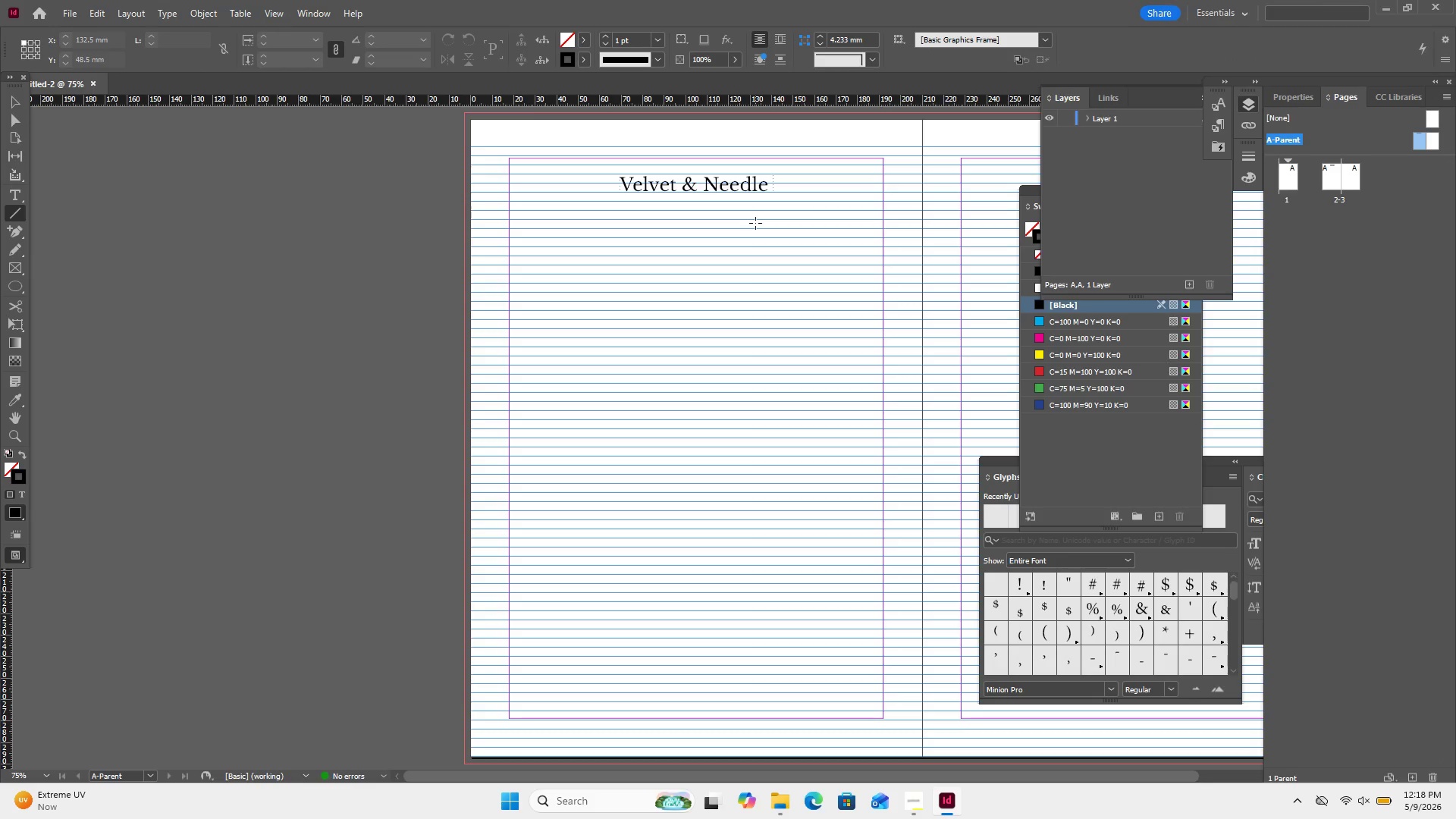 
wait(26.86)
 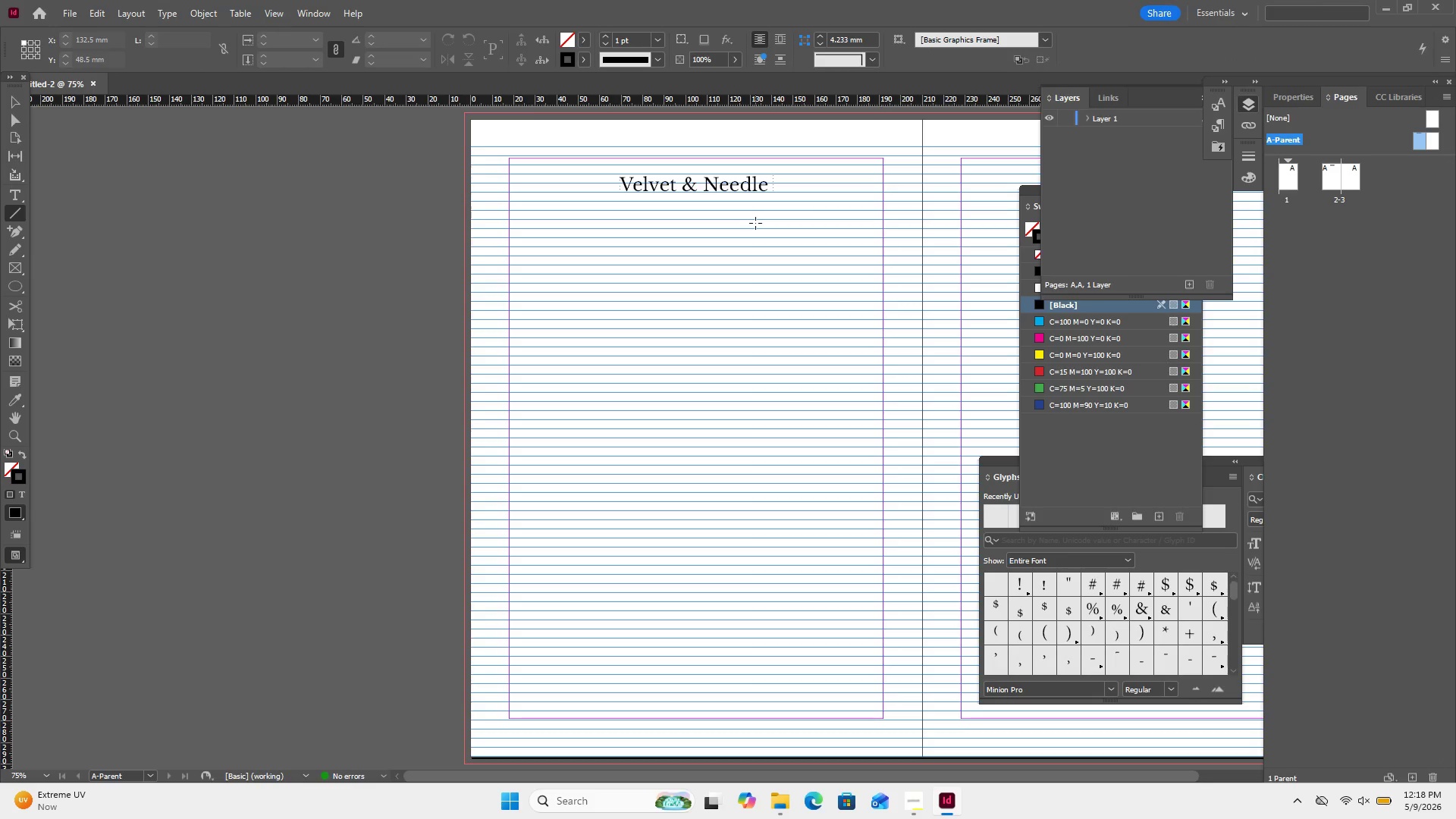 
left_click([8, 99])
 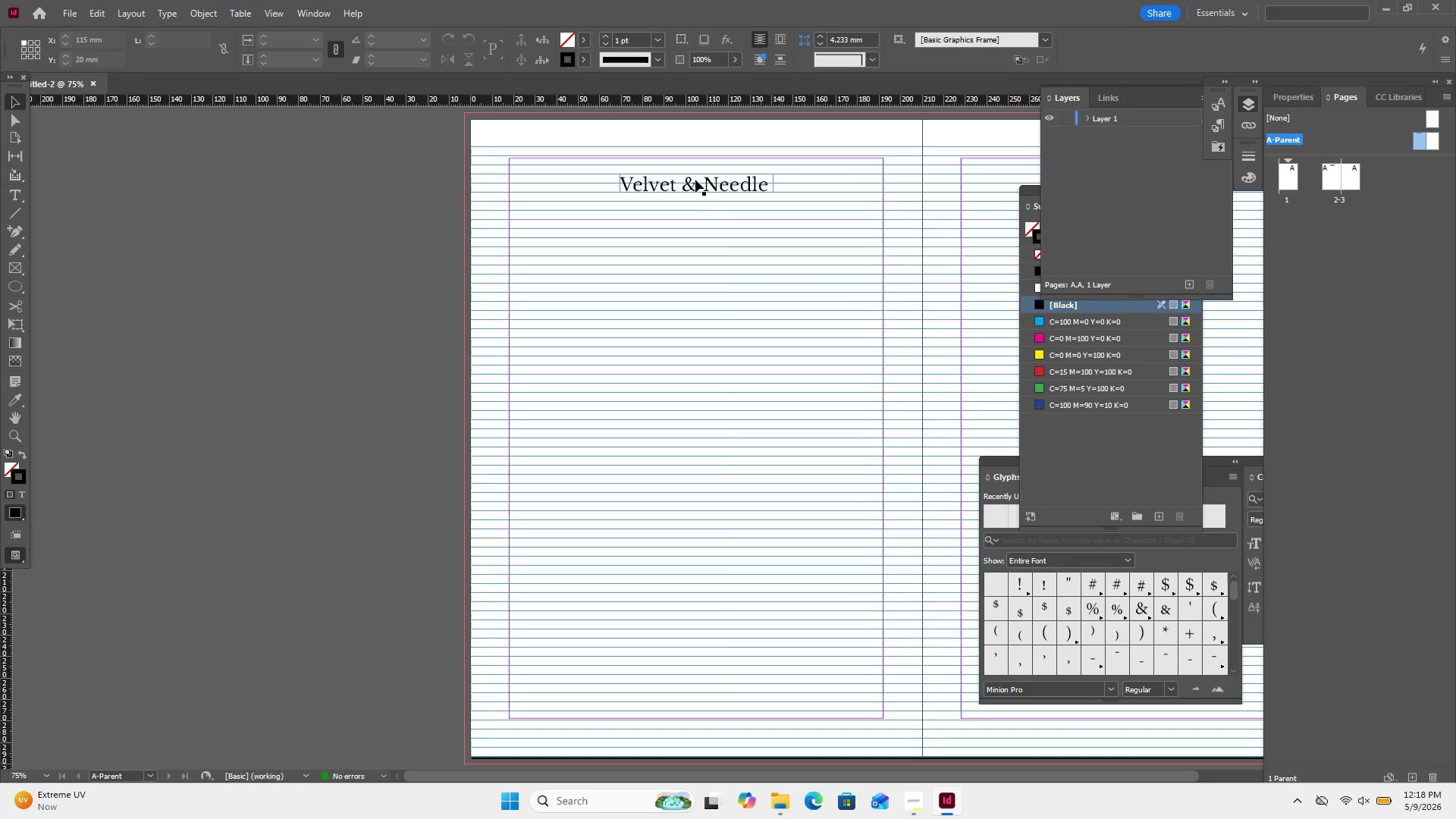 
left_click([695, 180])
 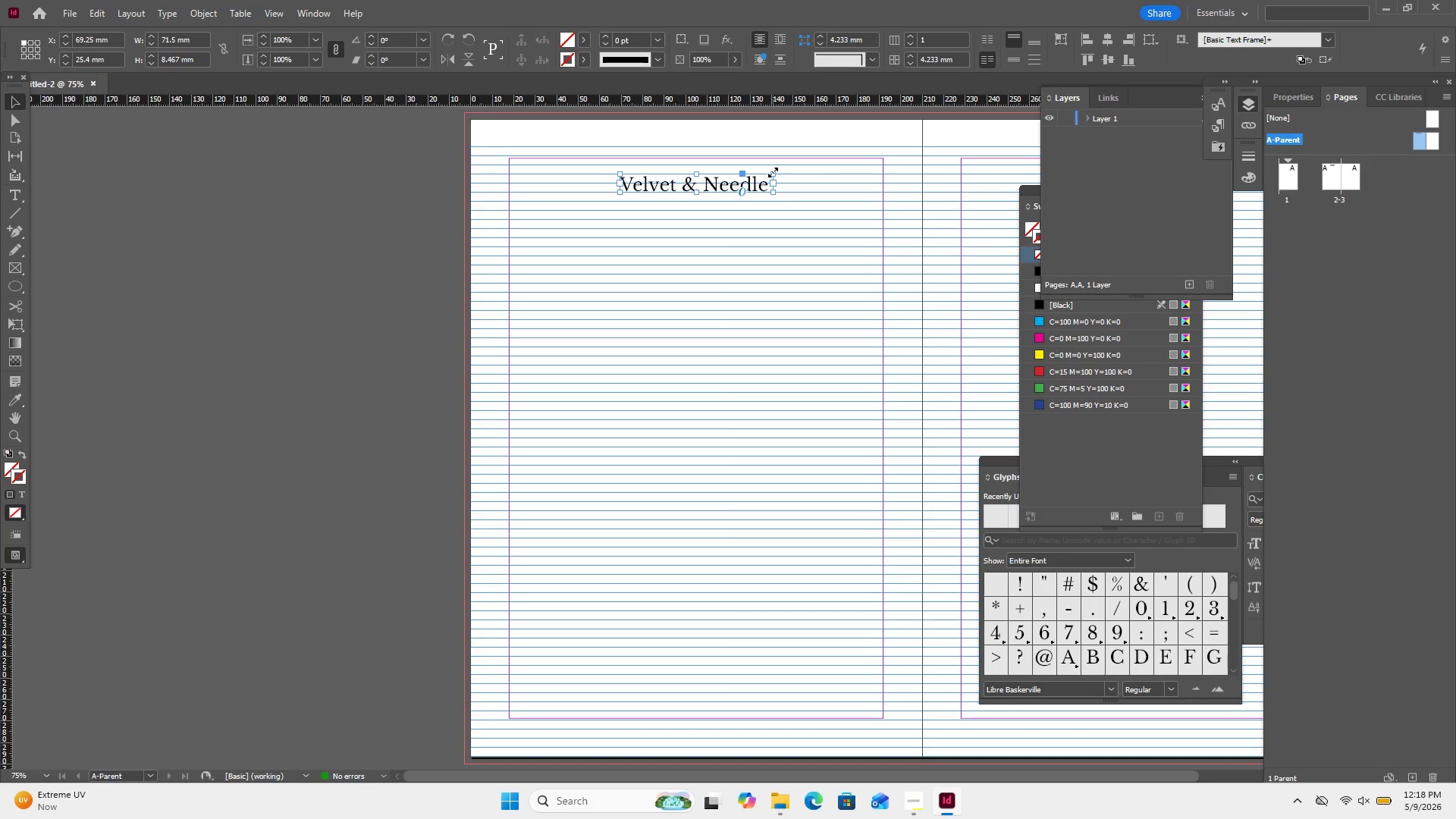 
left_click_drag(start_coordinate=[745, 180], to_coordinate=[748, 144])
 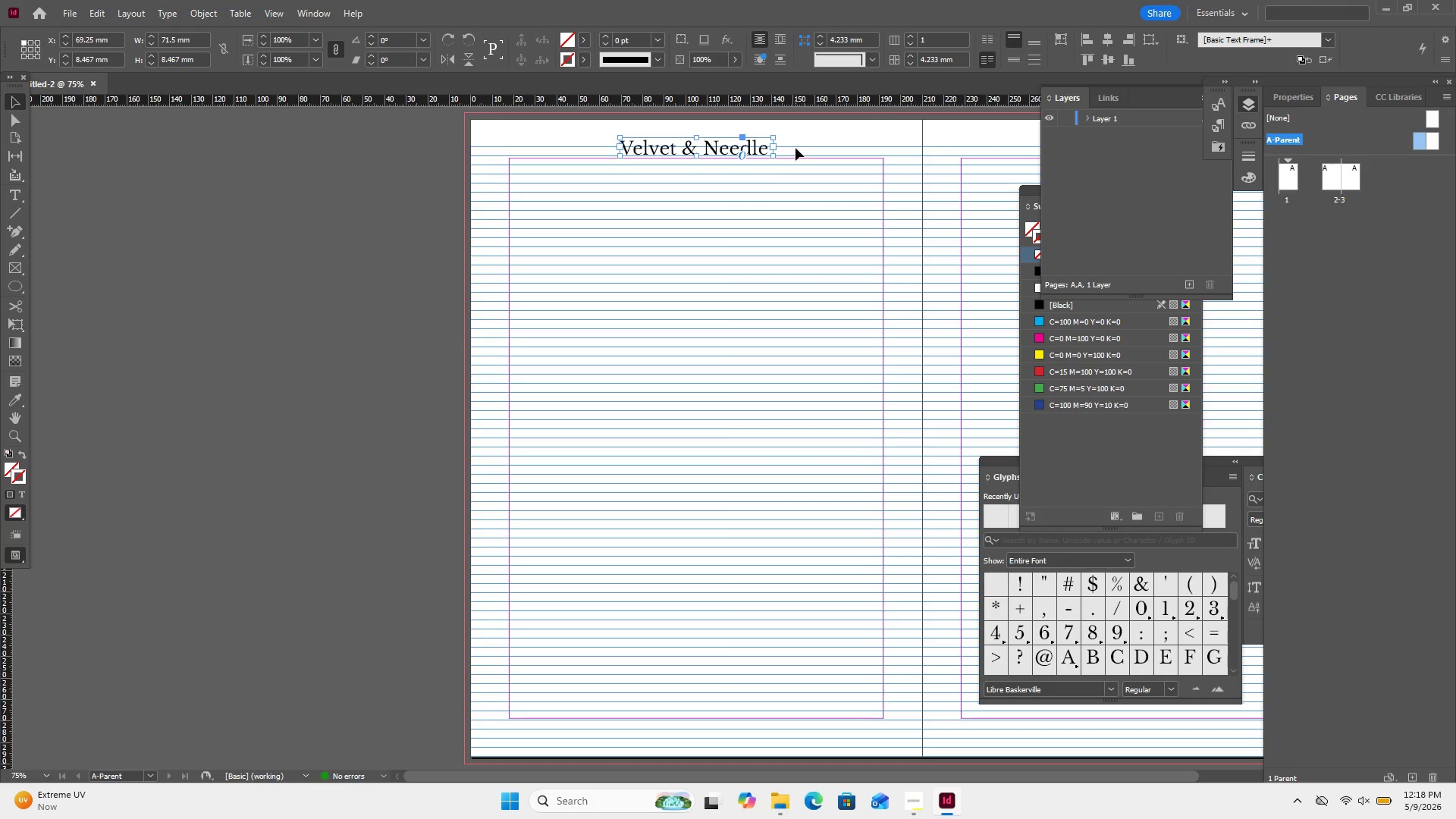 
key(ArrowDown)
 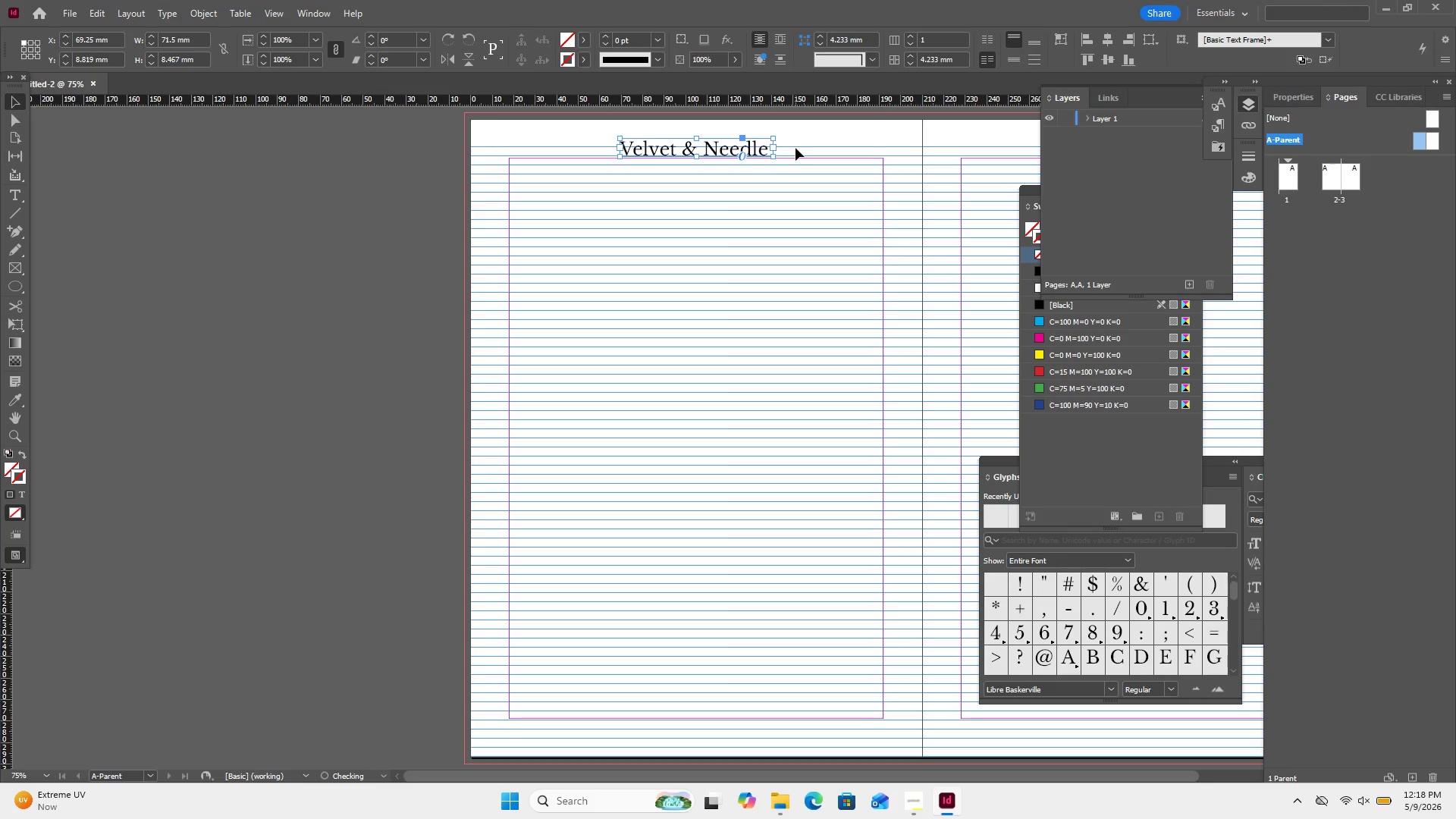 
key(ArrowDown)
 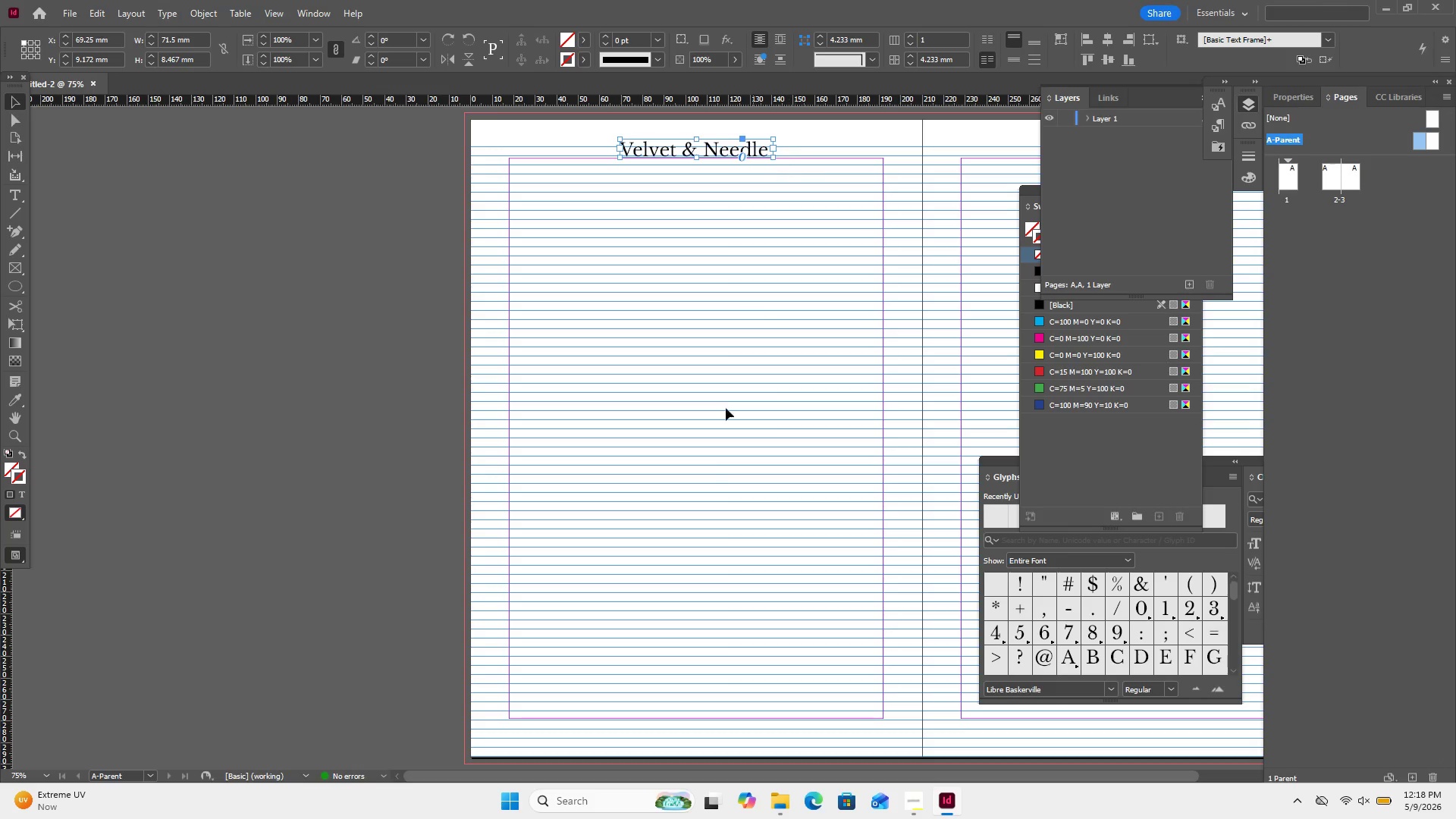 
left_click([707, 467])
 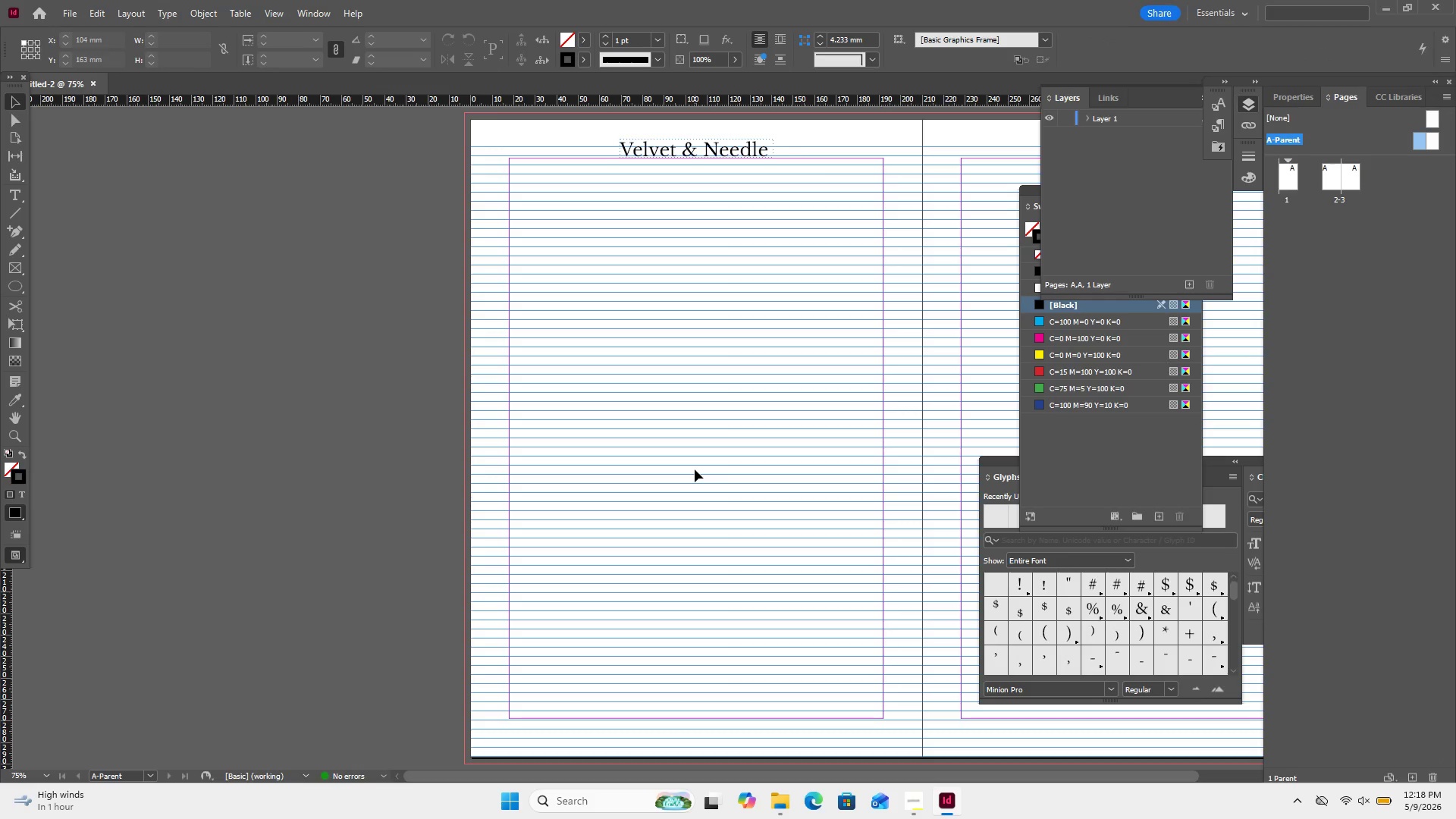 
wait(8.89)
 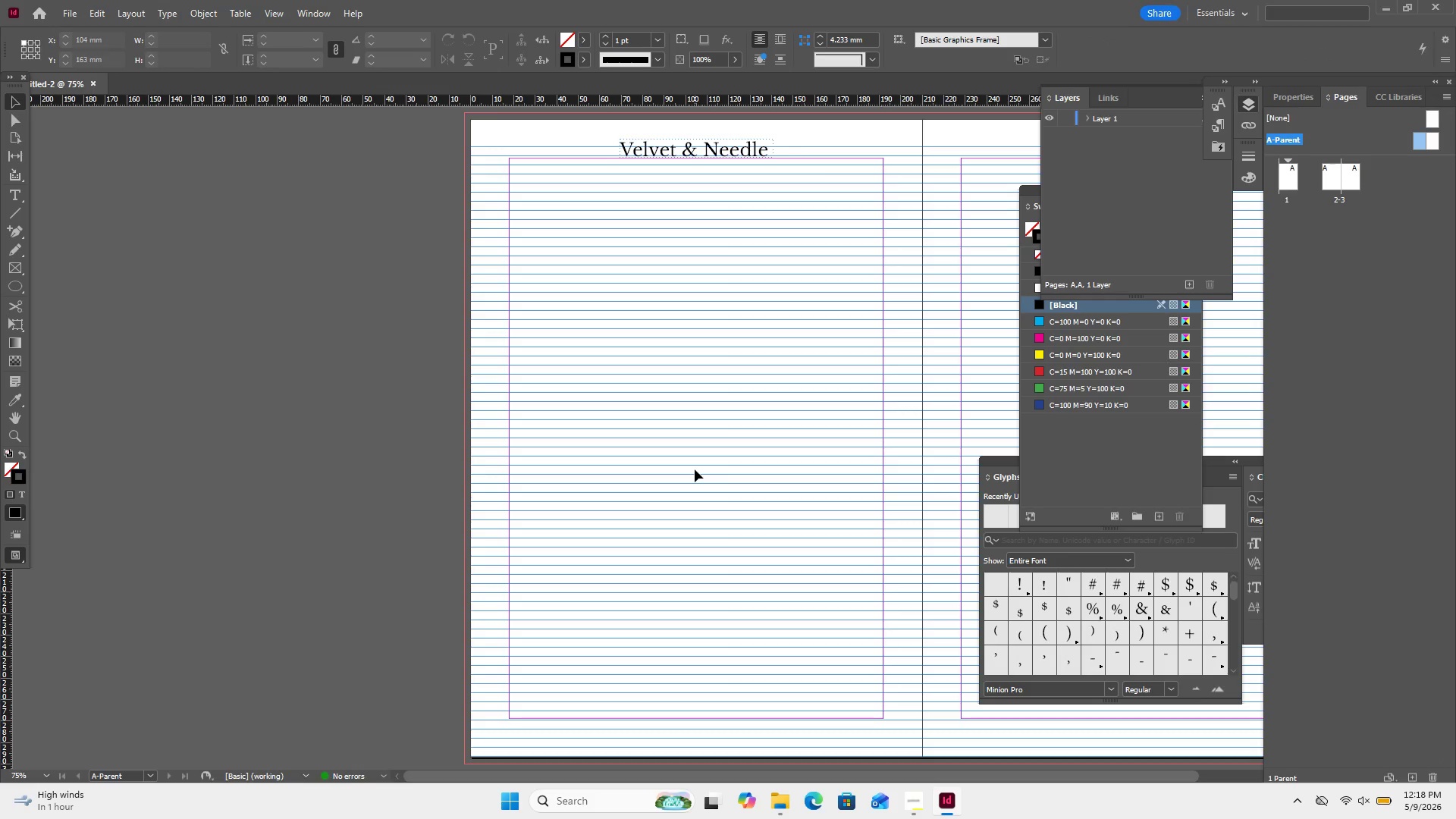 
left_click([10, 210])
 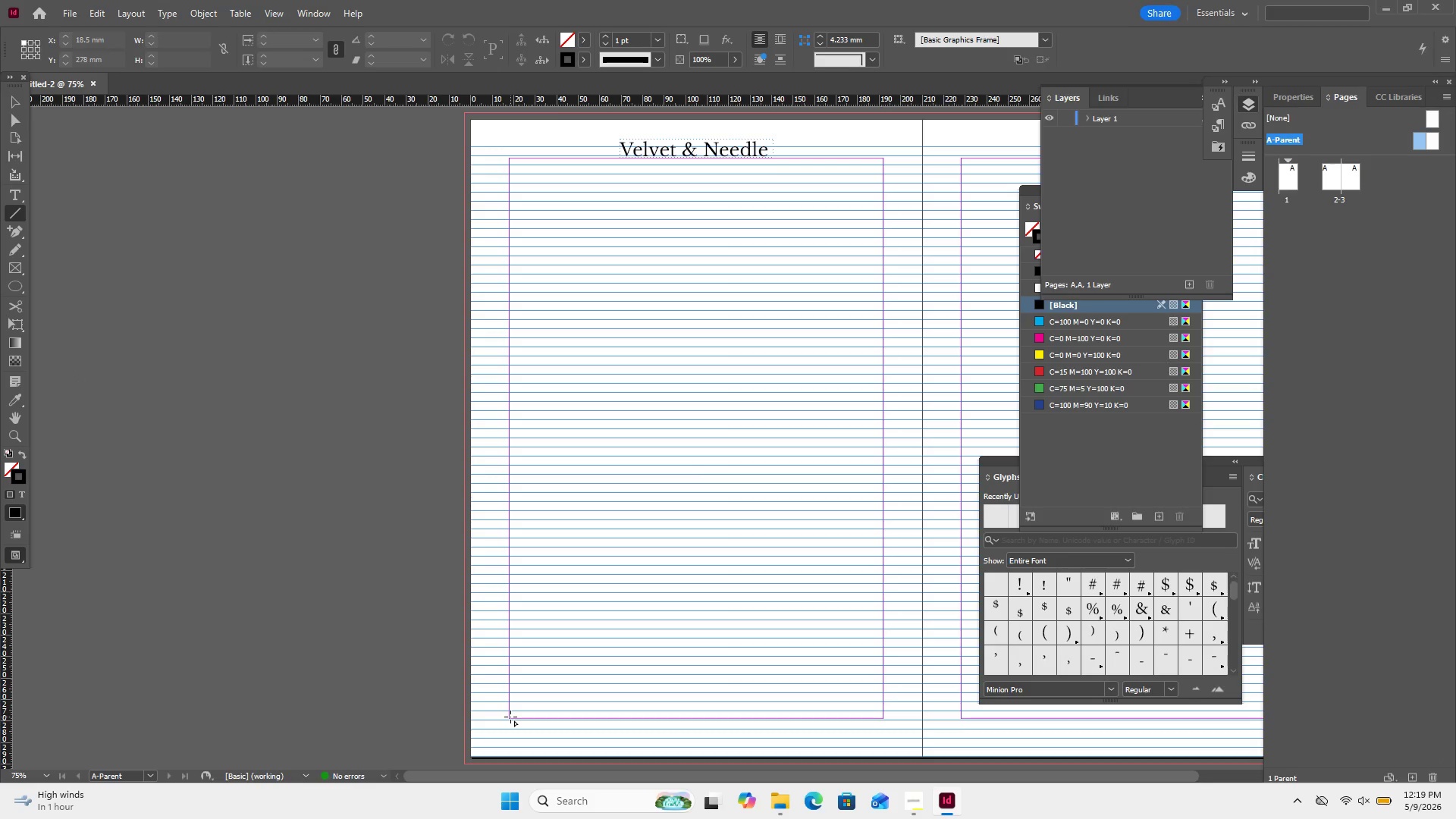 
left_click_drag(start_coordinate=[510, 717], to_coordinate=[883, 717])
 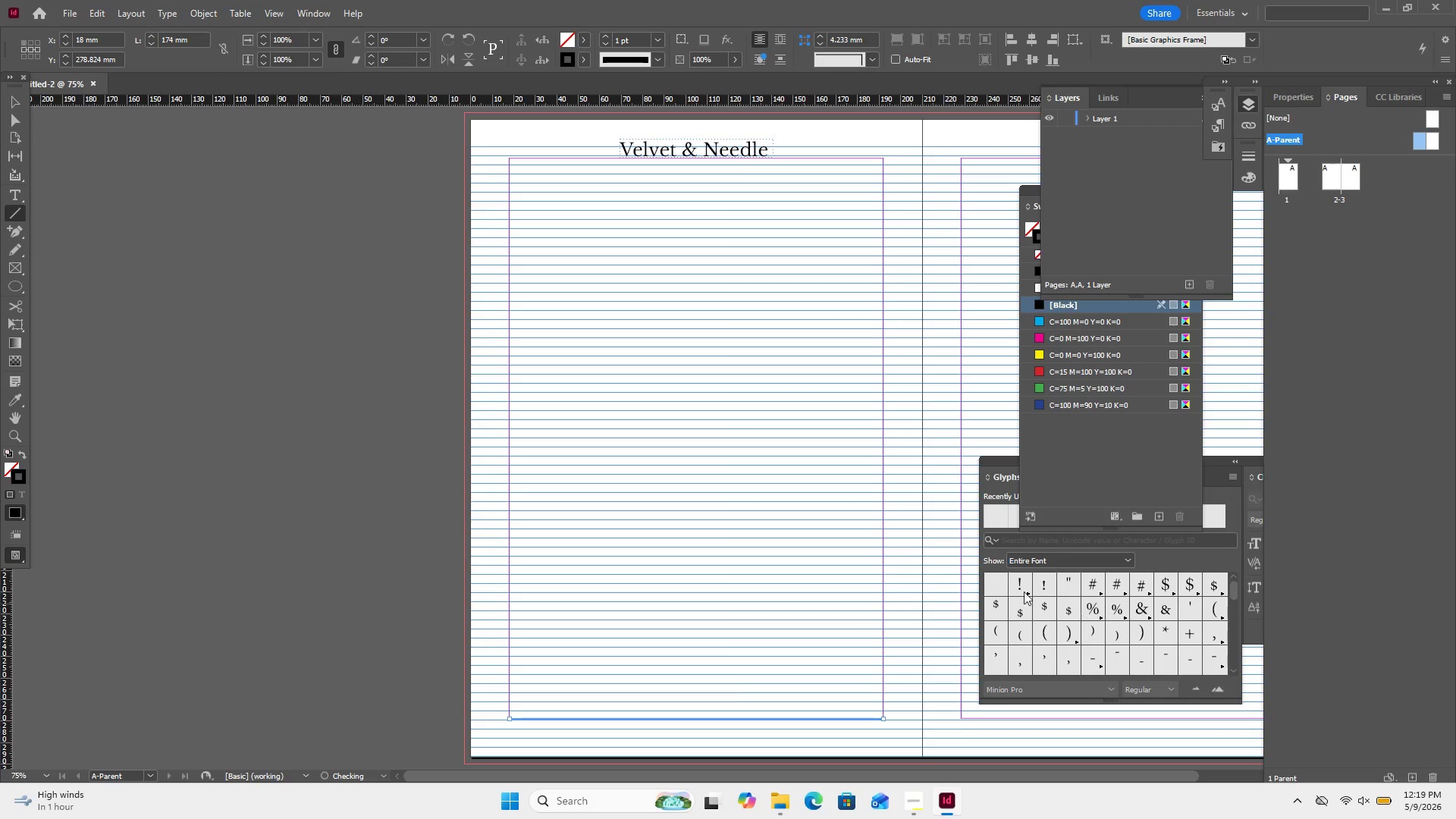 
hold_key(key=ShiftLeft, duration=0.97)
 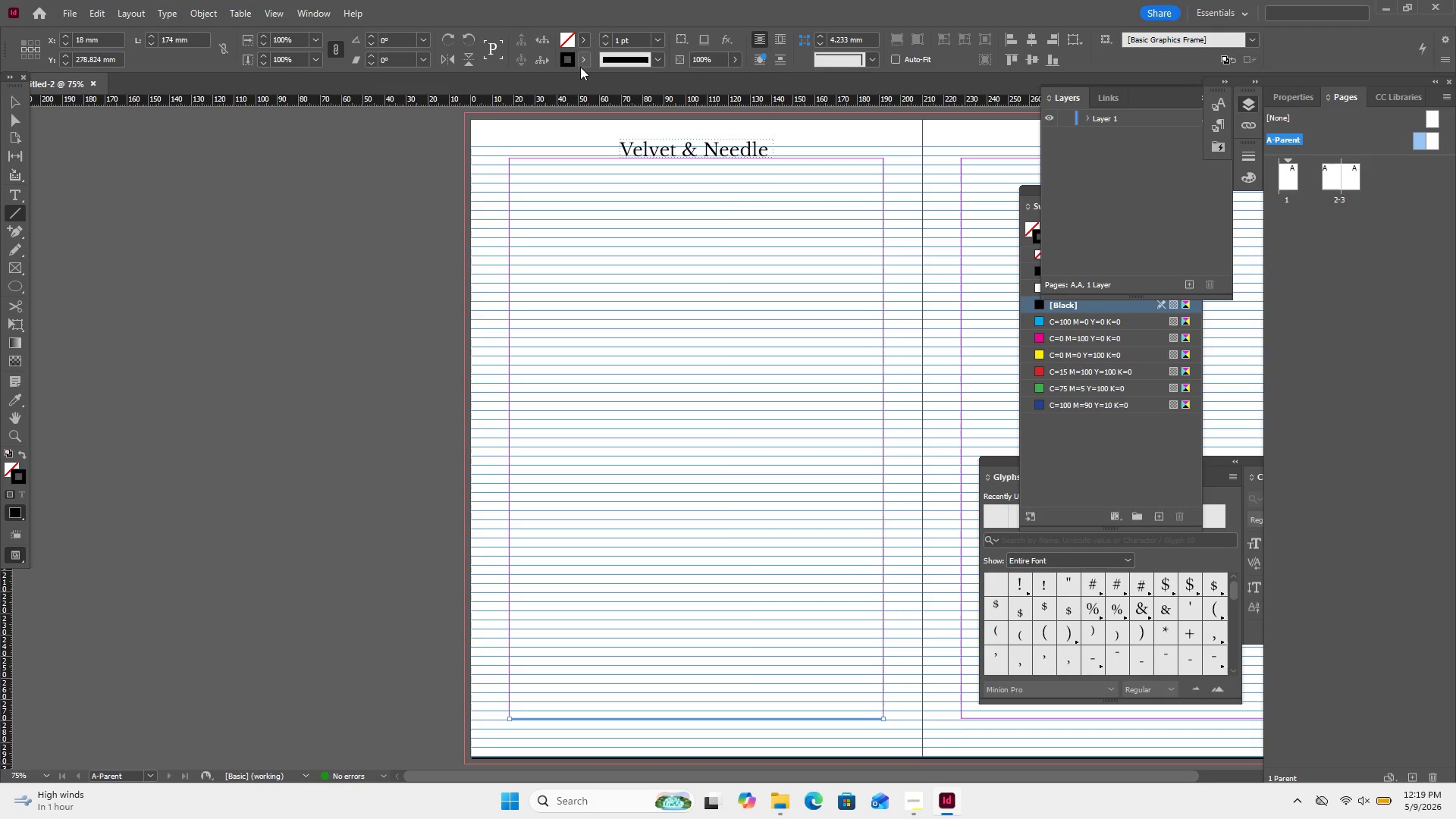 
wait(5.33)
 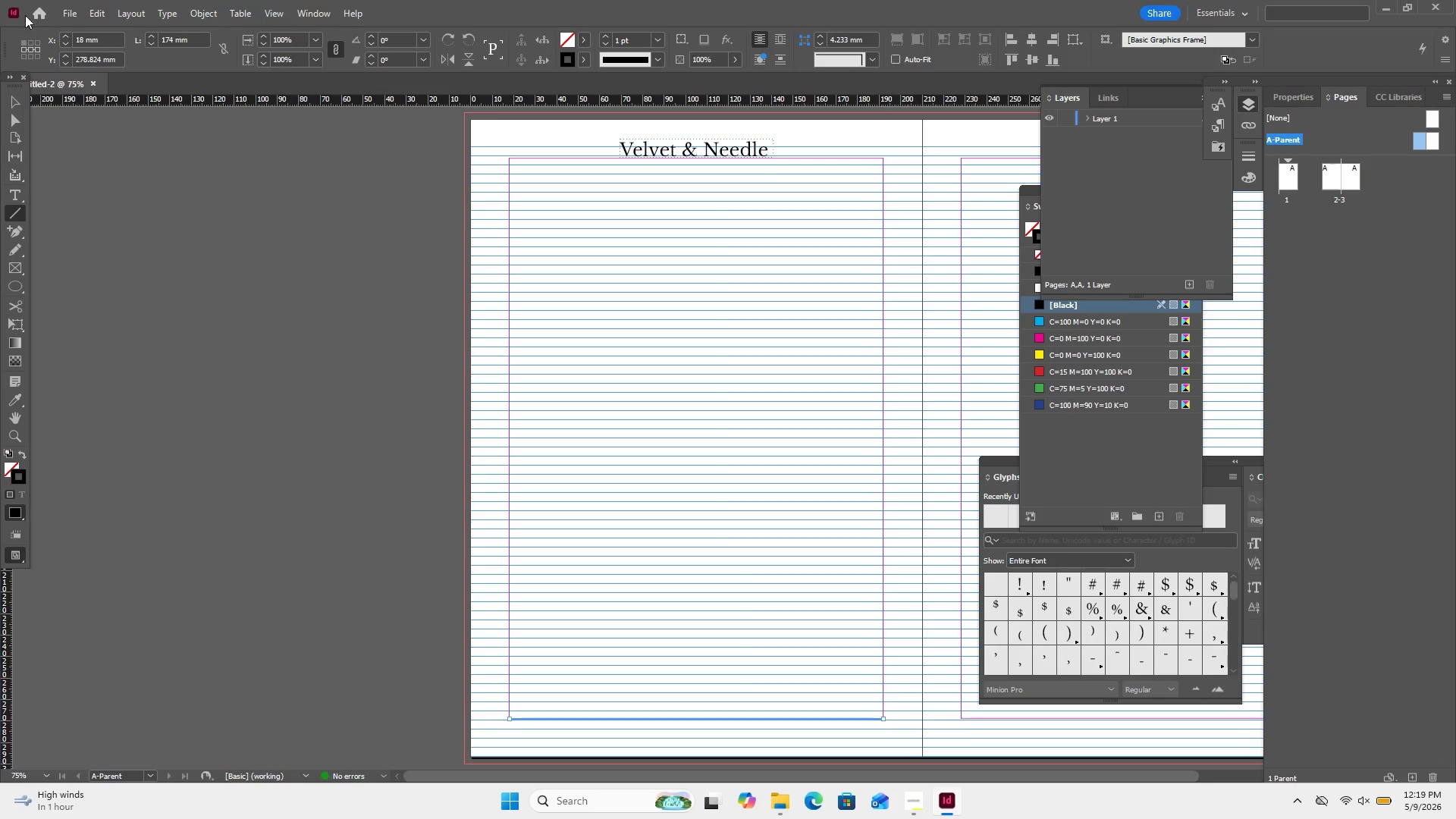 
left_click([580, 62])
 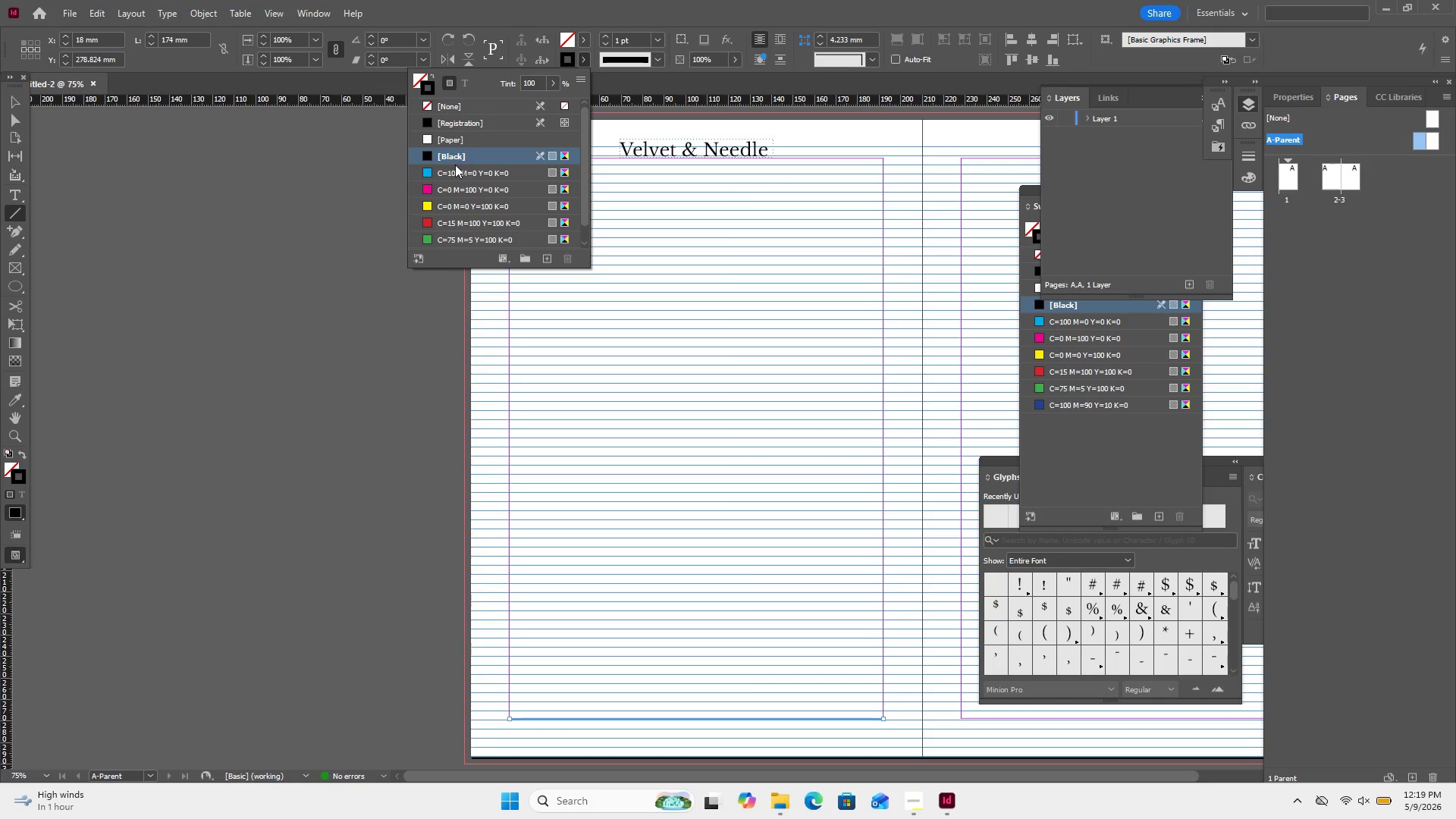 
scroll: coordinate [455, 187], scroll_direction: down, amount: 7.0
 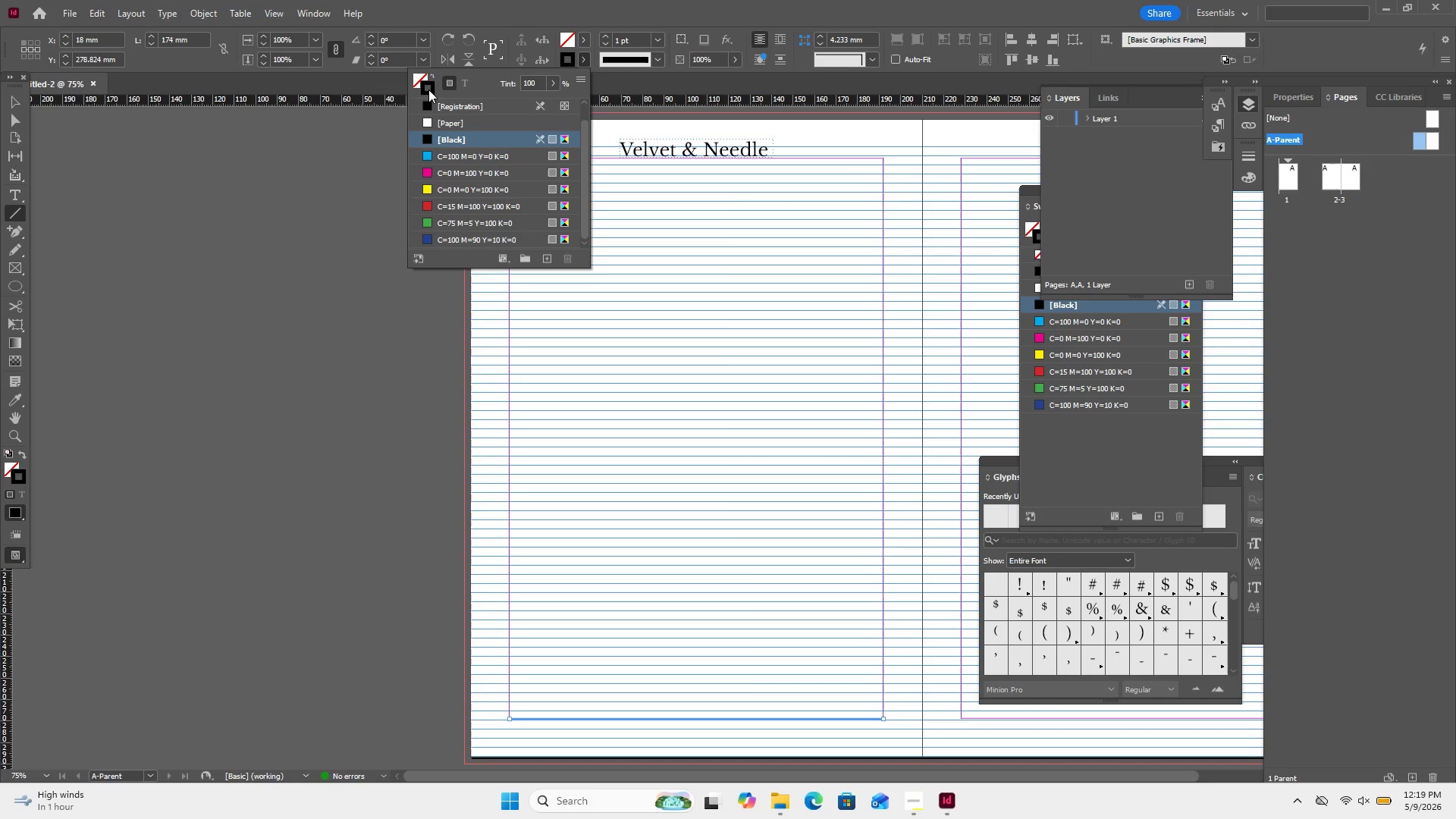 
double_click([428, 89])
 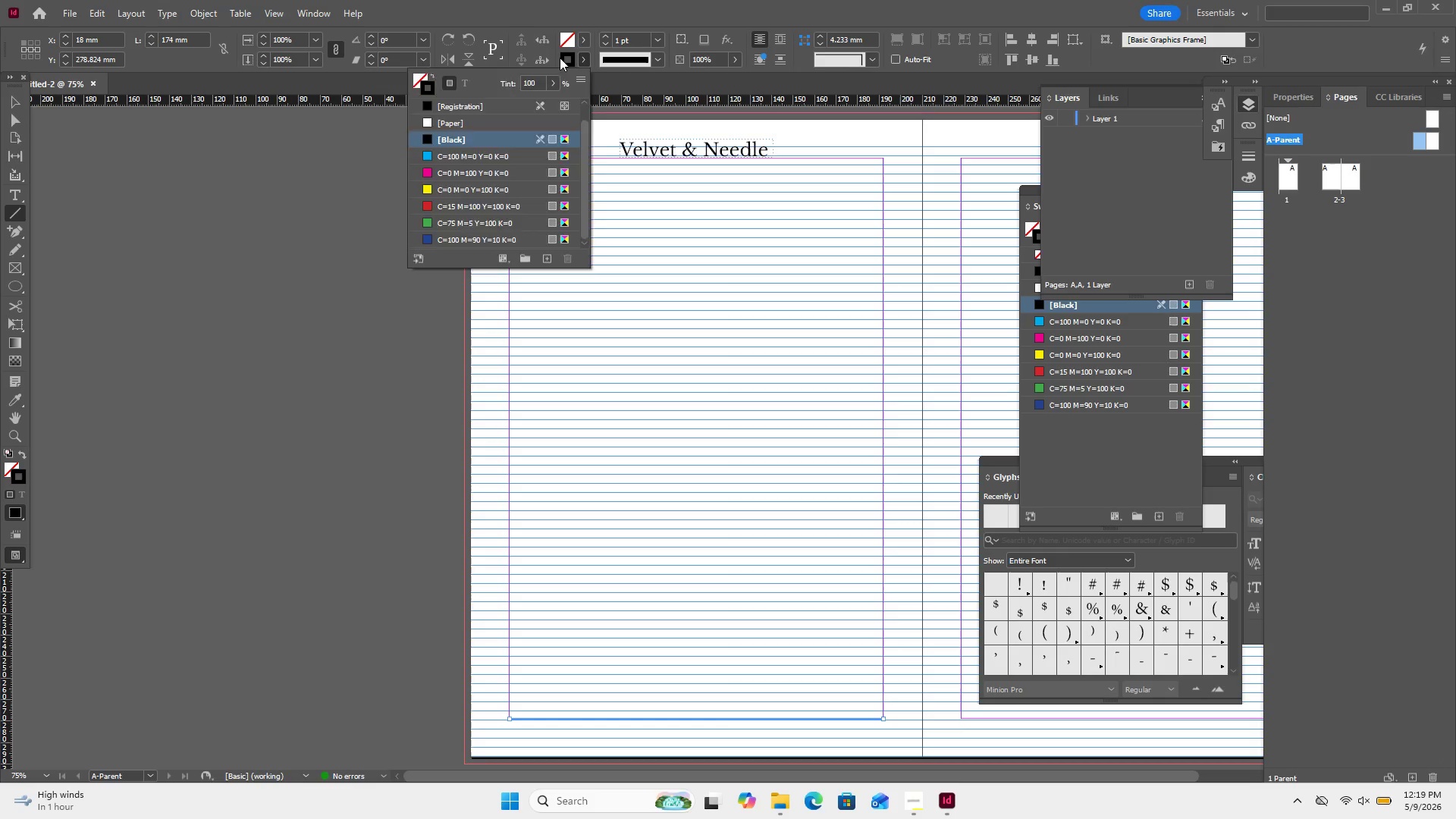 
double_click([560, 58])
 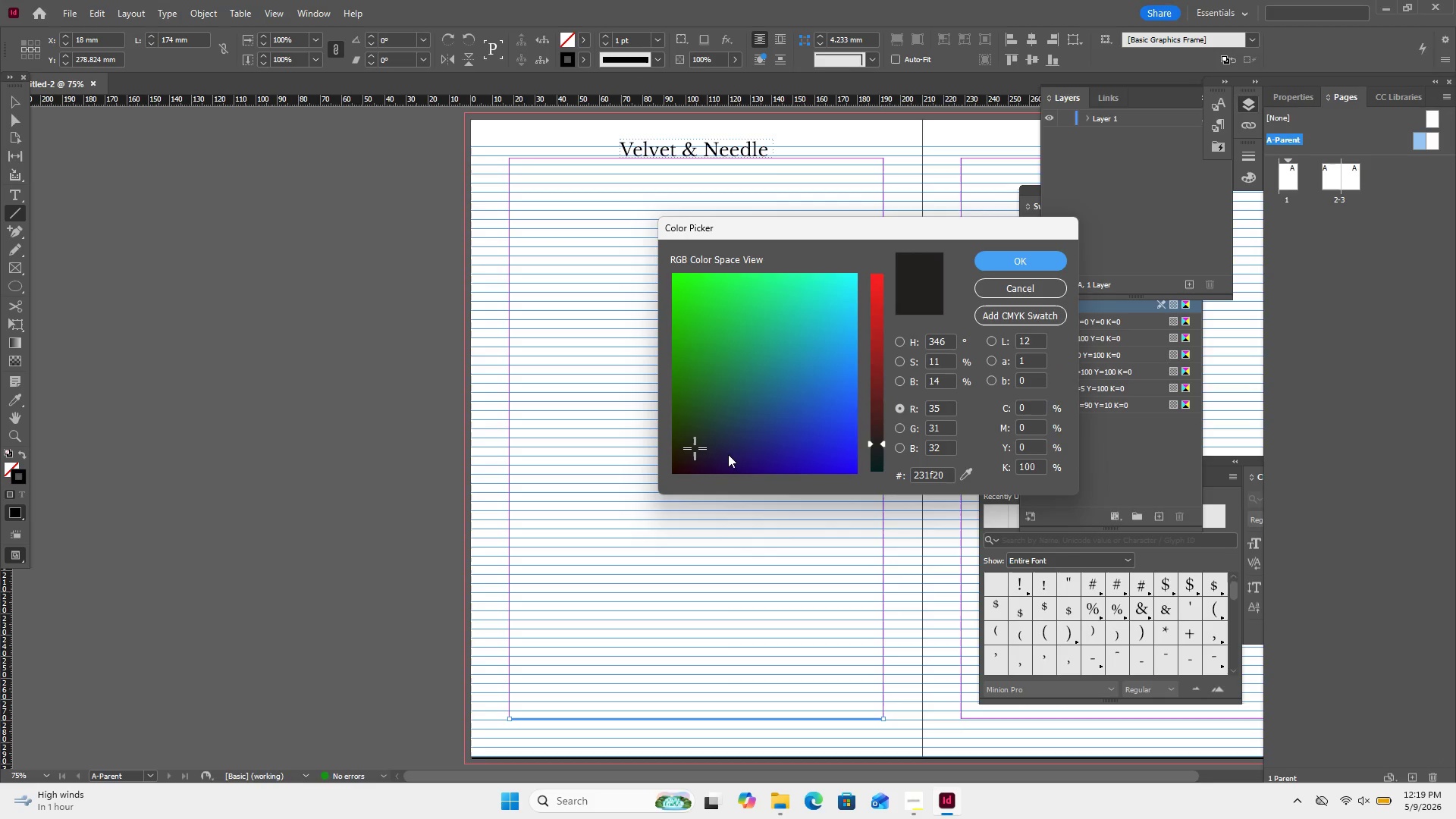 
left_click([720, 425])
 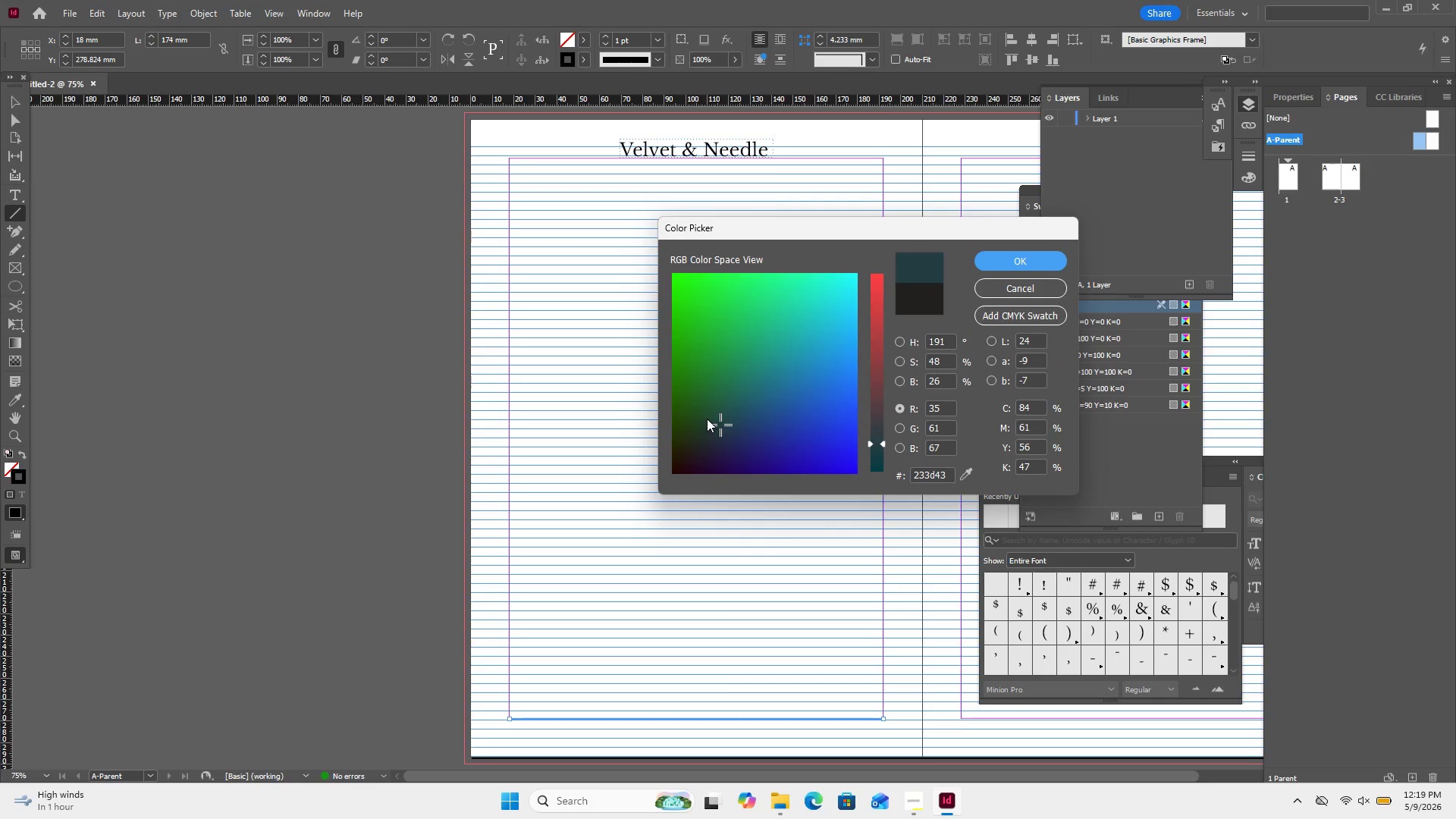 
left_click([707, 419])
 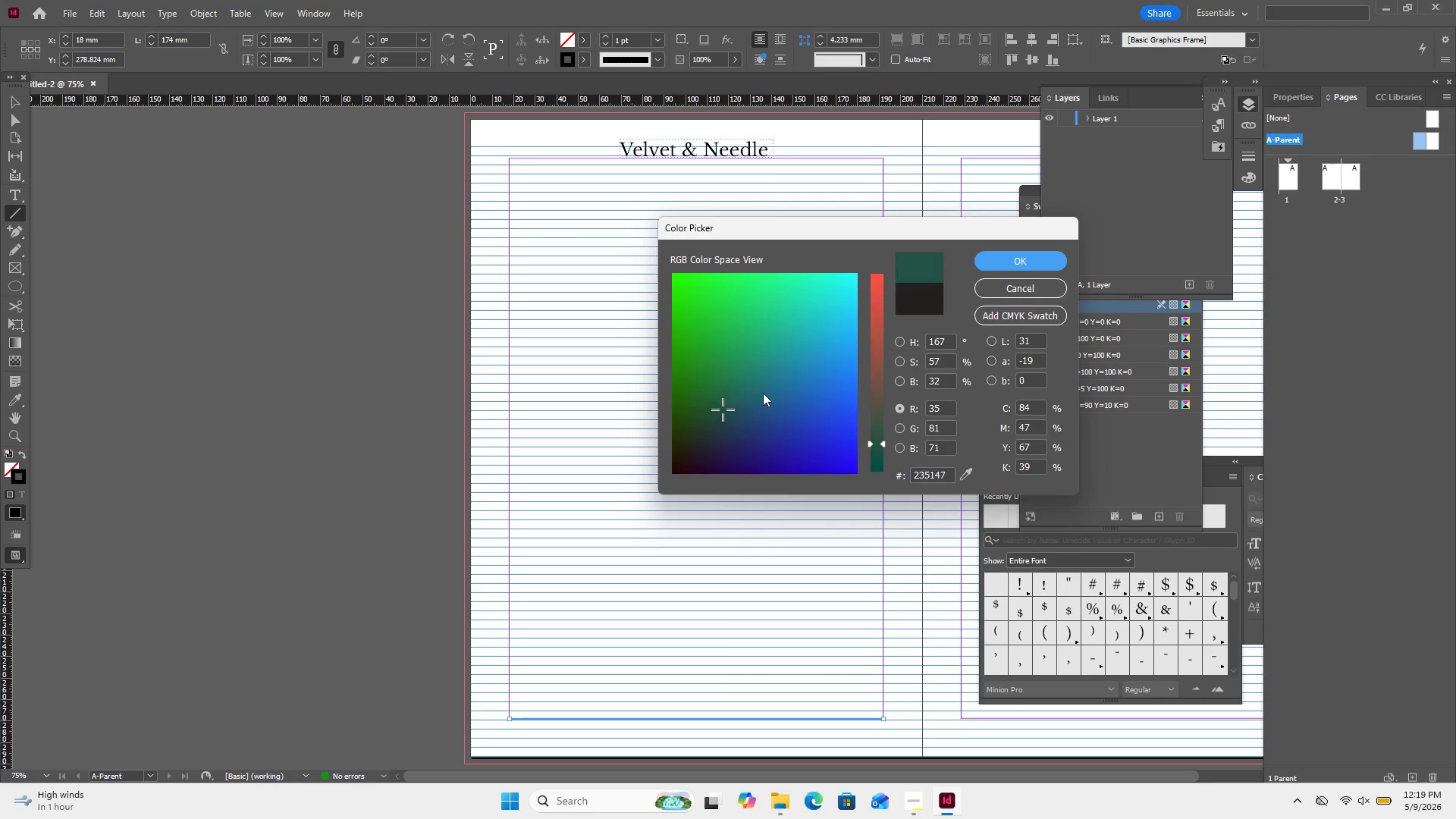 
triple_click([763, 393])
 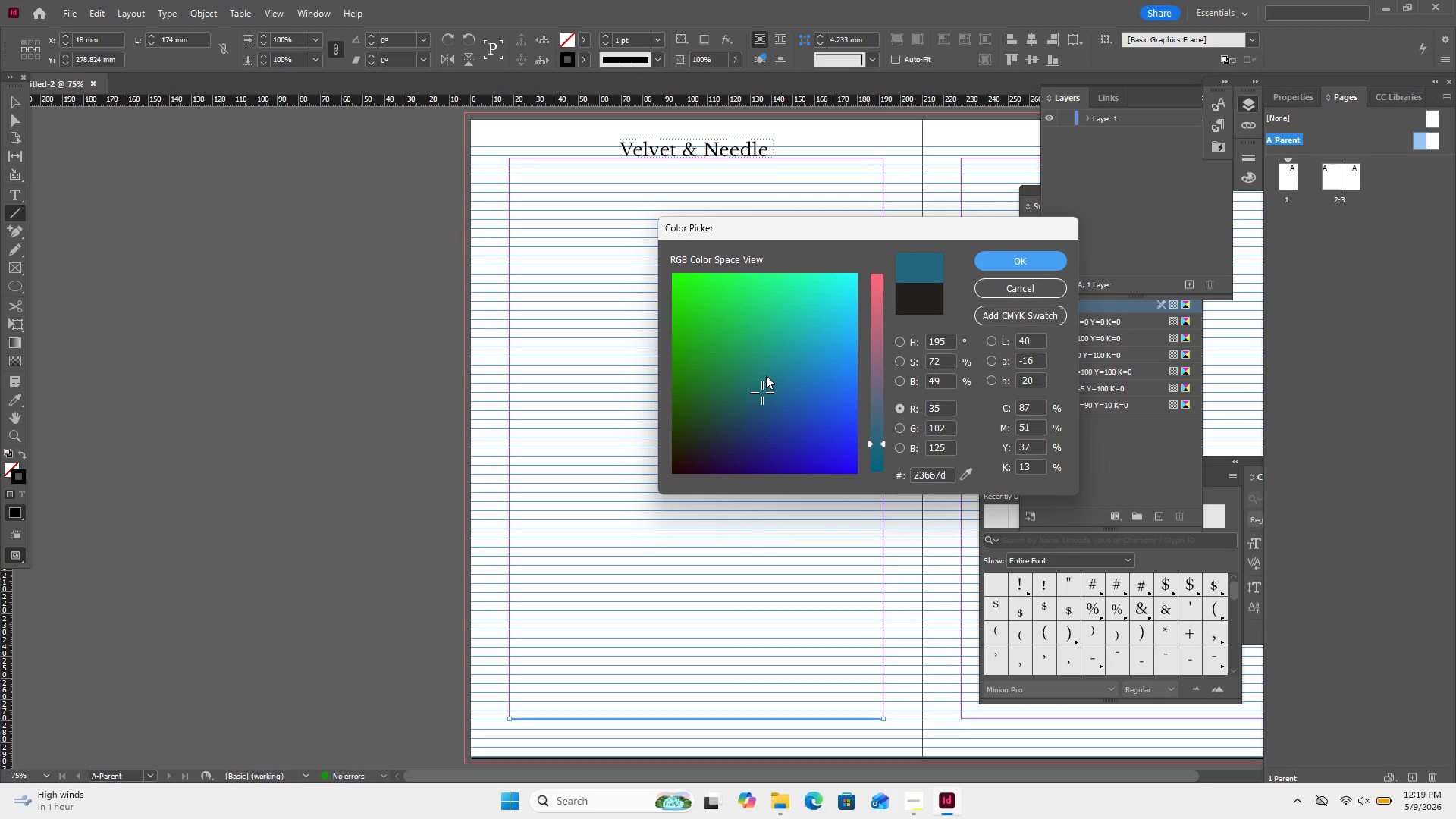 
left_click([766, 375])
 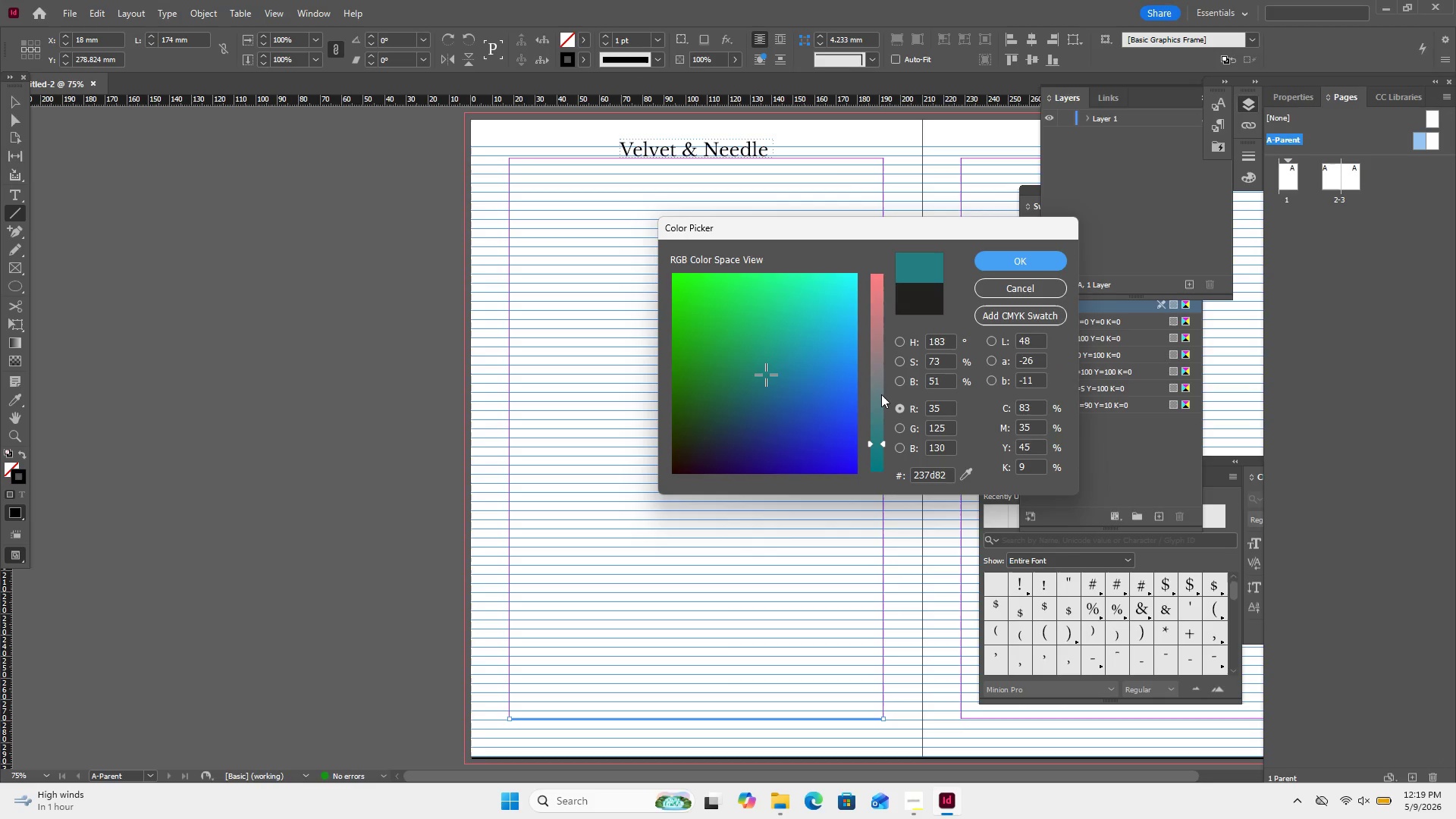 
left_click([882, 395])
 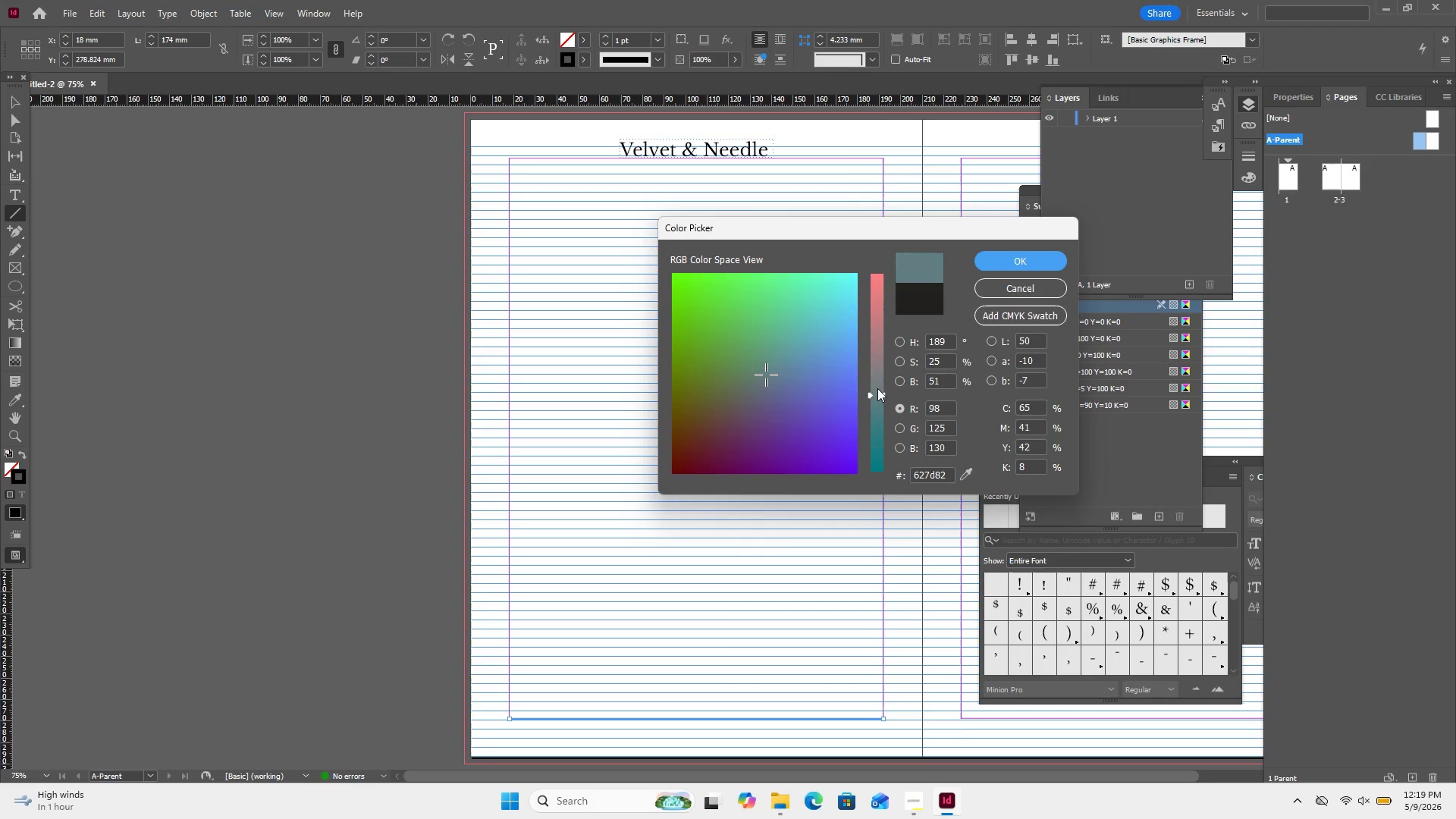 
left_click([877, 388])
 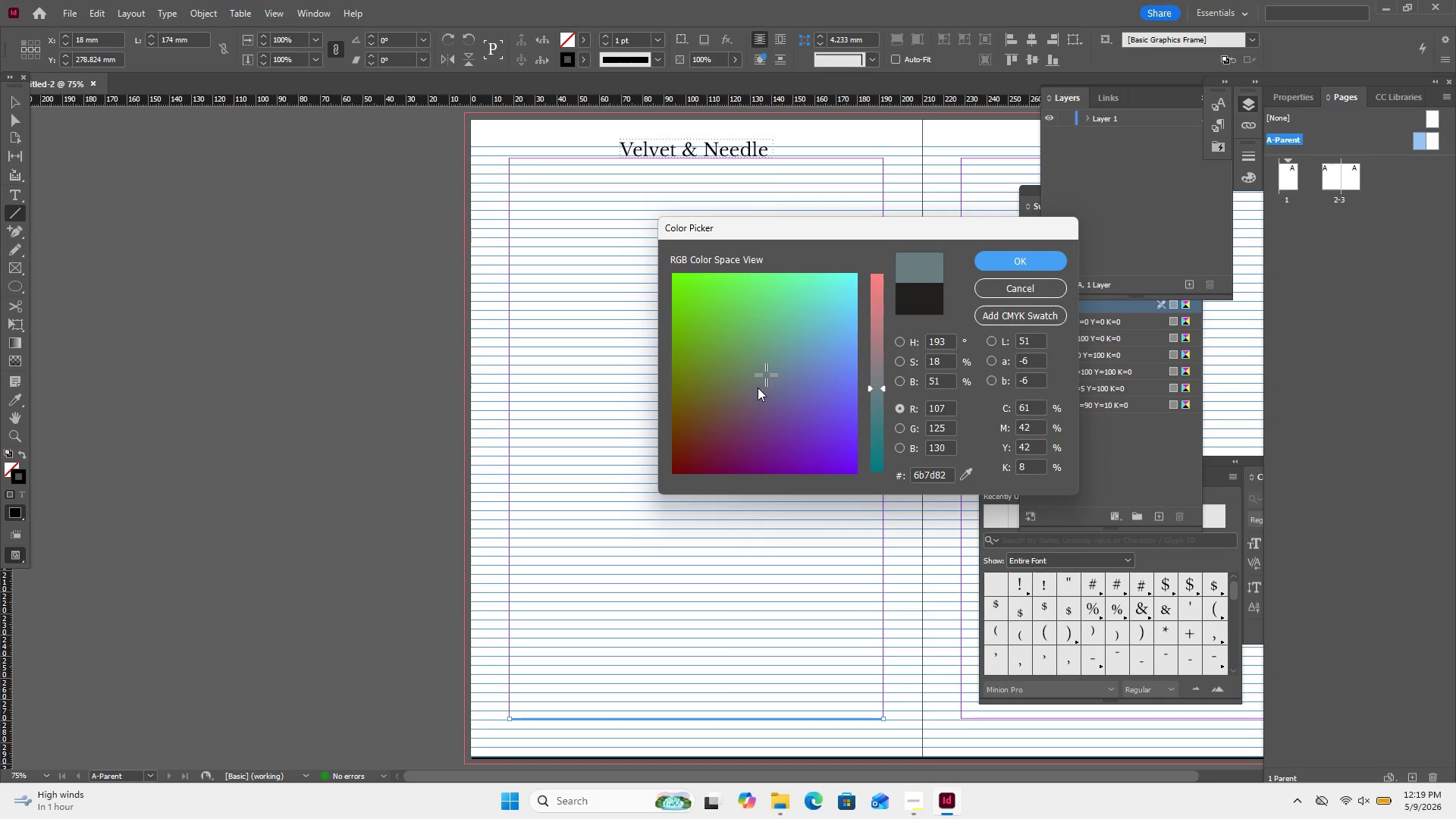 
left_click([758, 388])
 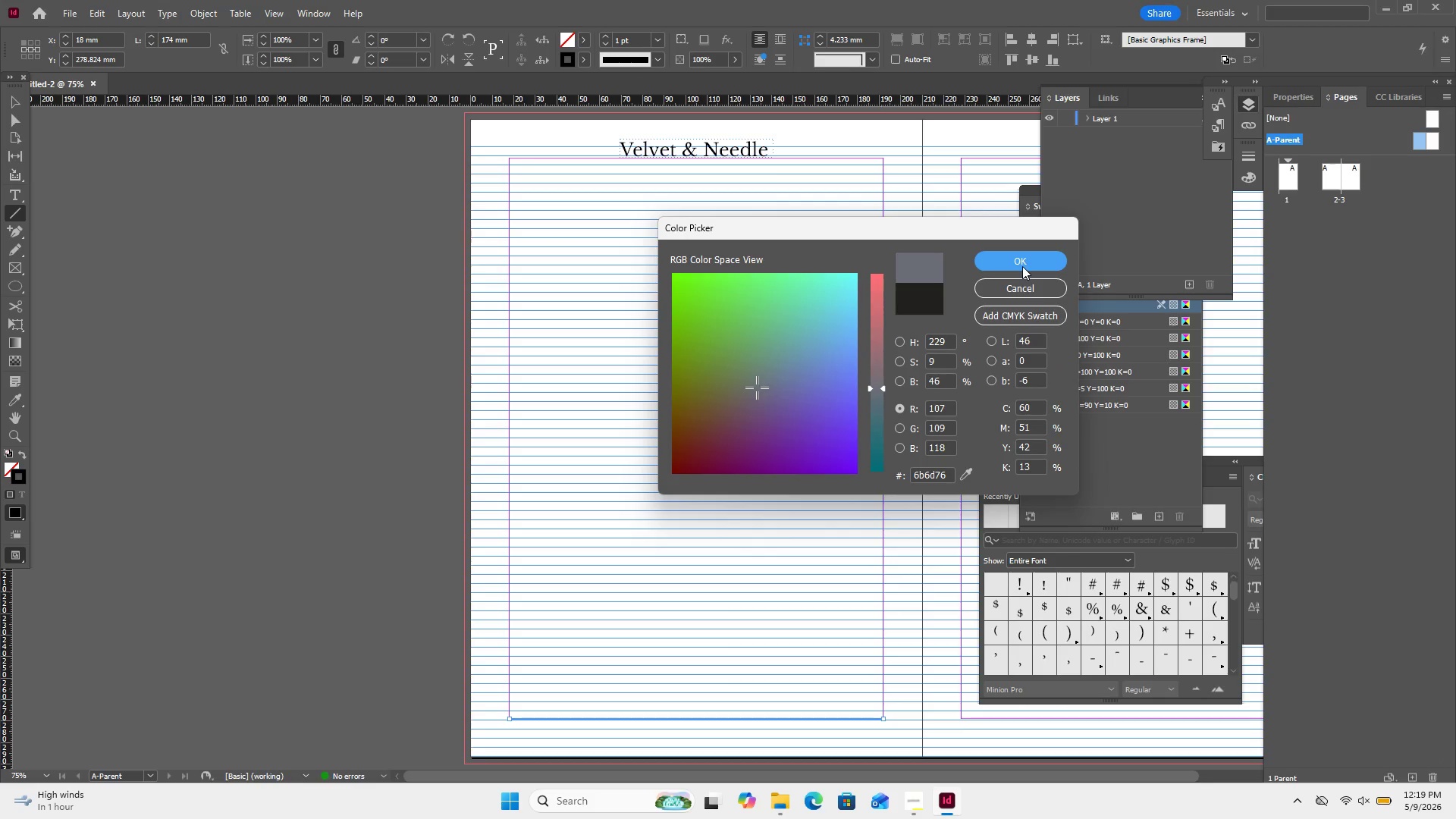 
left_click([1018, 262])
 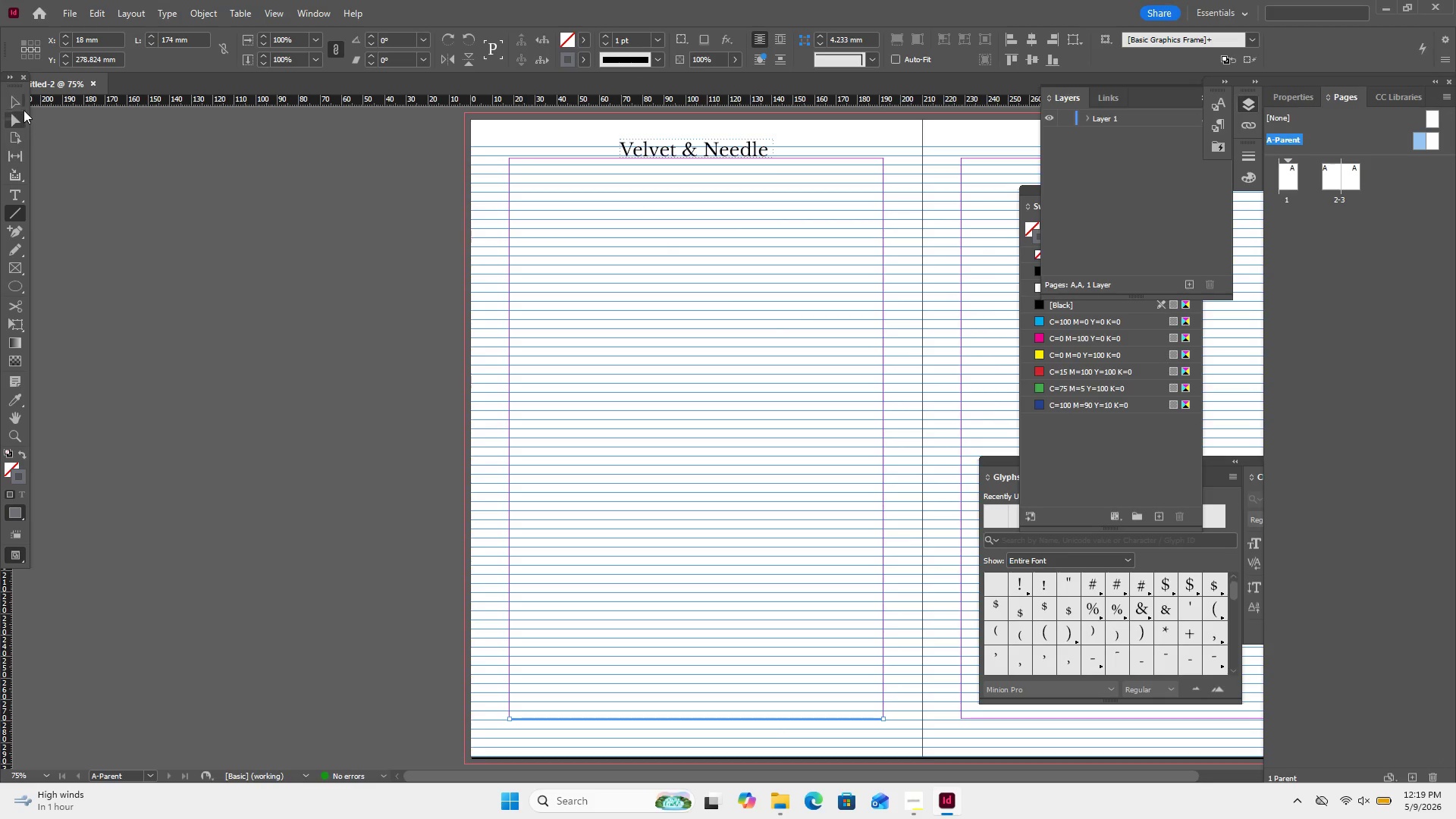 
double_click([238, 253])
 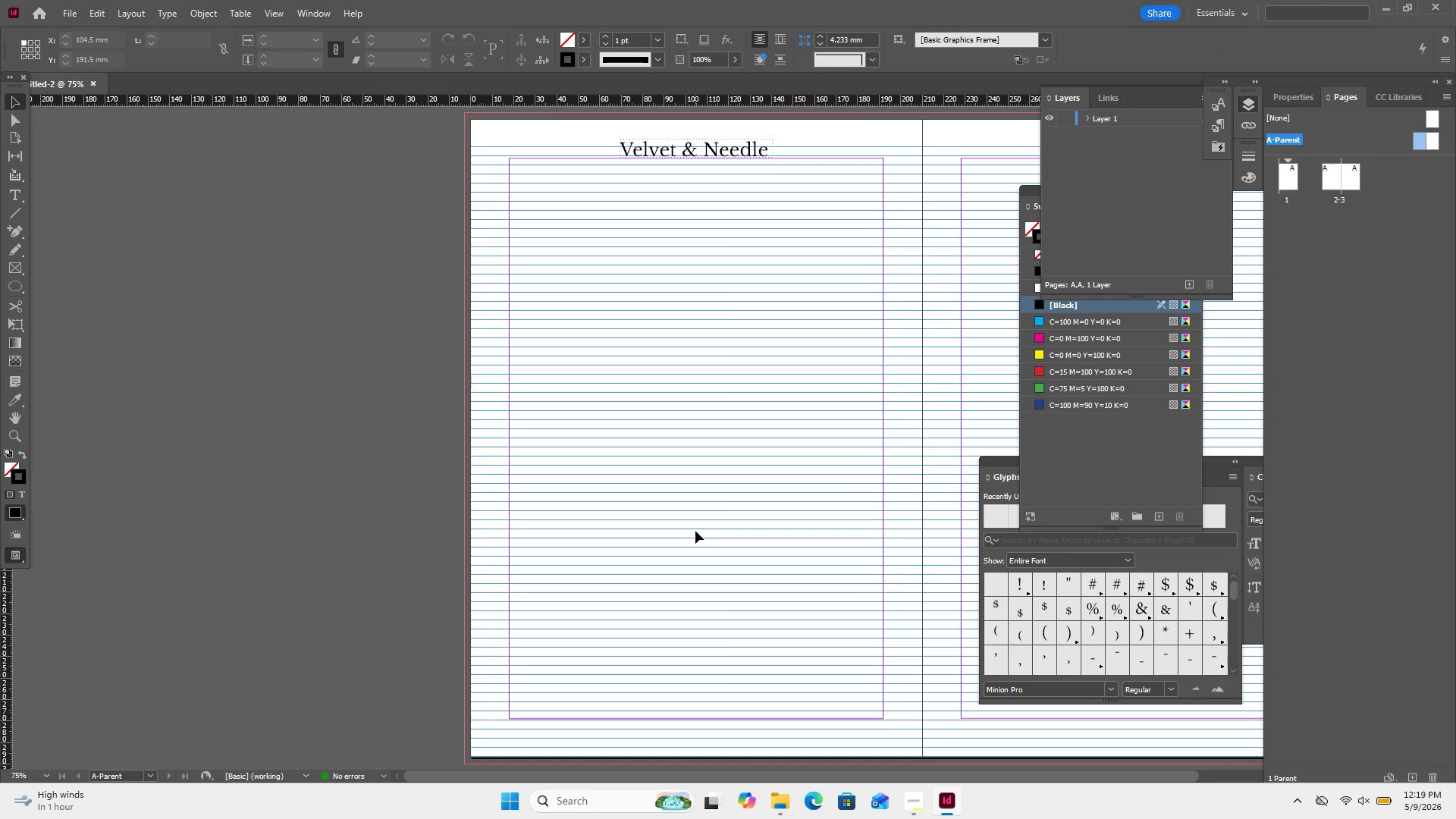 
wait(9.22)
 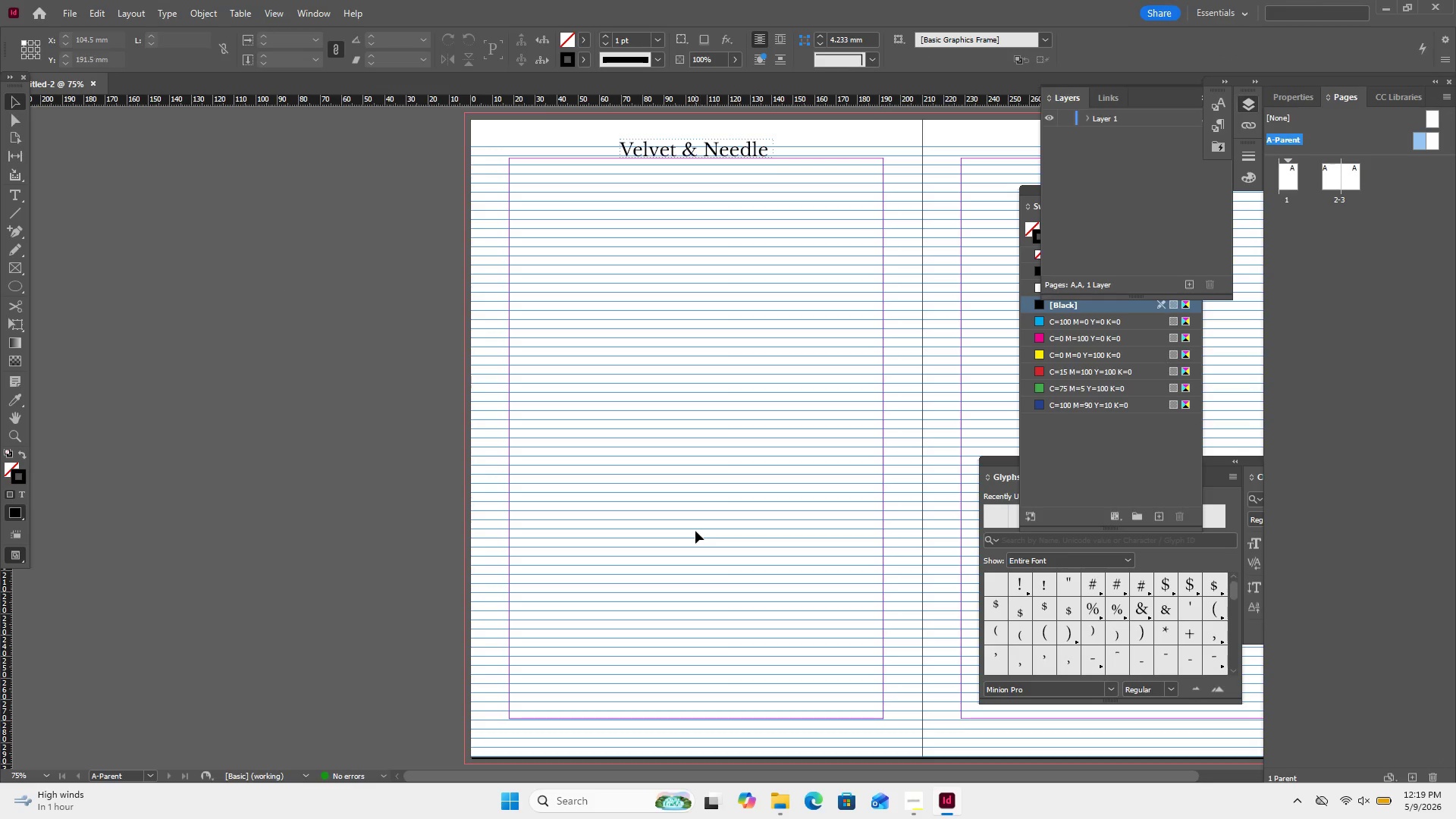 
left_click([10, 197])
 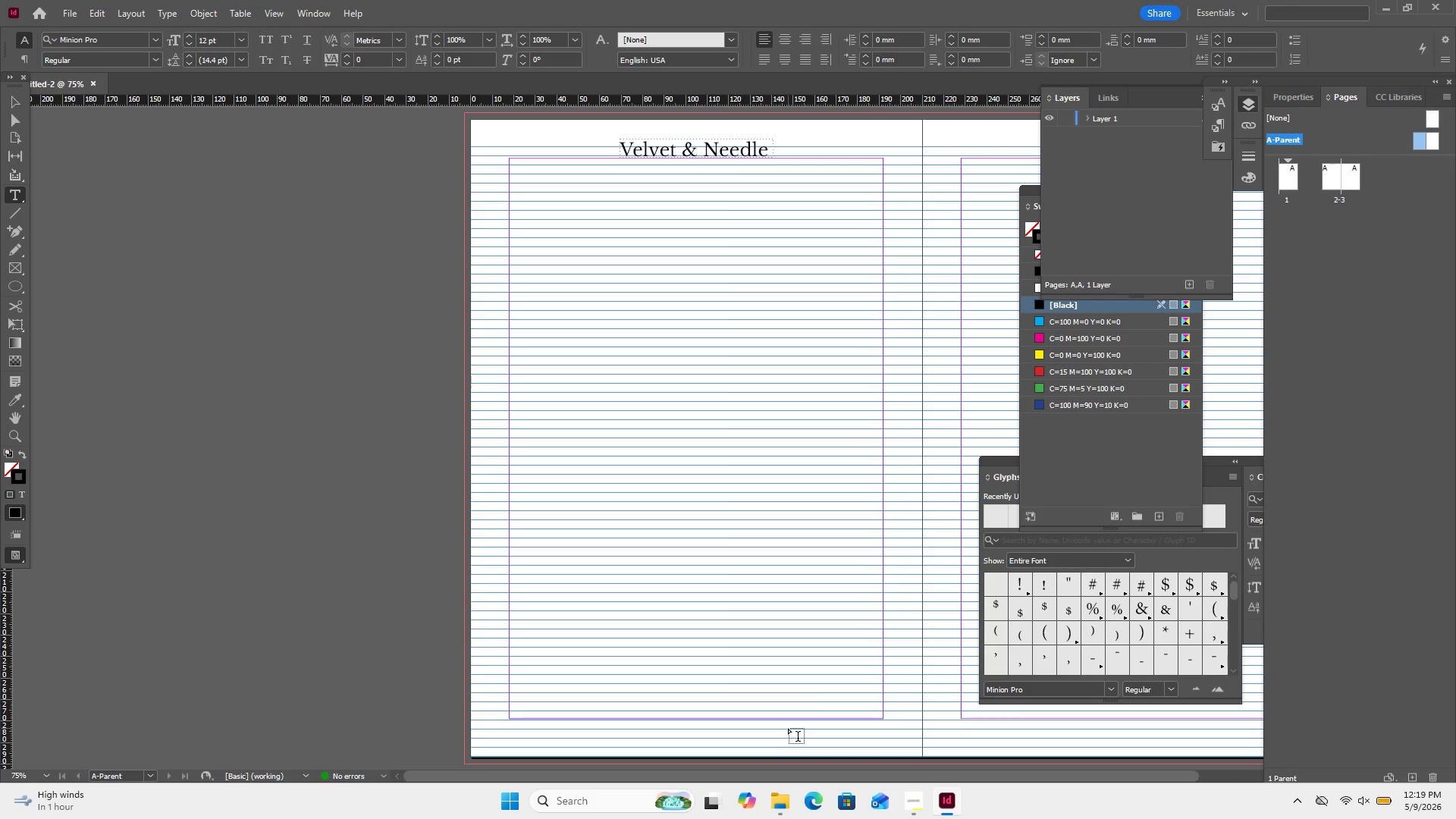 
left_click_drag(start_coordinate=[795, 723], to_coordinate=[885, 744])
 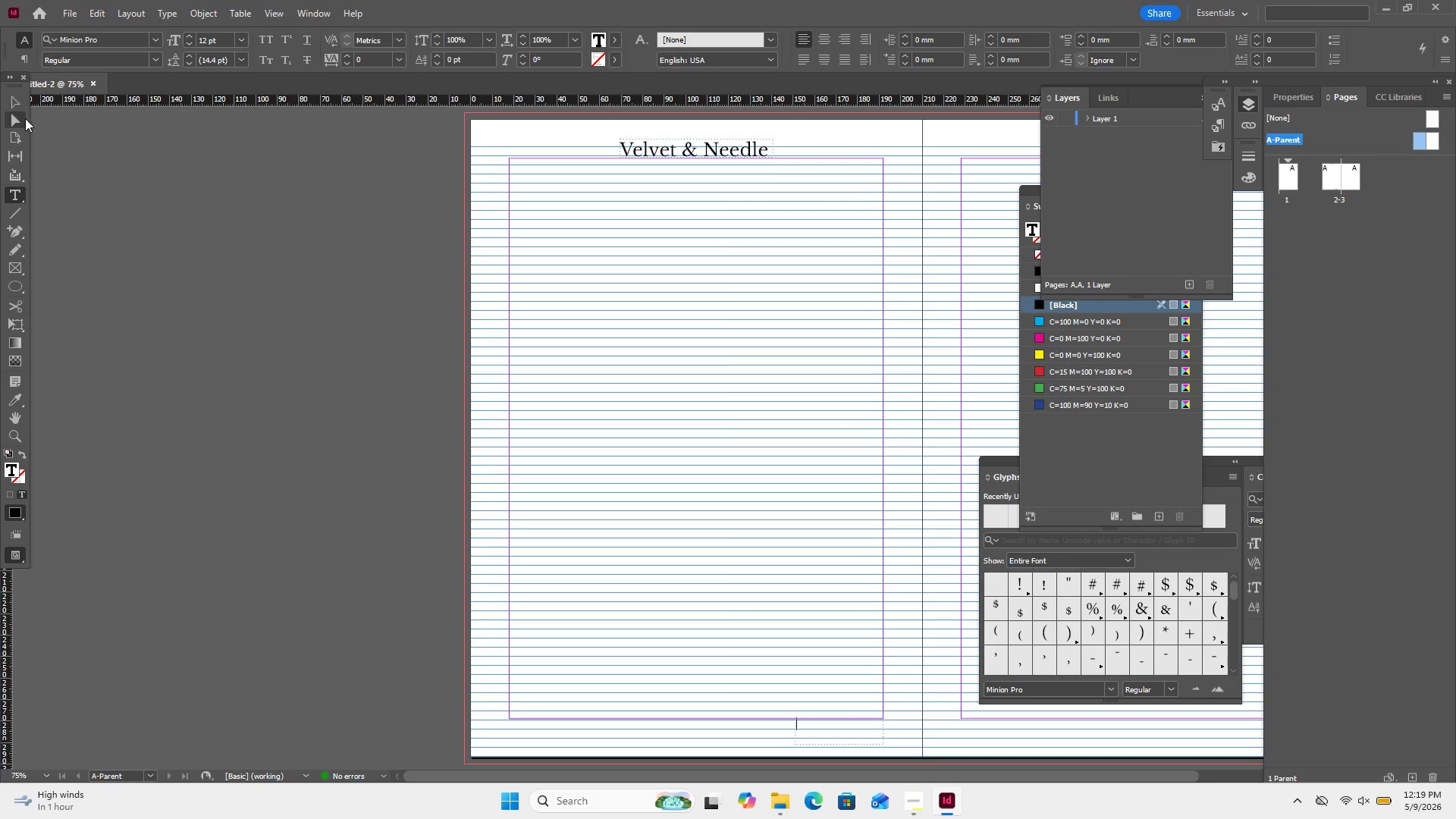 
left_click([24, 104])
 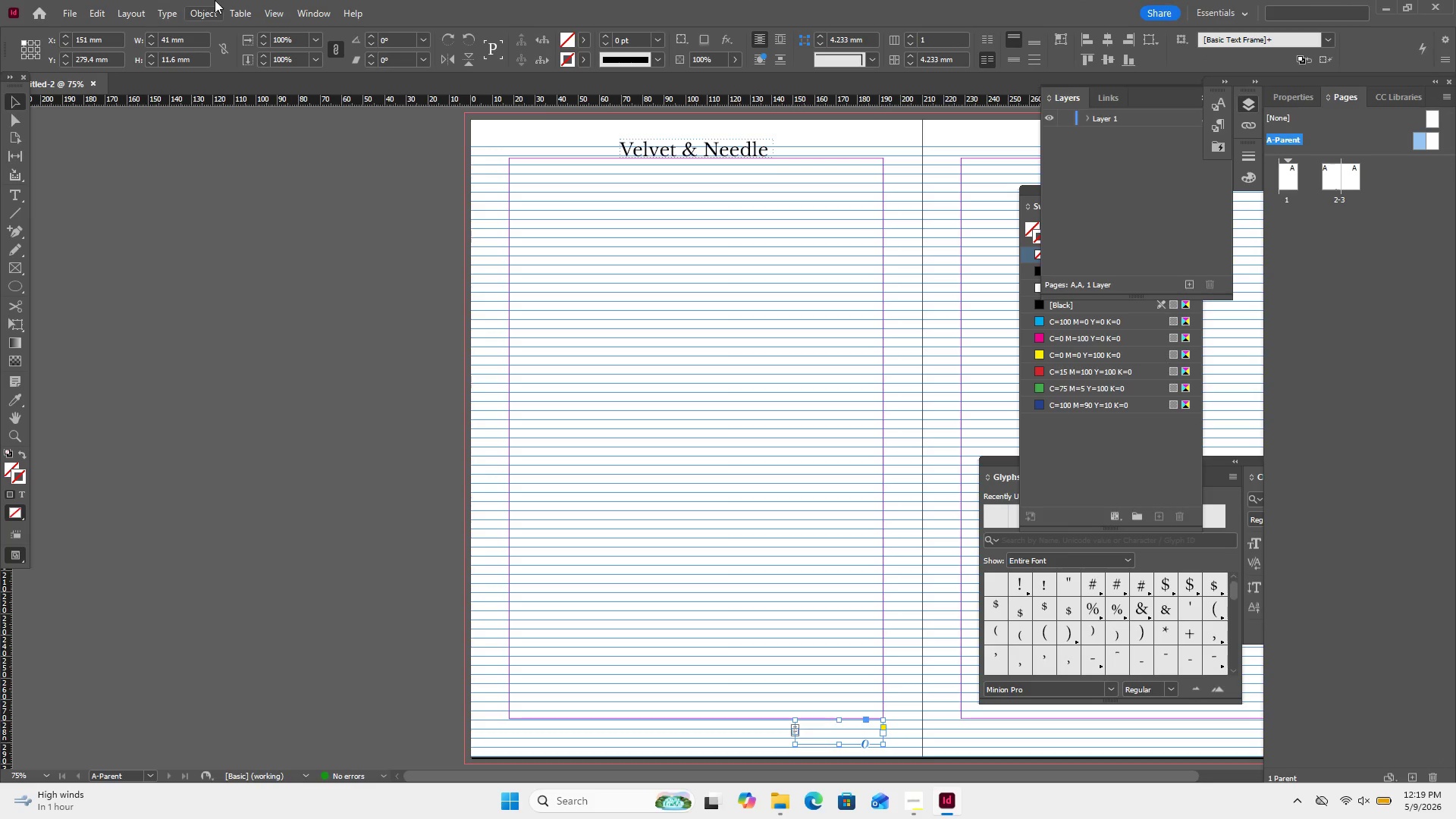 
left_click([237, 8])
 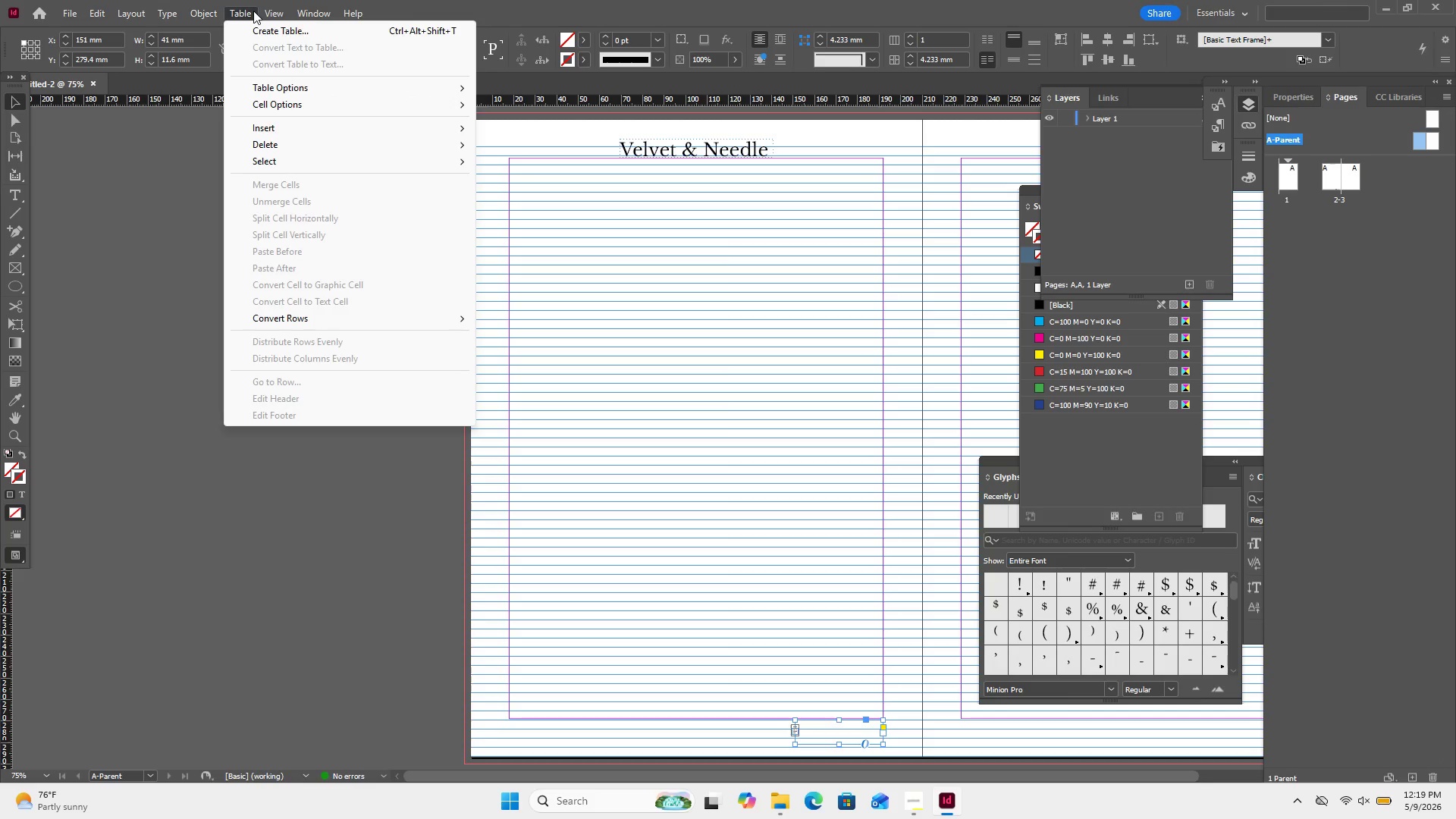 
wait(5.11)
 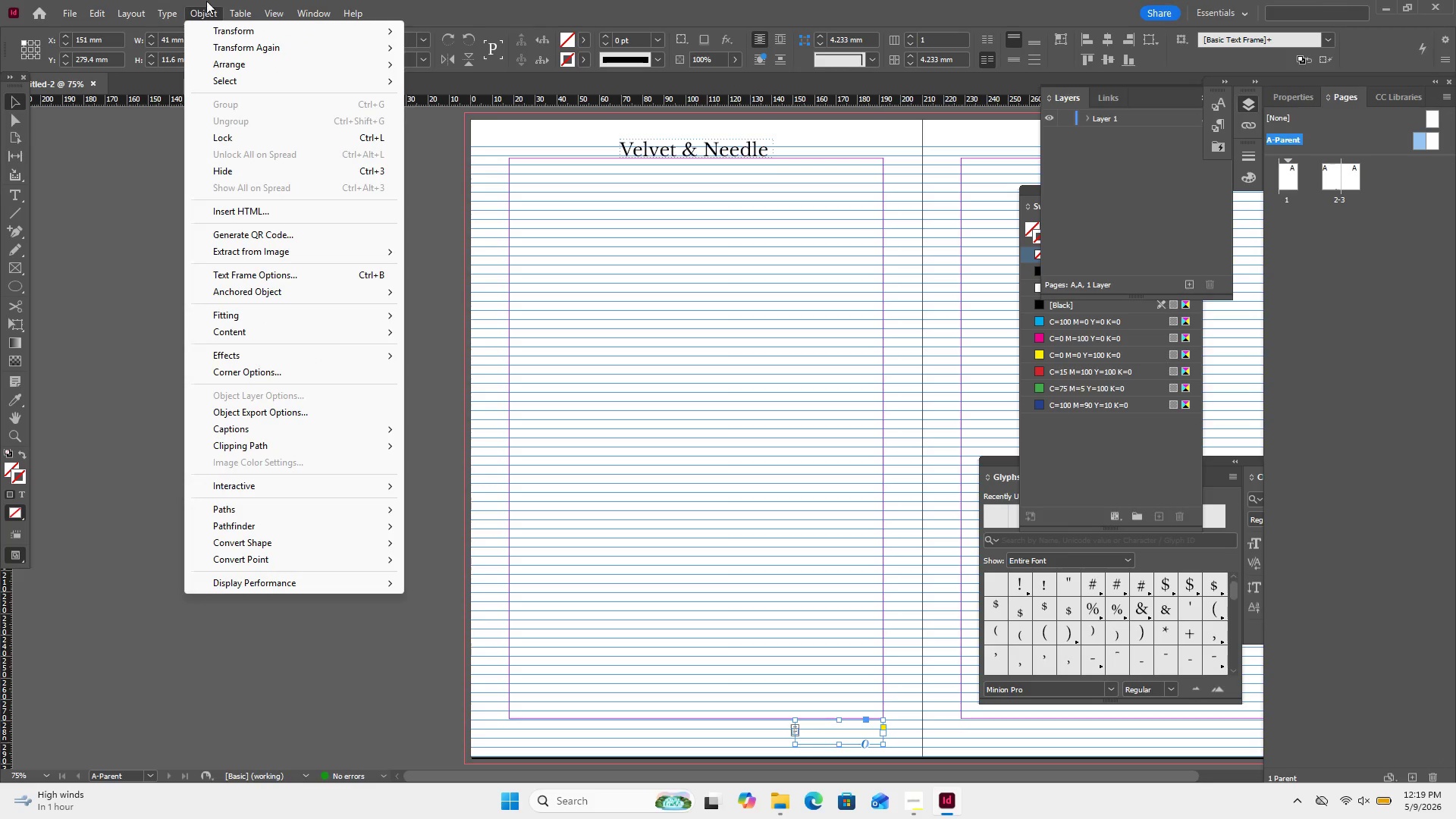 
mouse_move([158, 18])
 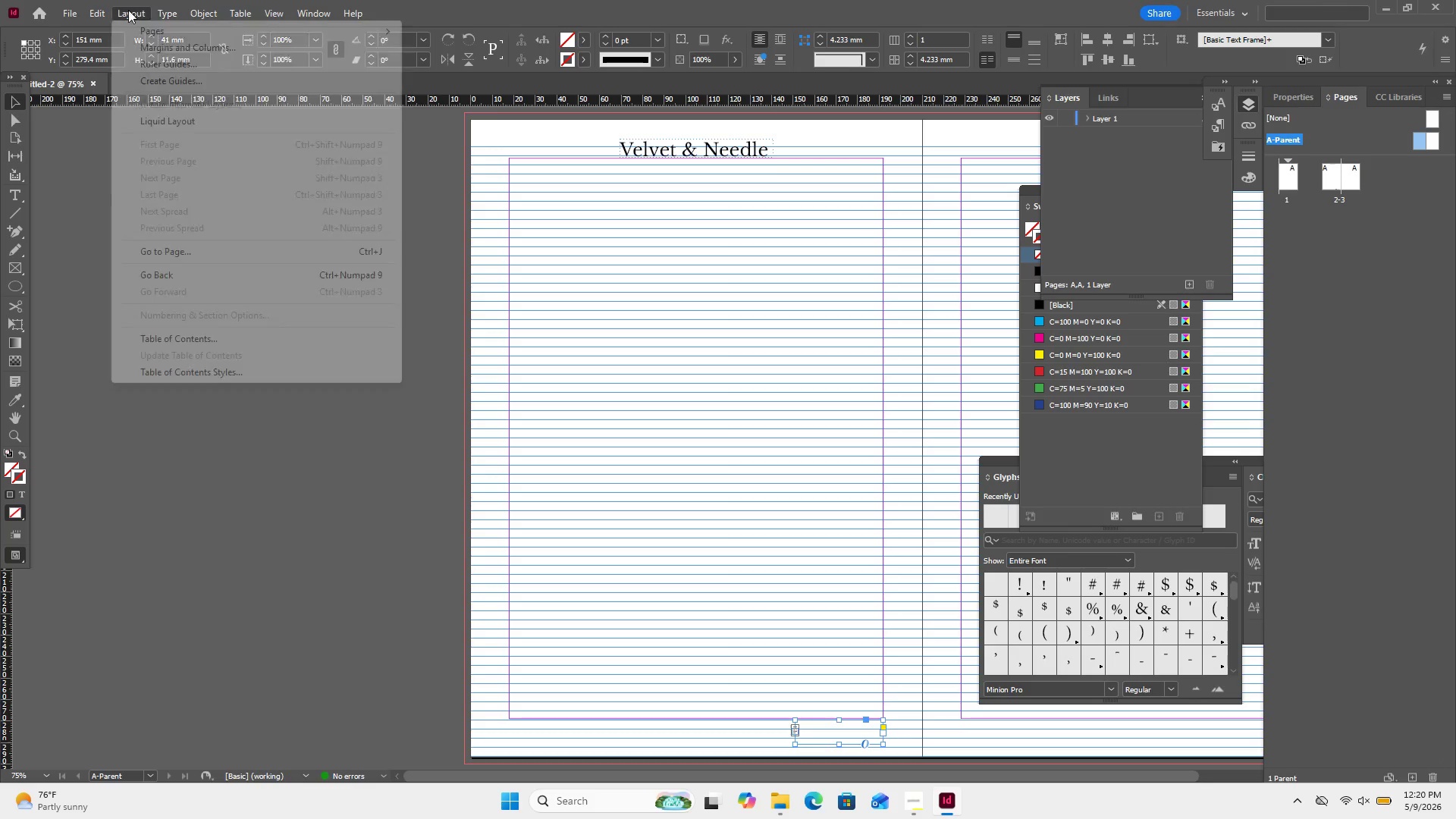 
mouse_move([157, 12])
 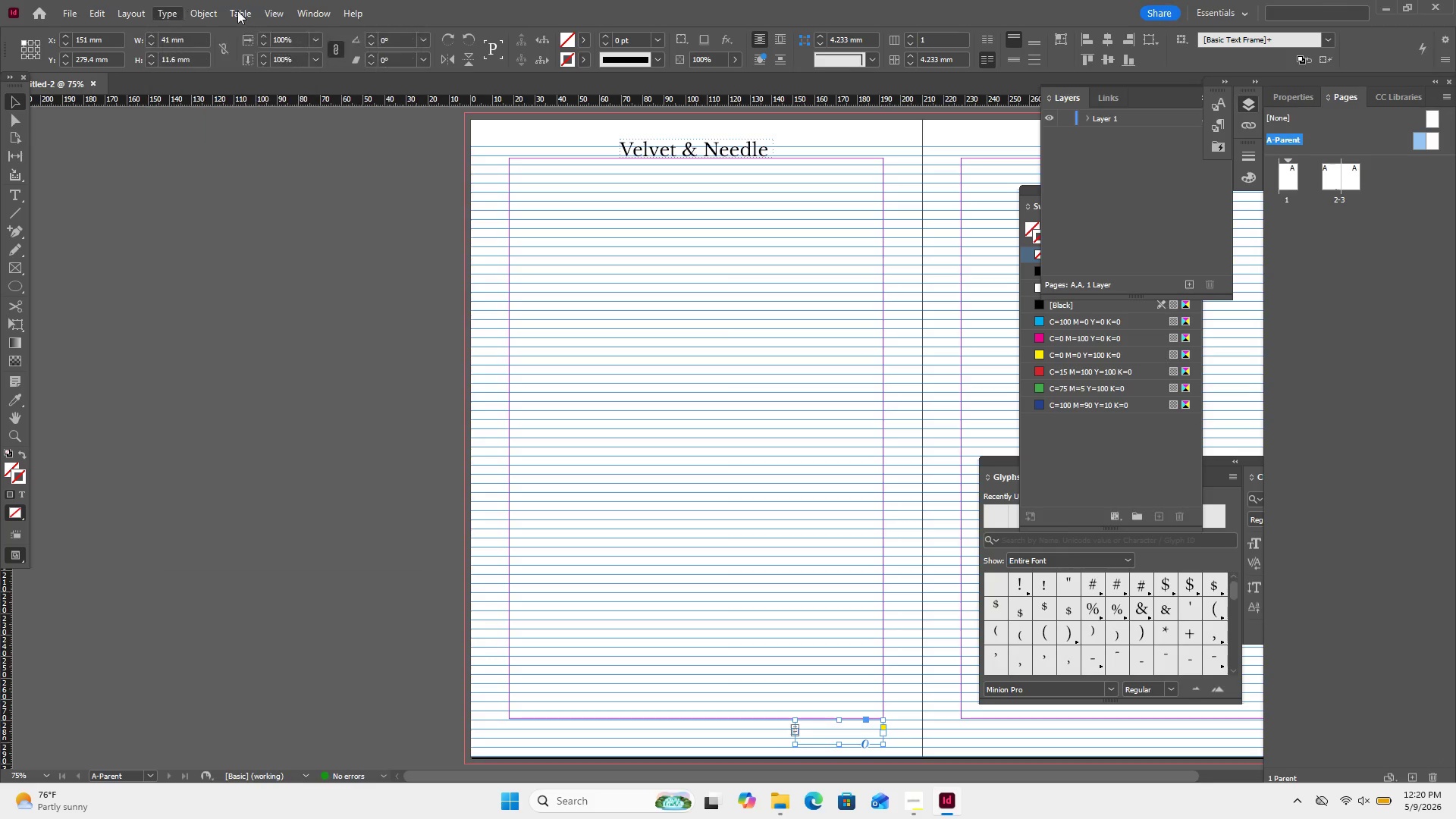 
mouse_move([251, 6])
 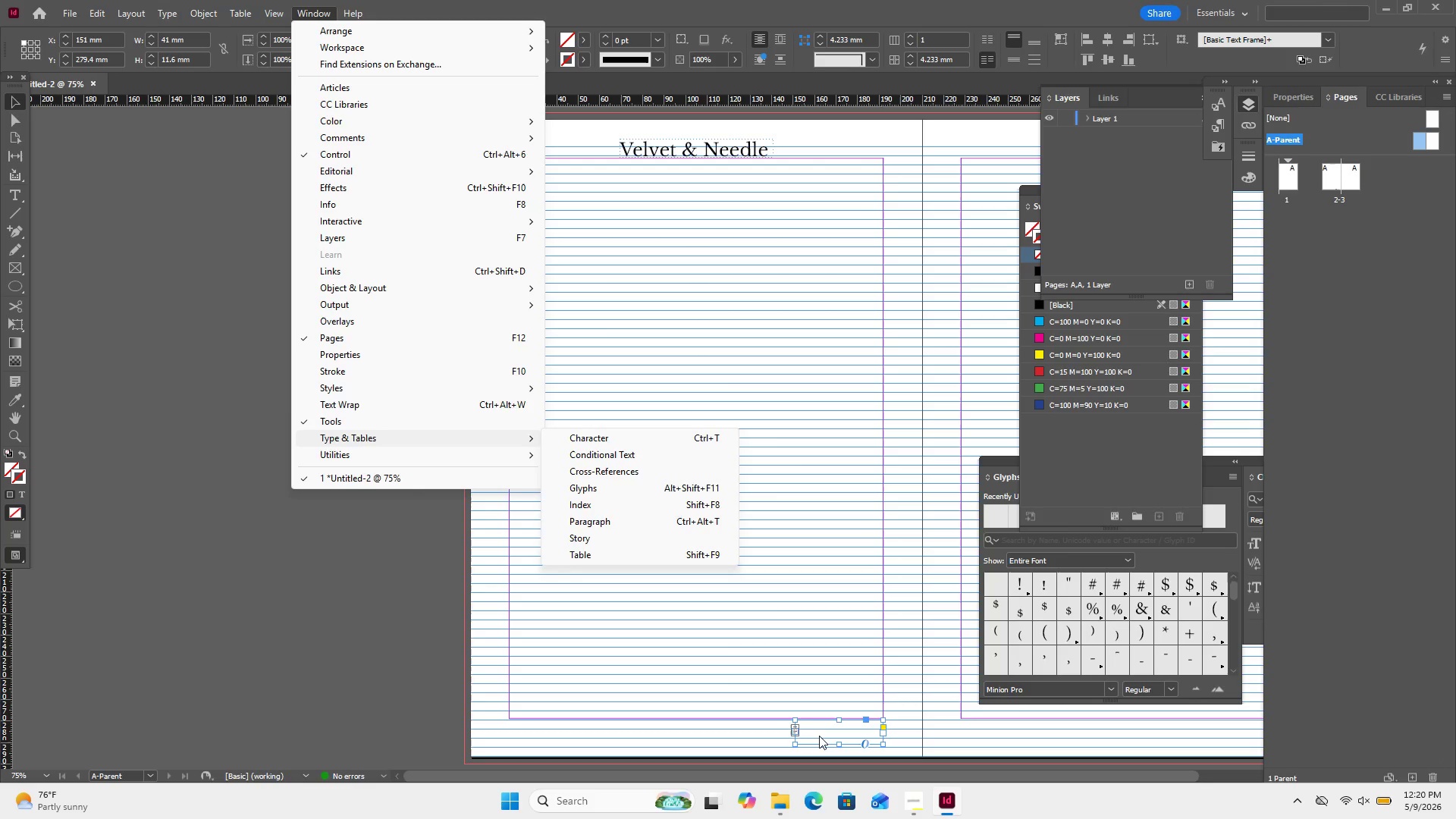 
wait(42.53)
 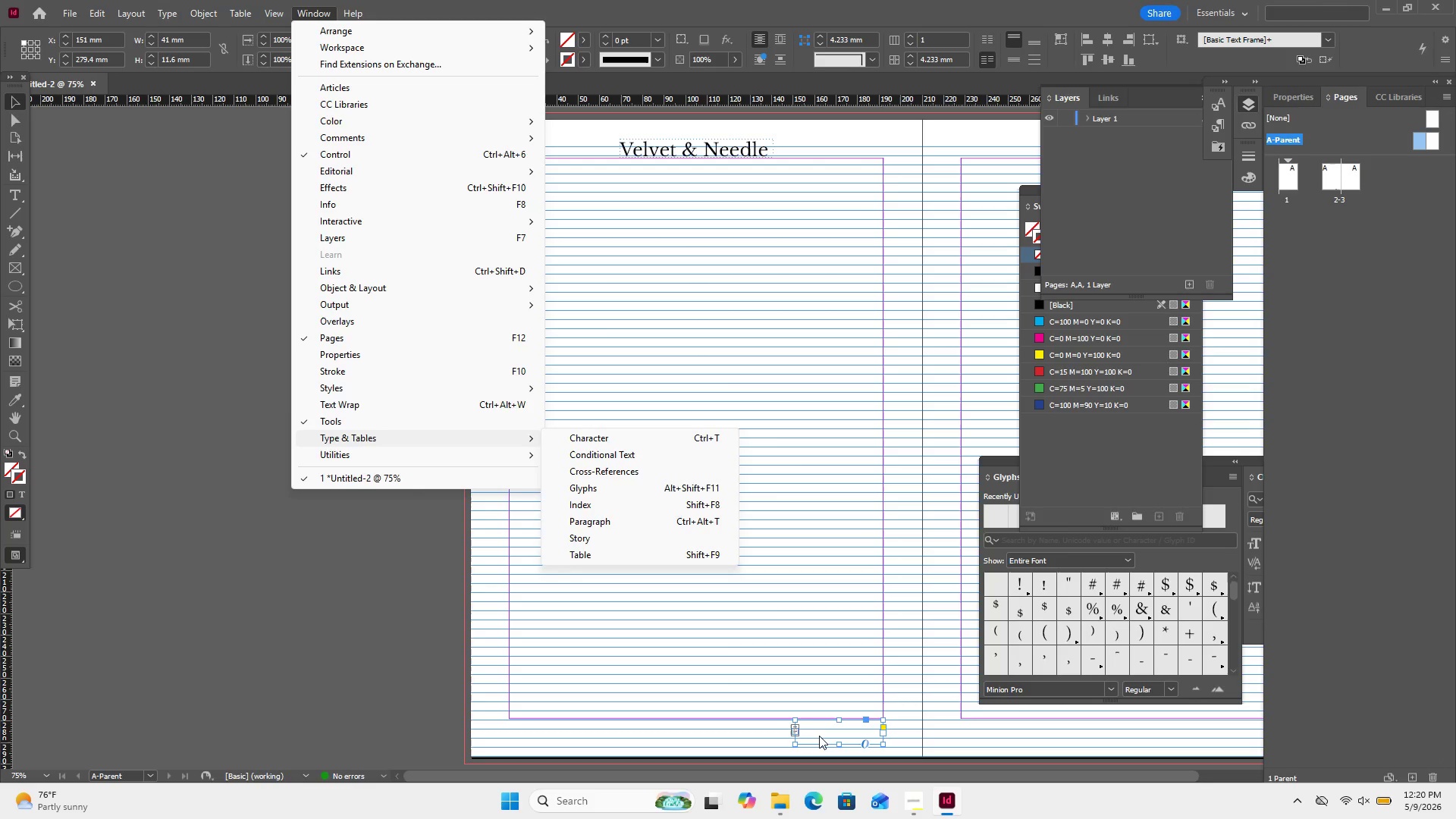 
mouse_move([171, 31])
 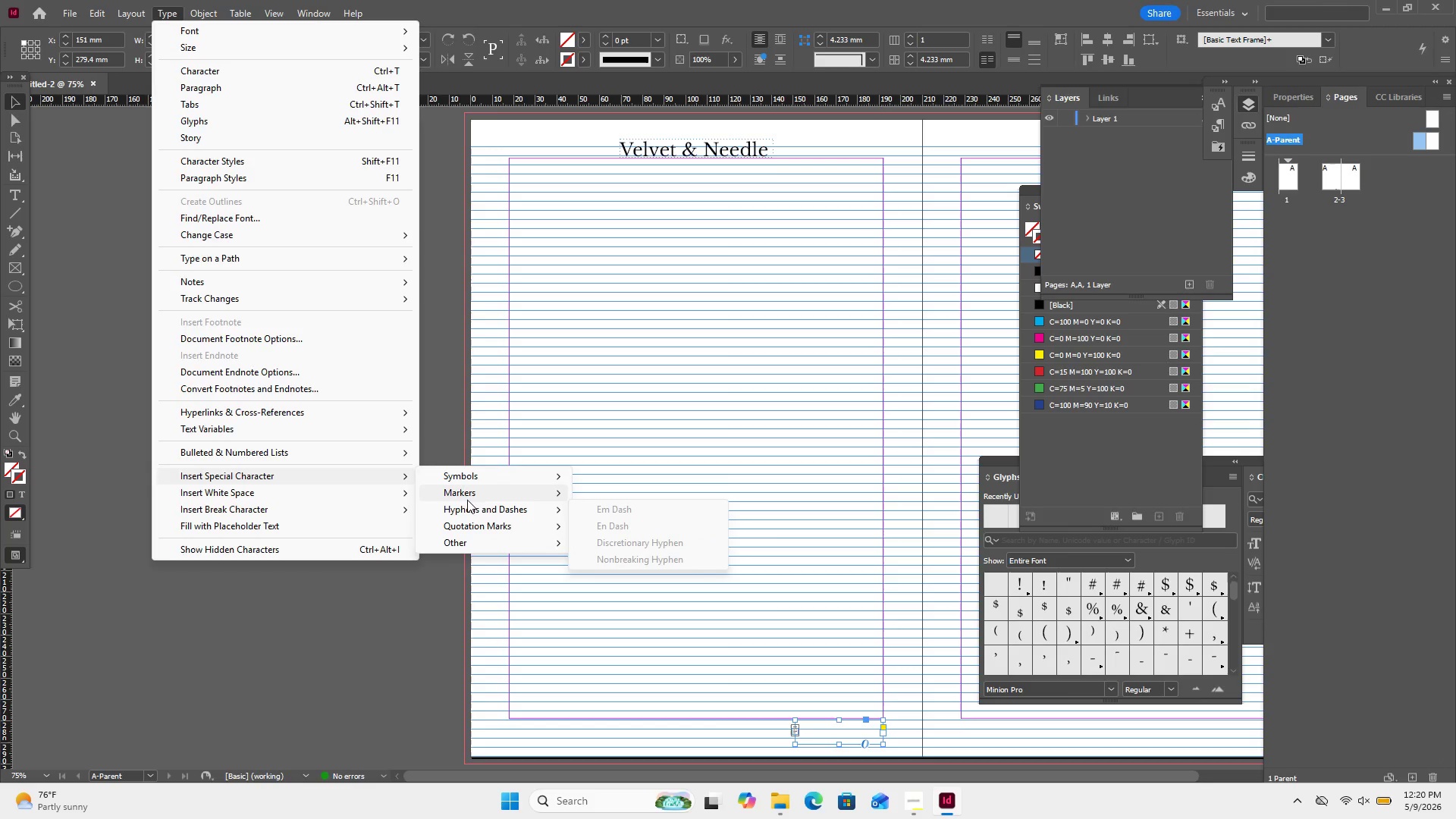 
wait(17.5)
 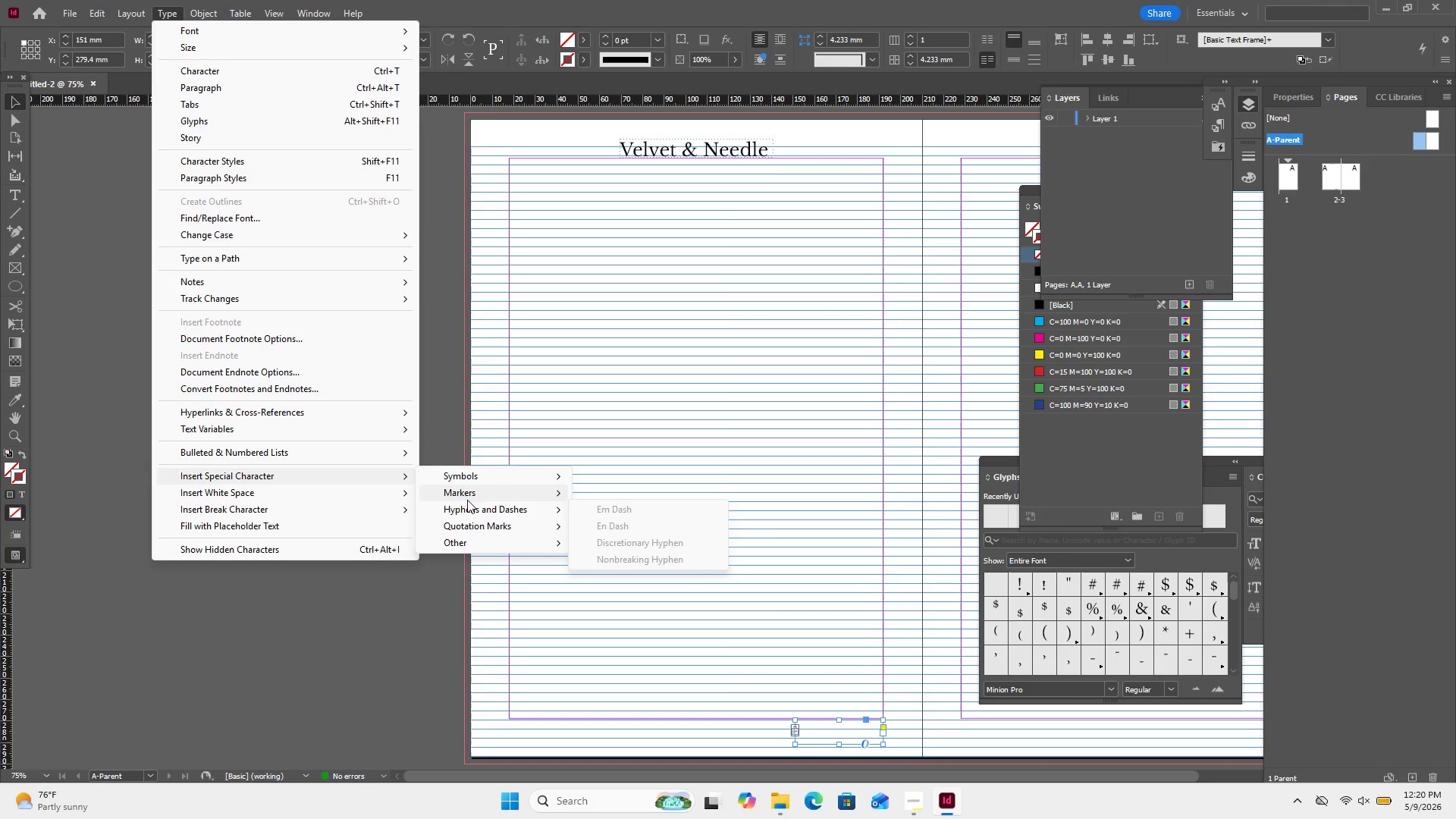 
double_click([828, 738])
 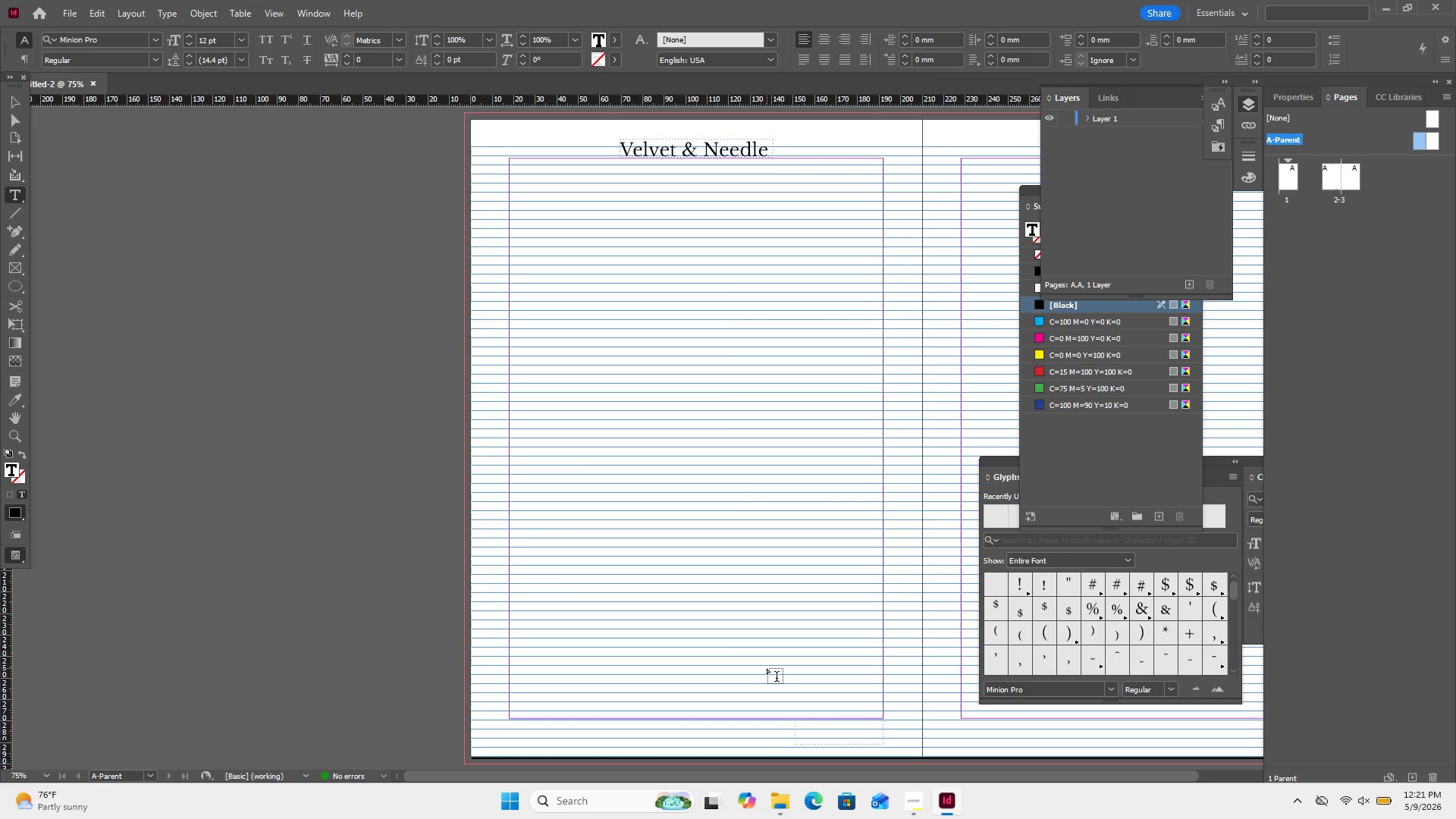 
type(page )
 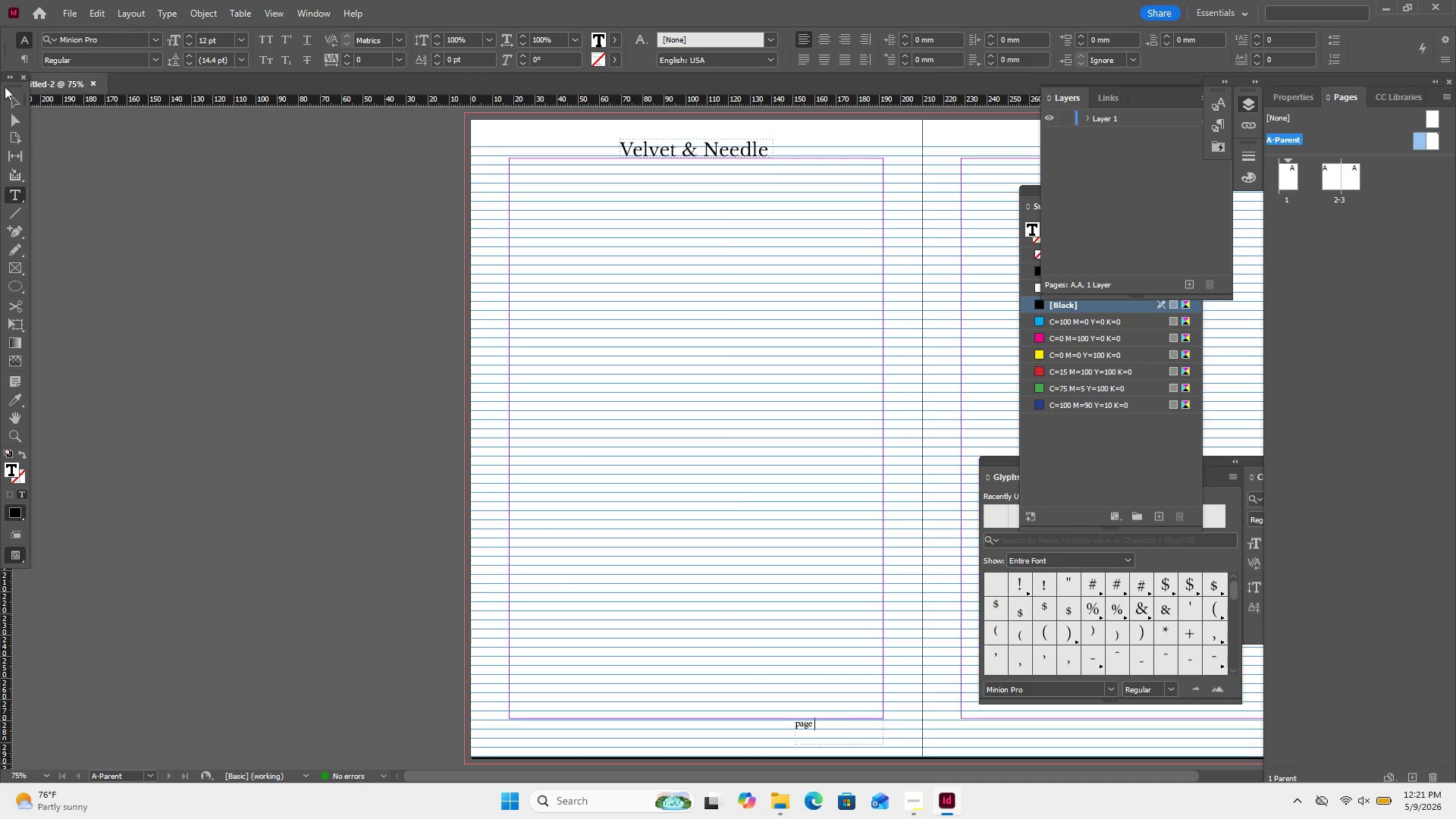 
left_click([11, 100])
 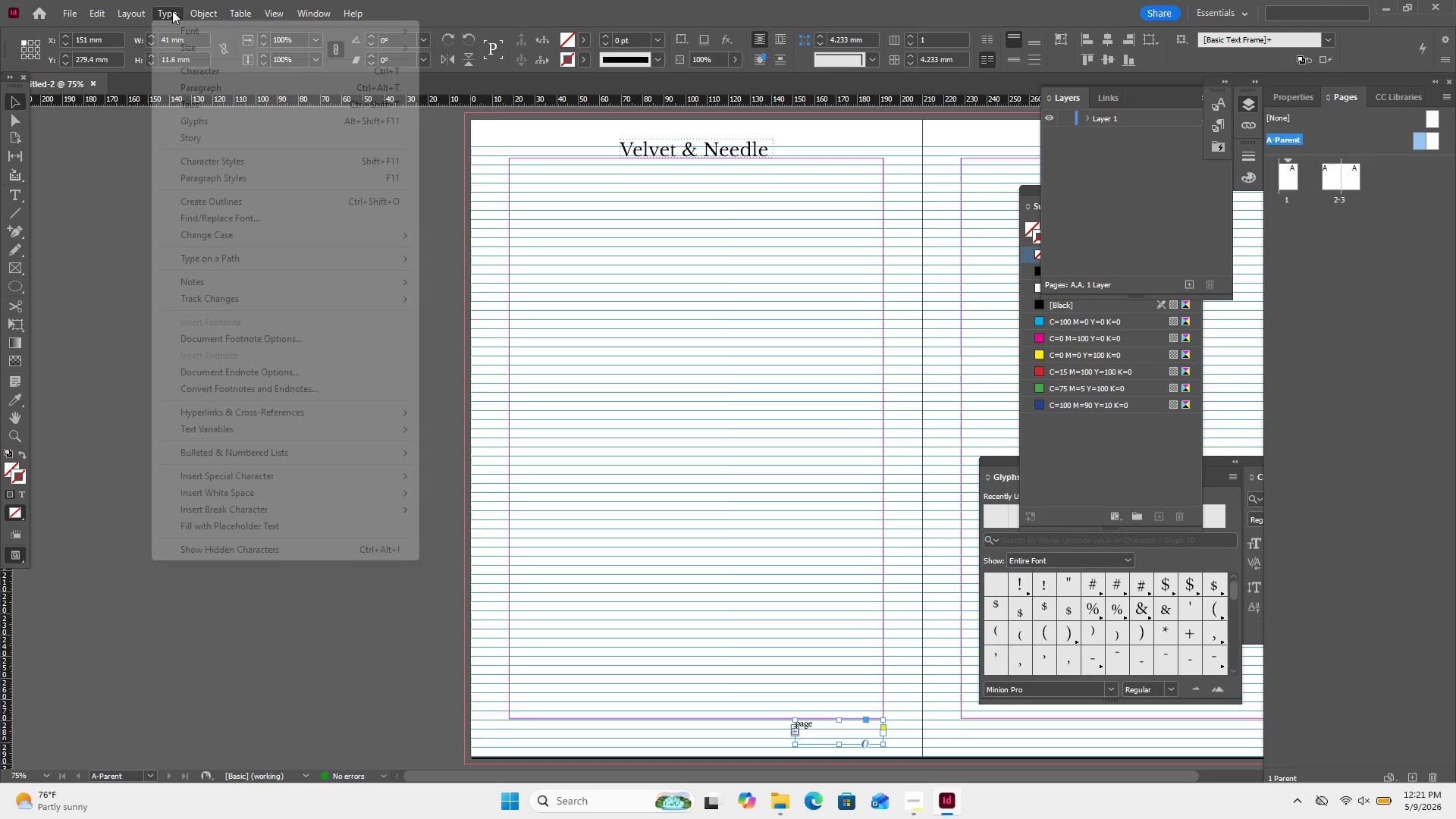 
mouse_move([290, 465])
 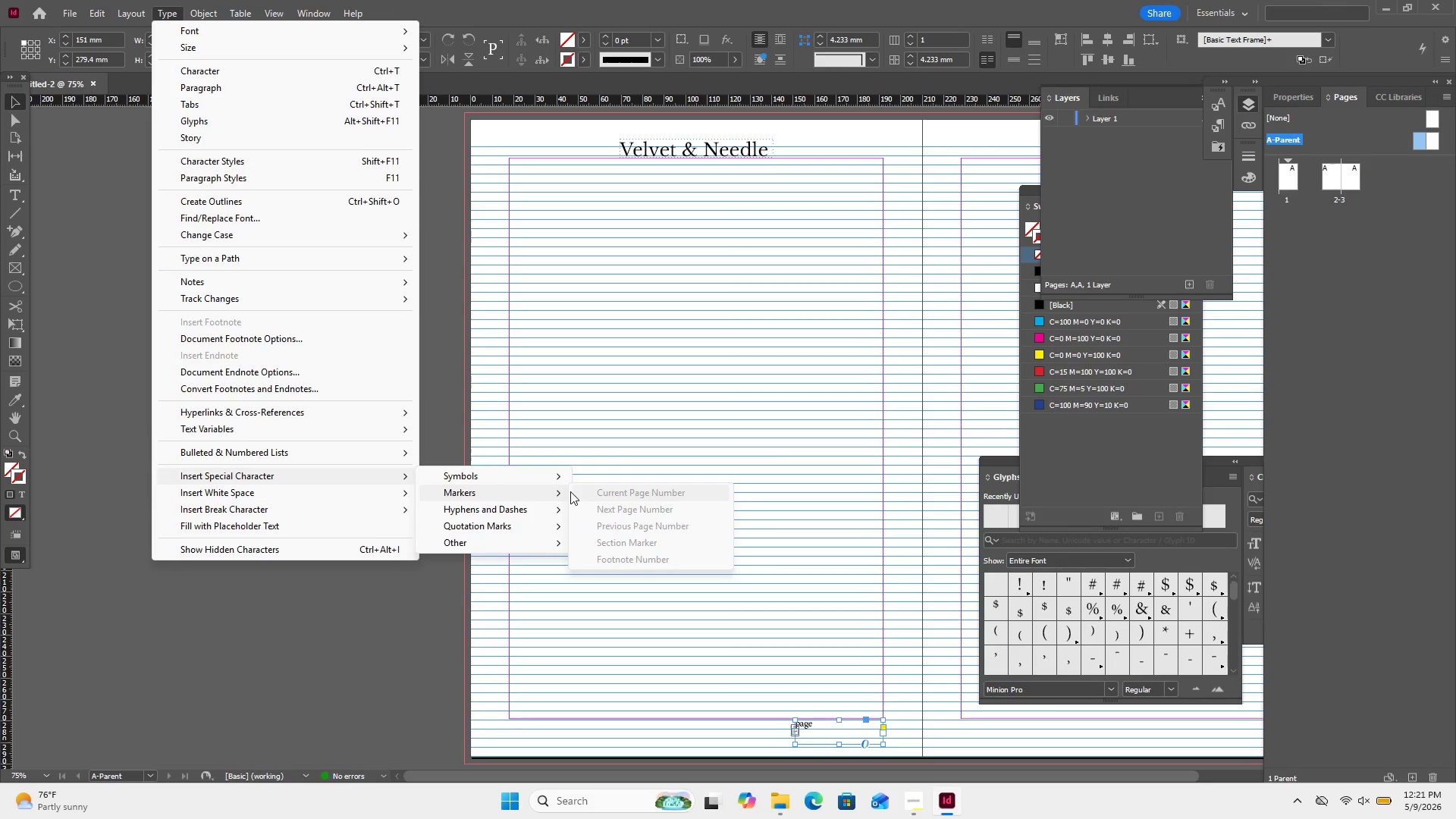 
wait(25.28)
 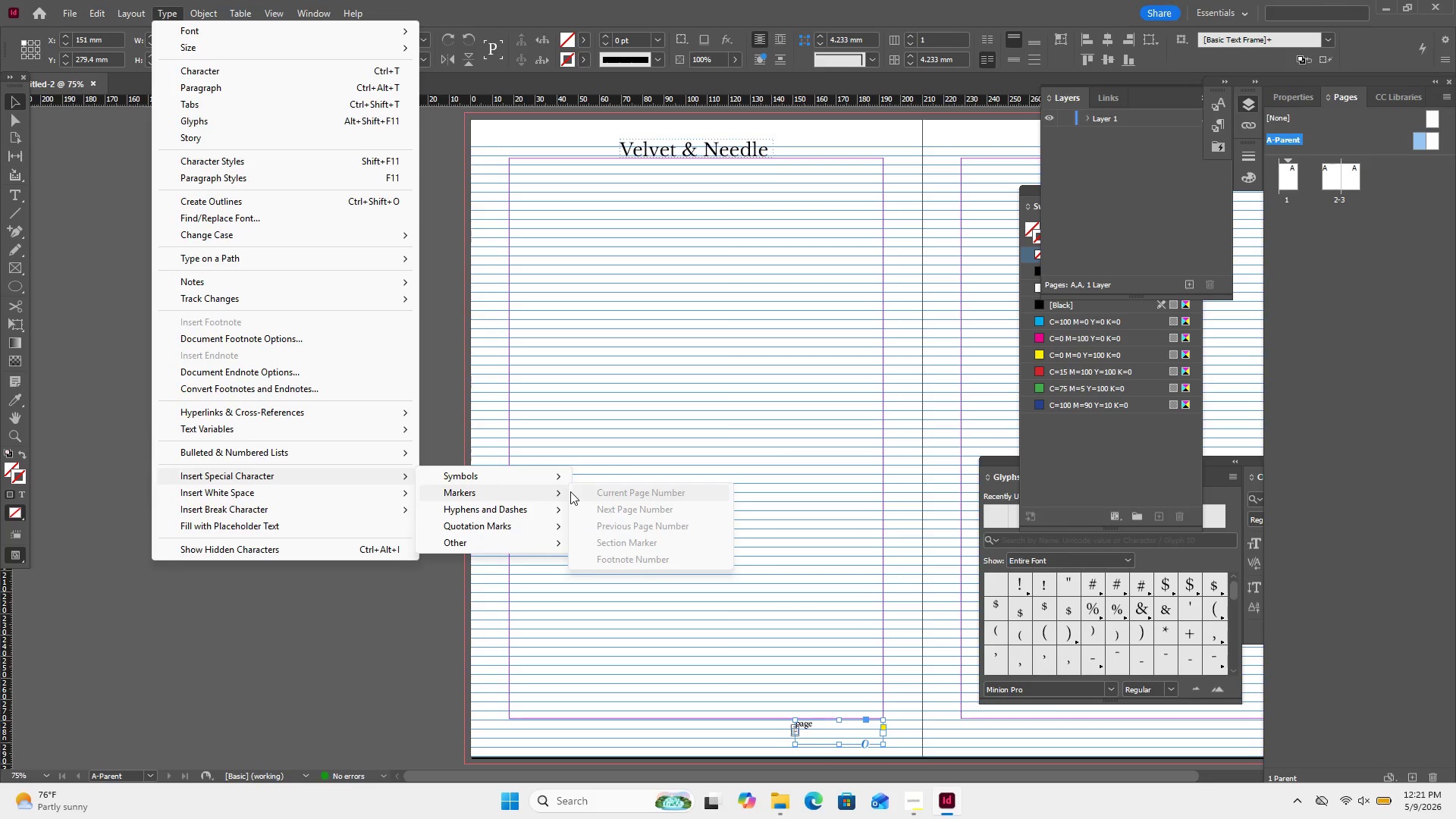 
double_click([811, 727])
 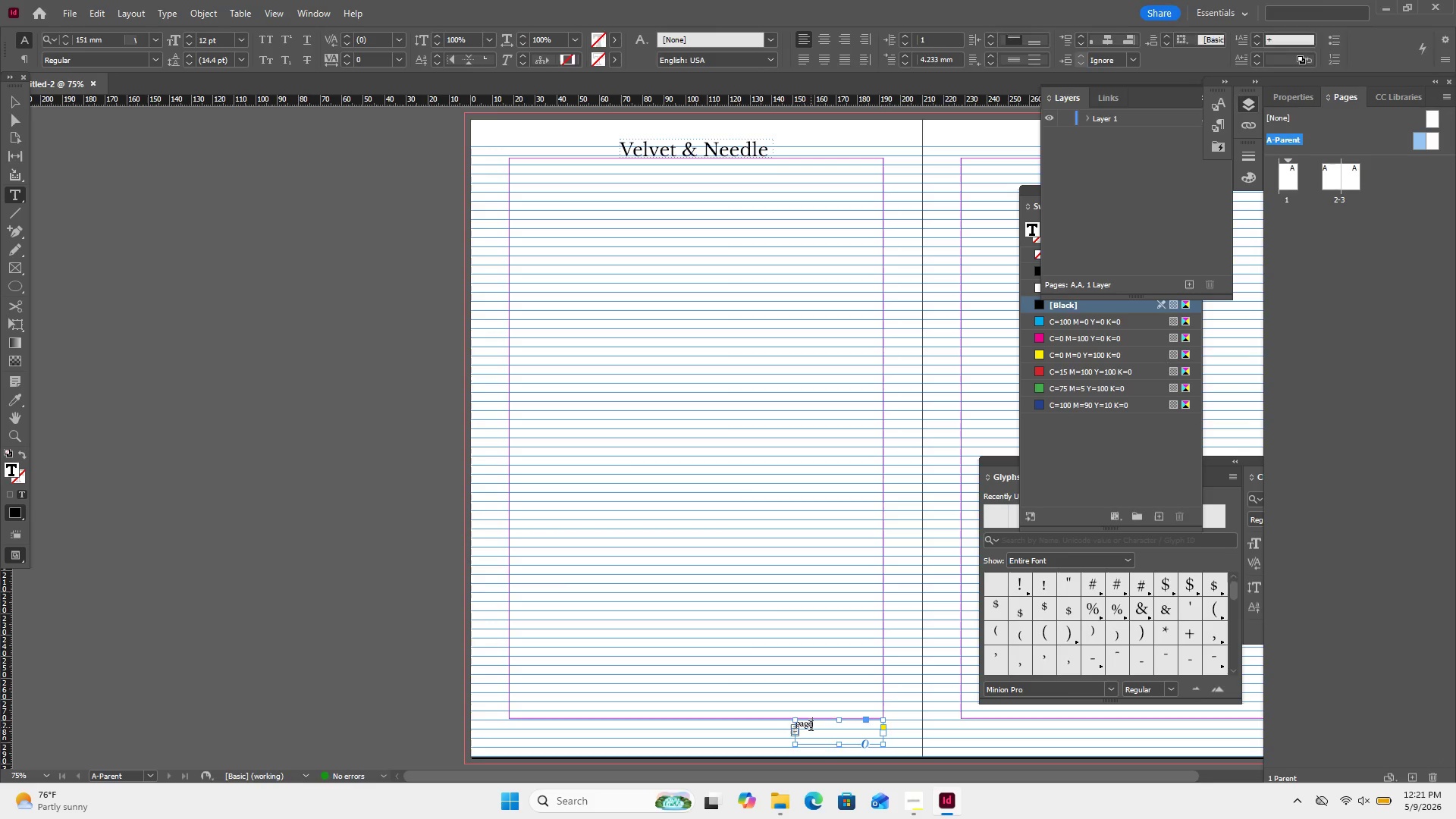 
left_click_drag(start_coordinate=[811, 727], to_coordinate=[770, 741])
 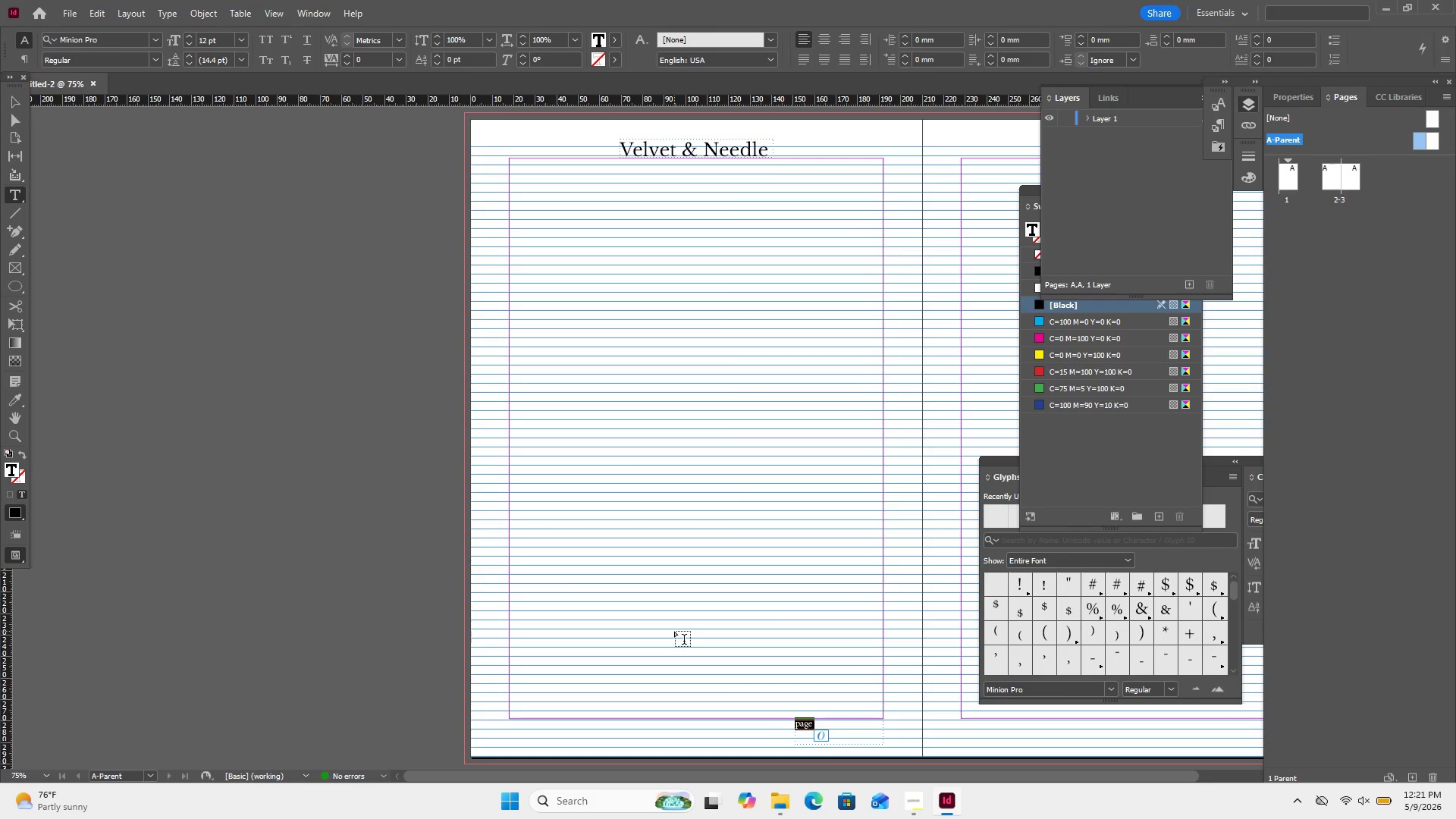 
key(Backspace)
 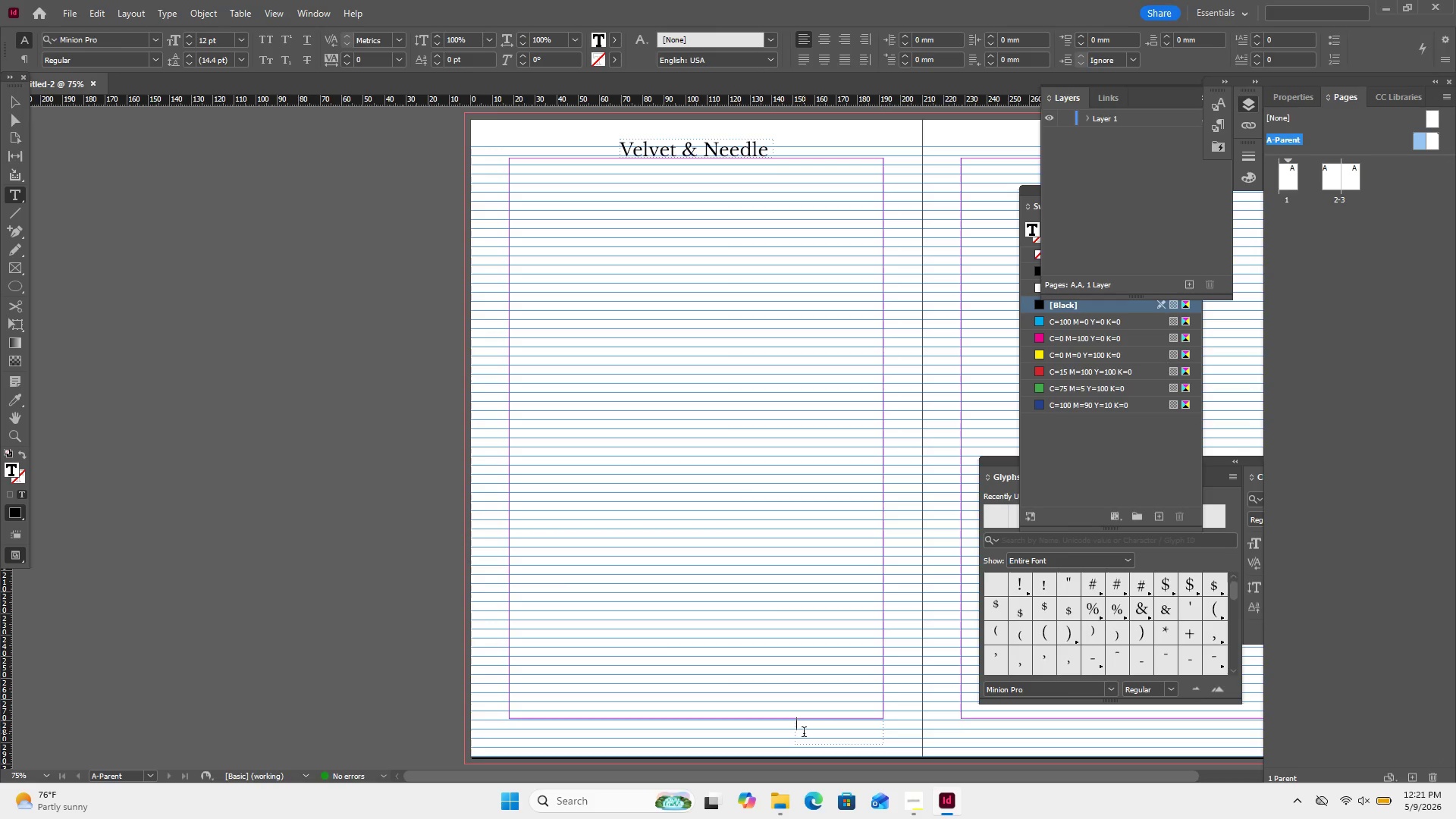 
left_click_drag(start_coordinate=[802, 725], to_coordinate=[859, 738])
 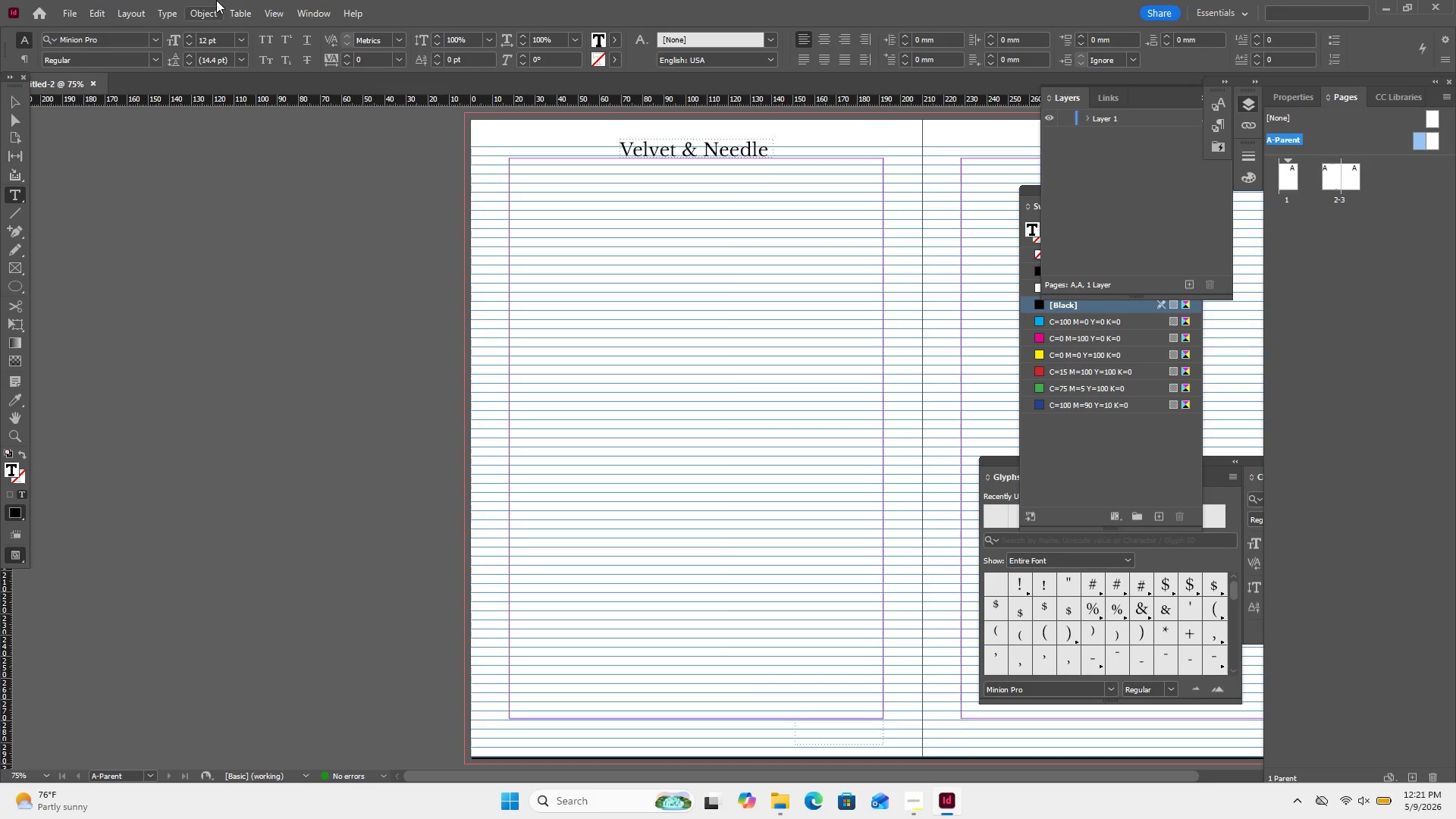 
left_click([176, 13])
 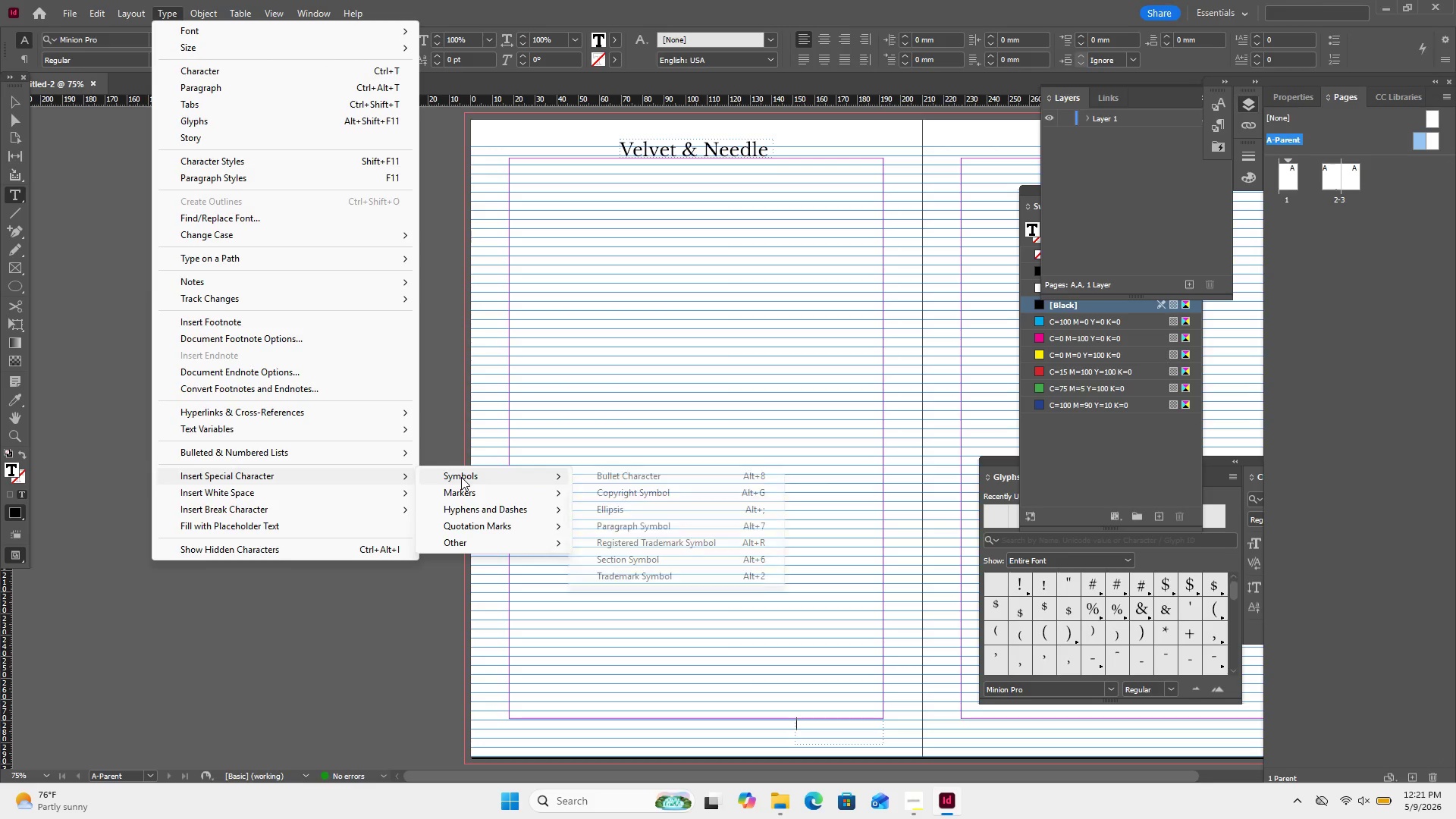 
wait(9.83)
 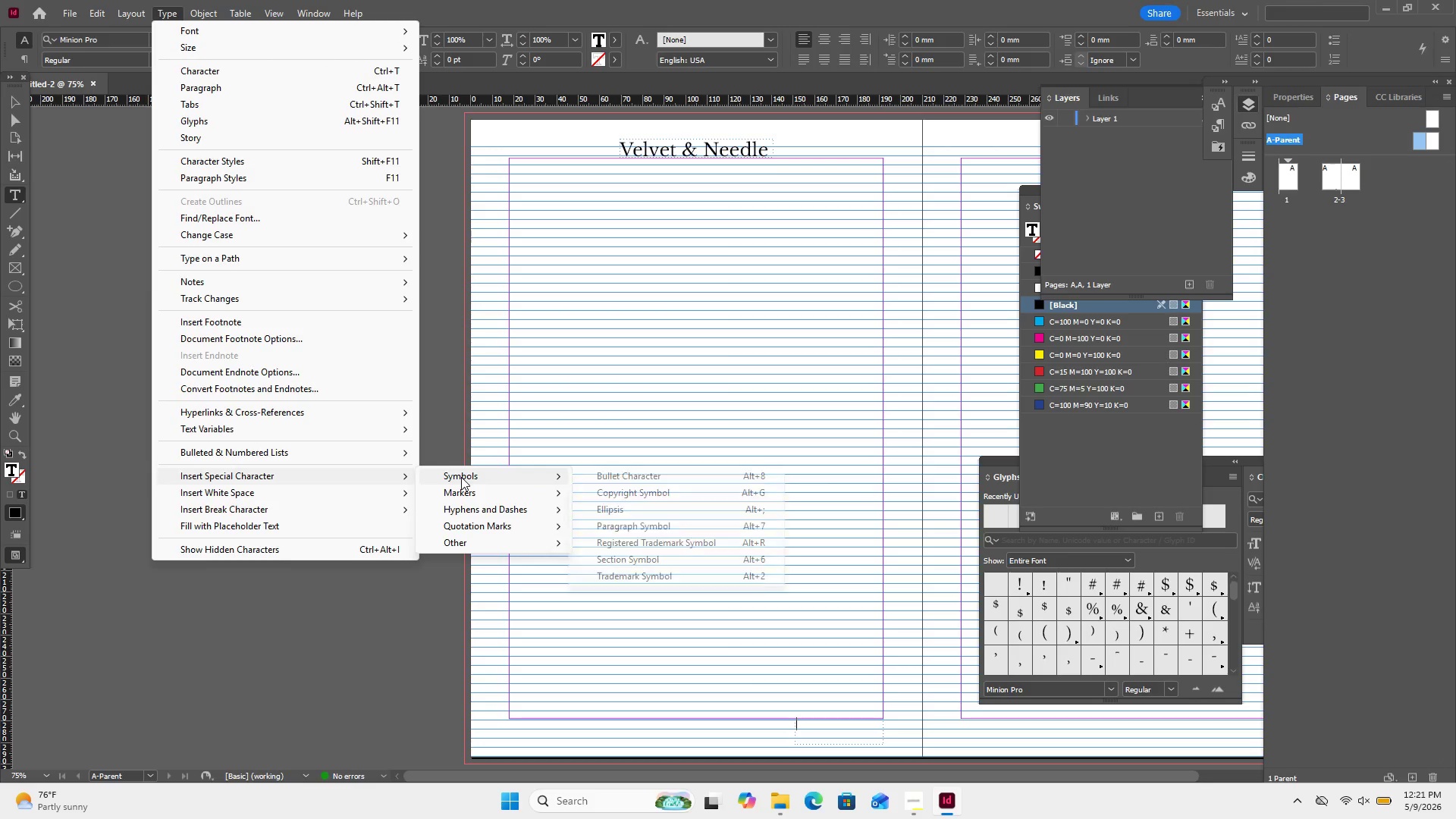 
left_click([606, 492])
 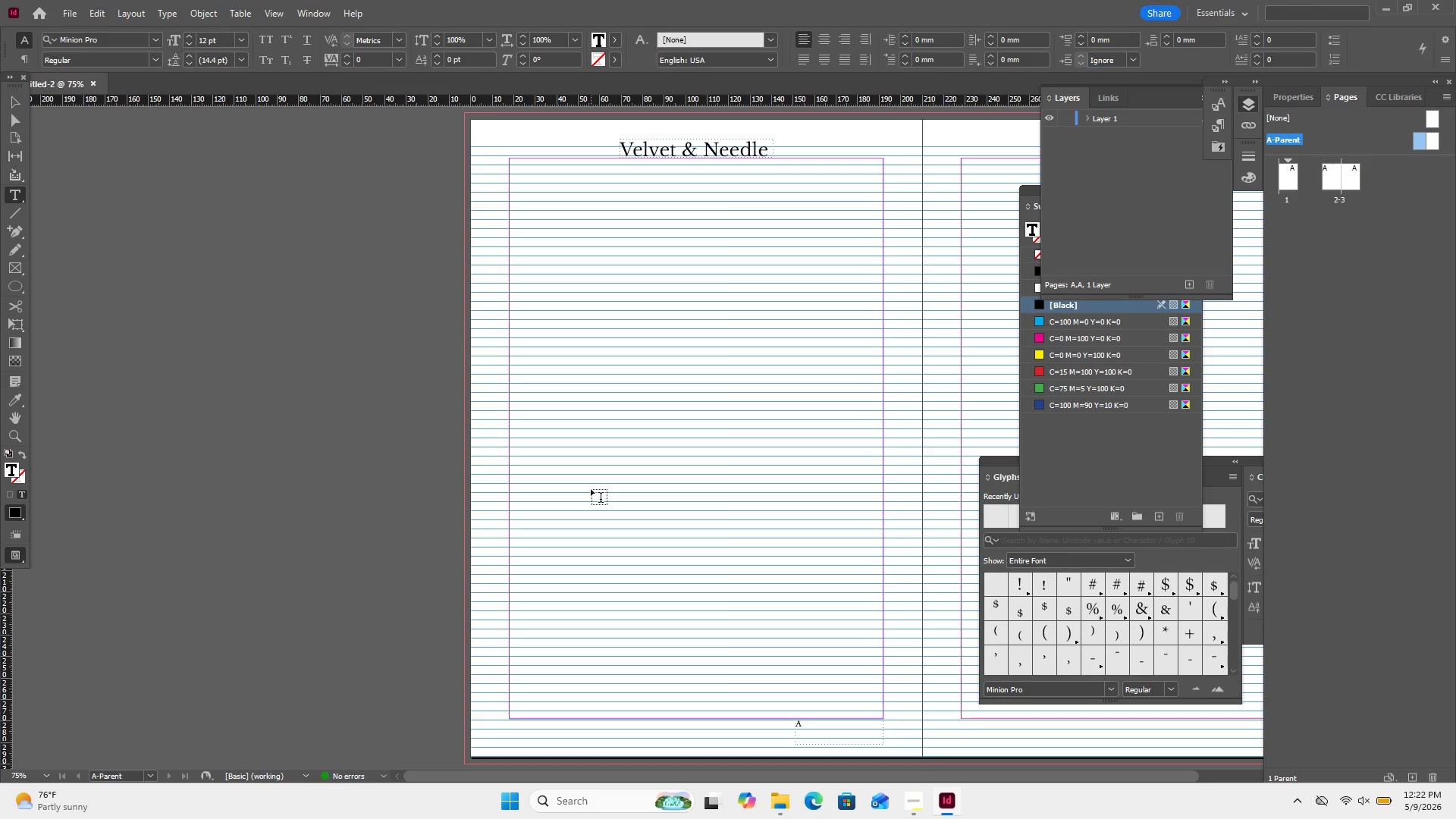 
wait(20.98)
 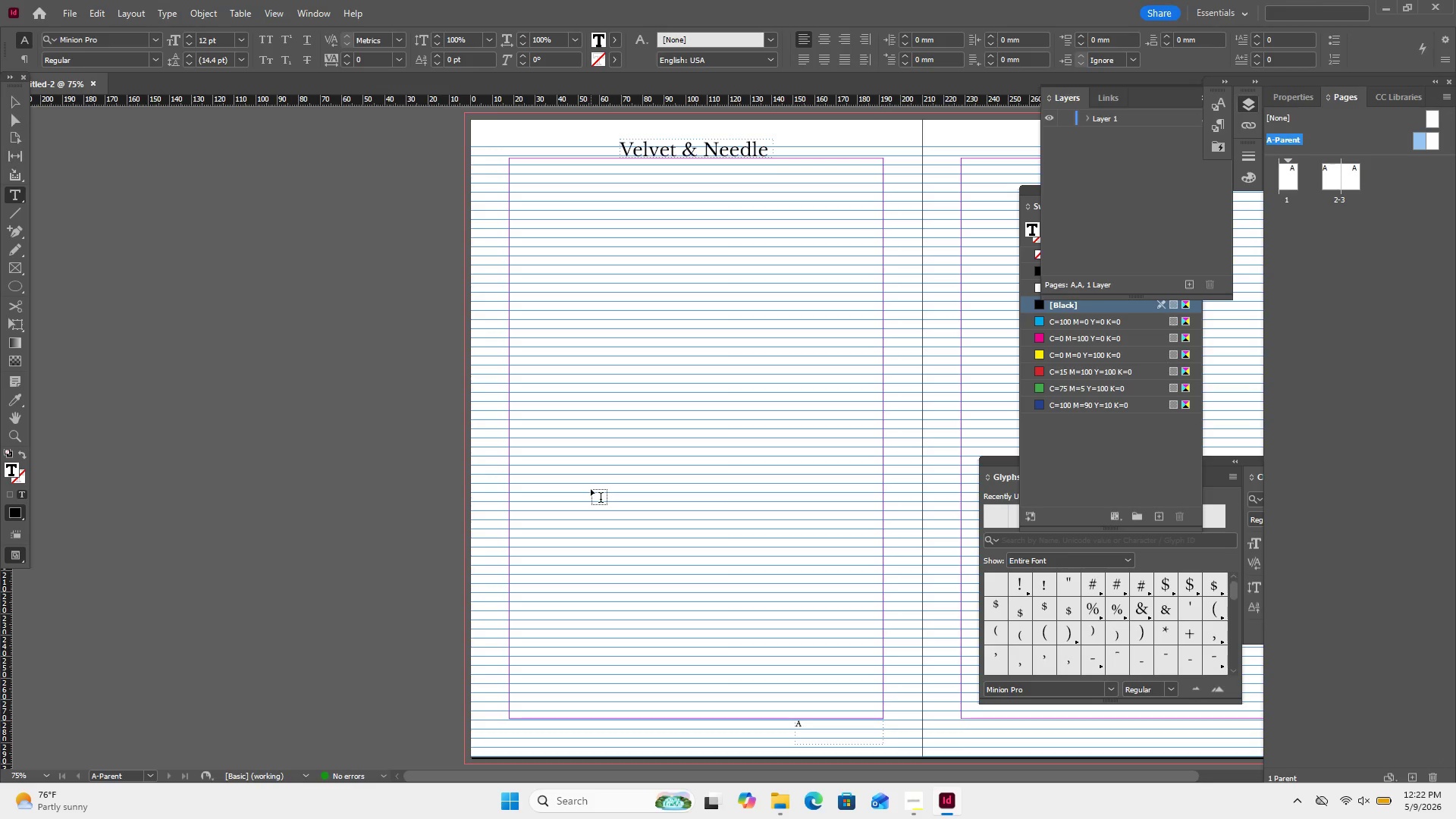 
left_click([804, 725])
 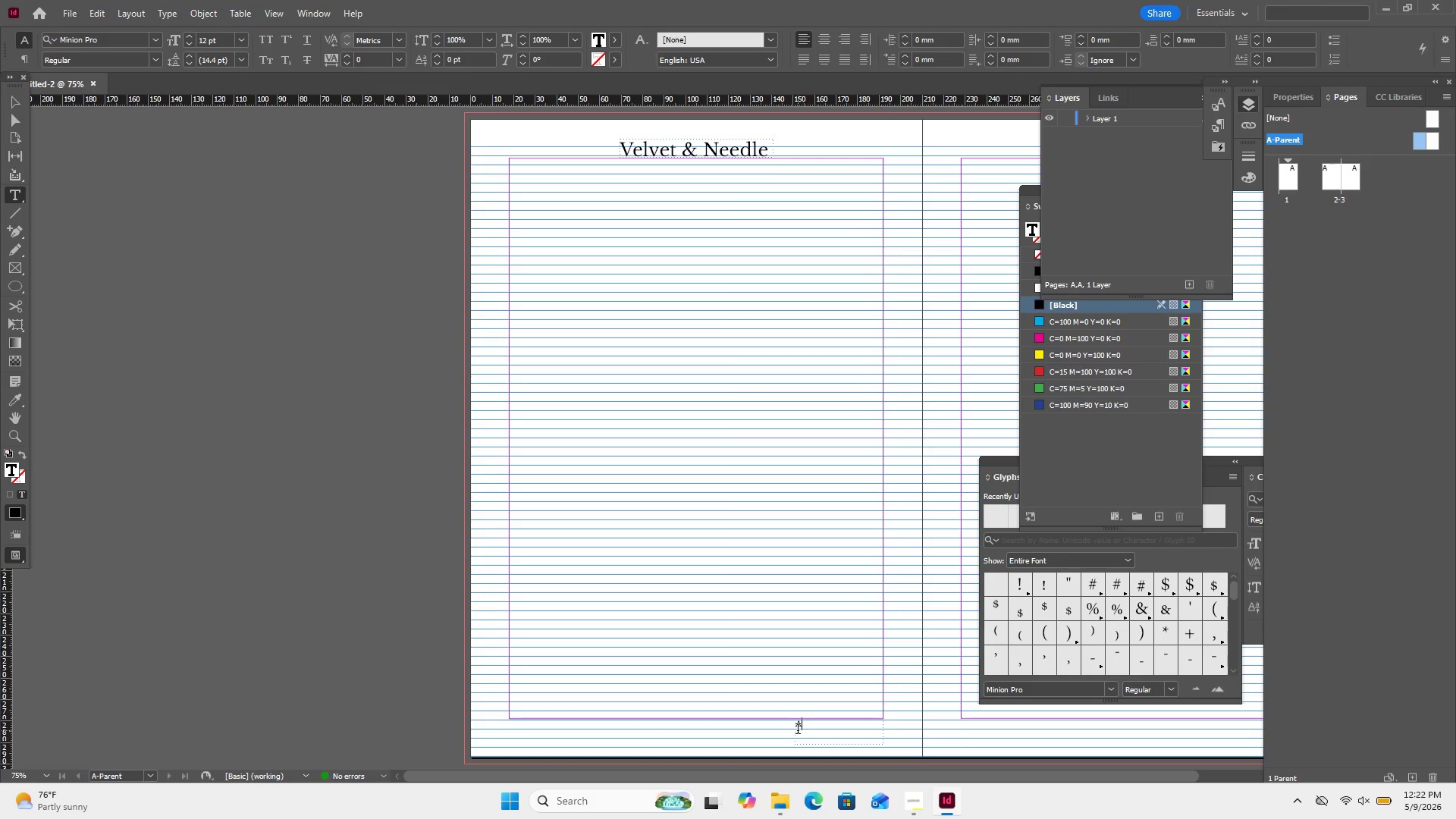 
double_click([798, 730])
 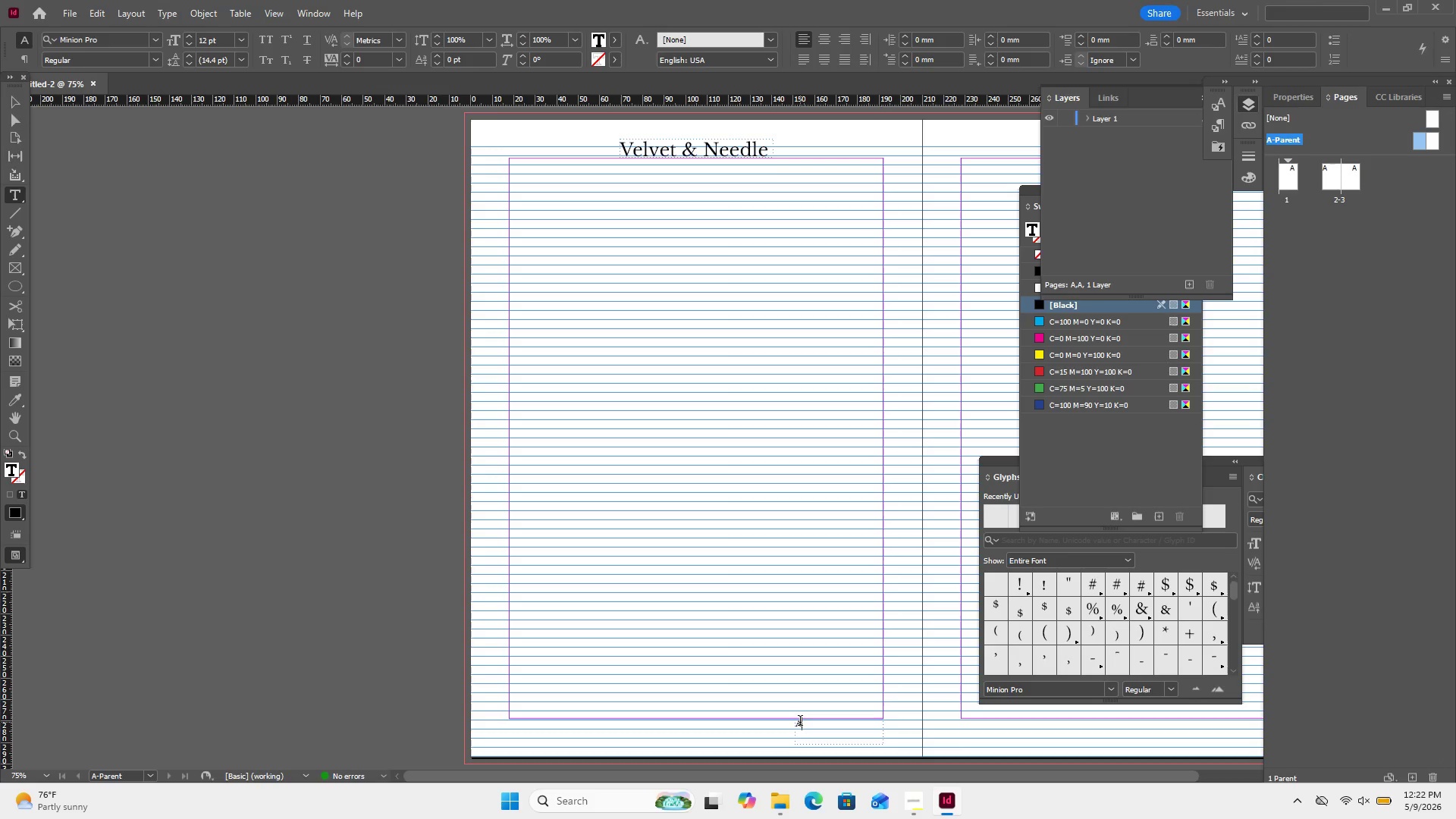 
double_click([800, 722])
 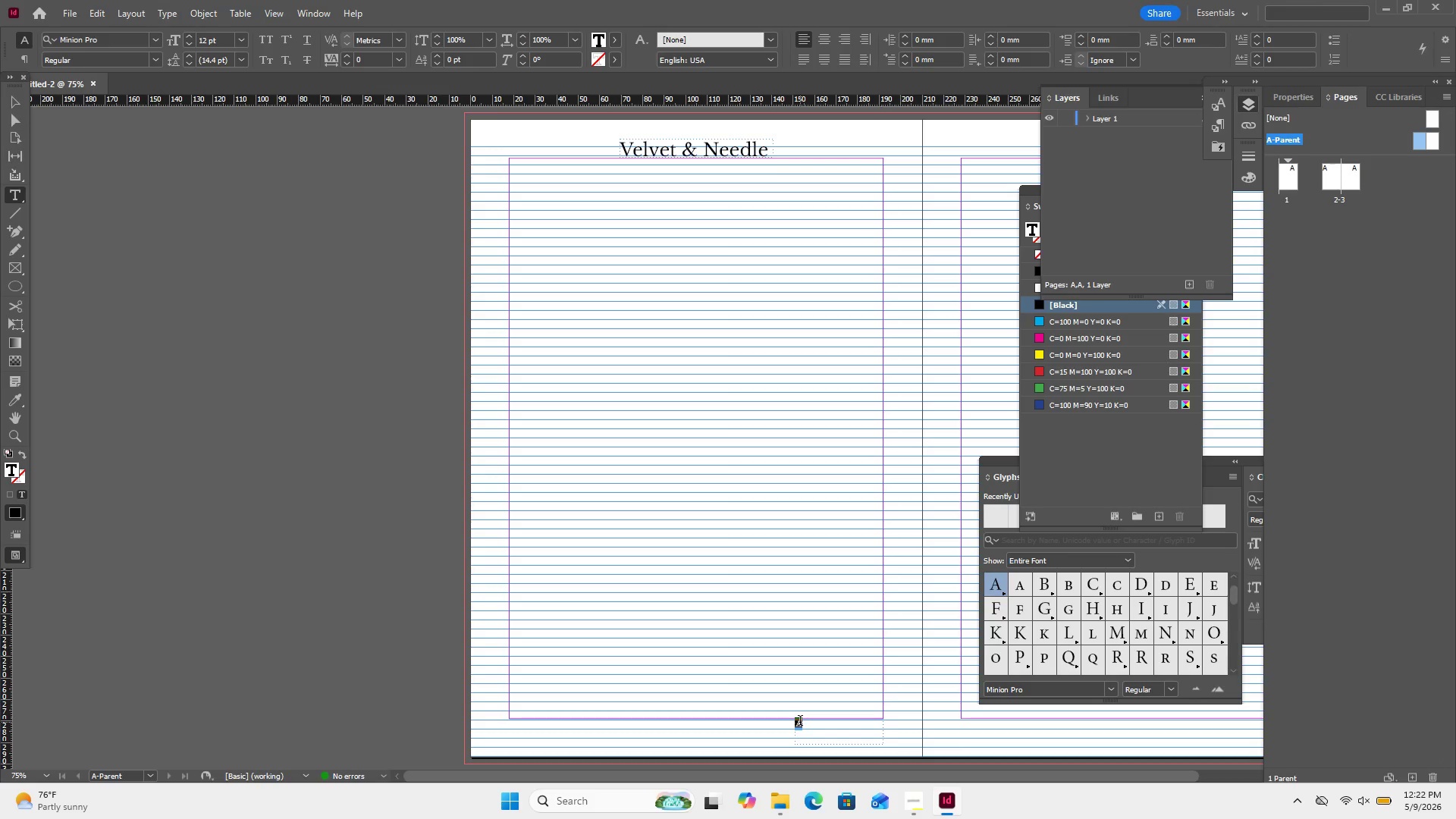 
key(1)
 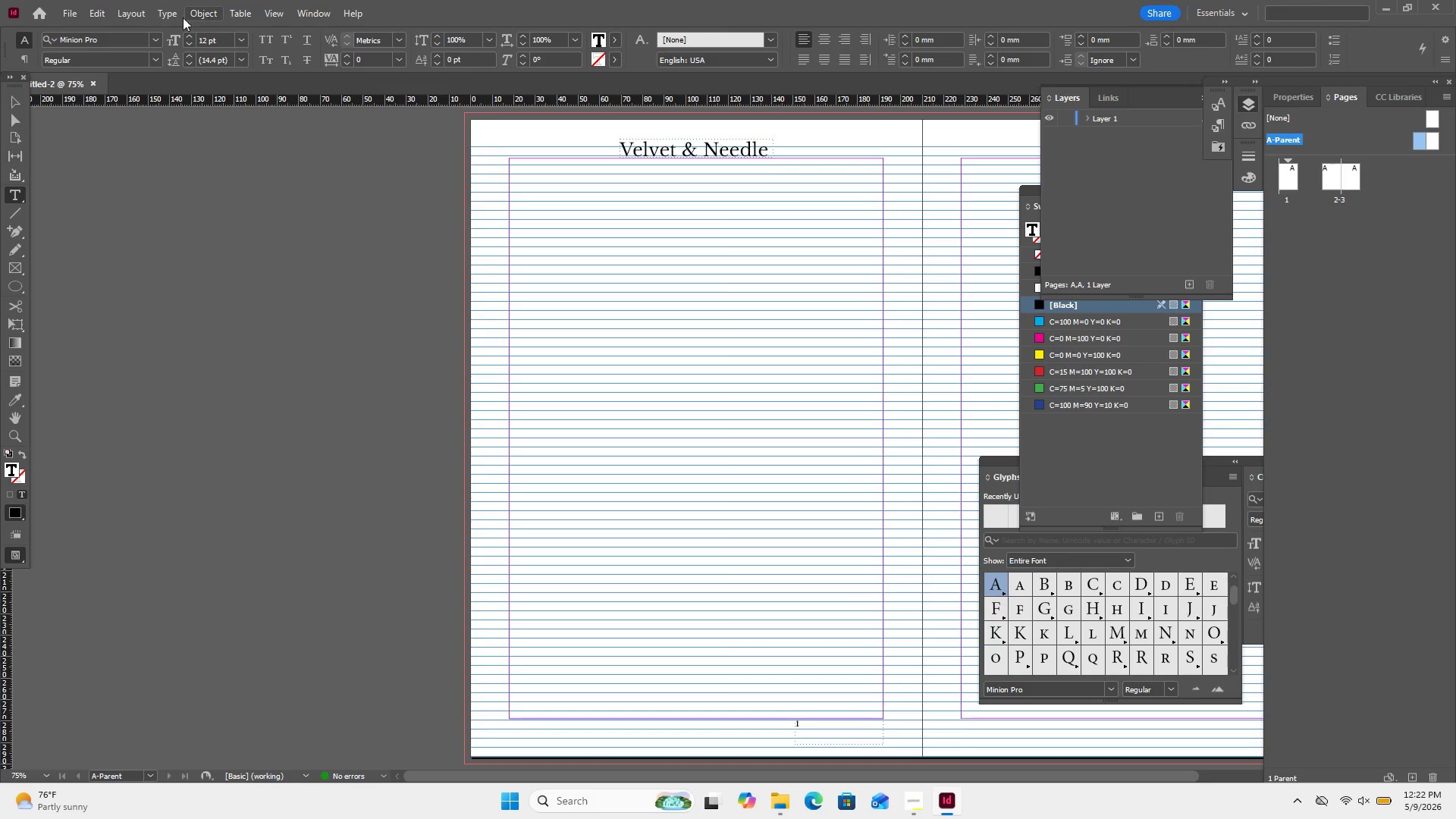 
left_click([168, 14])
 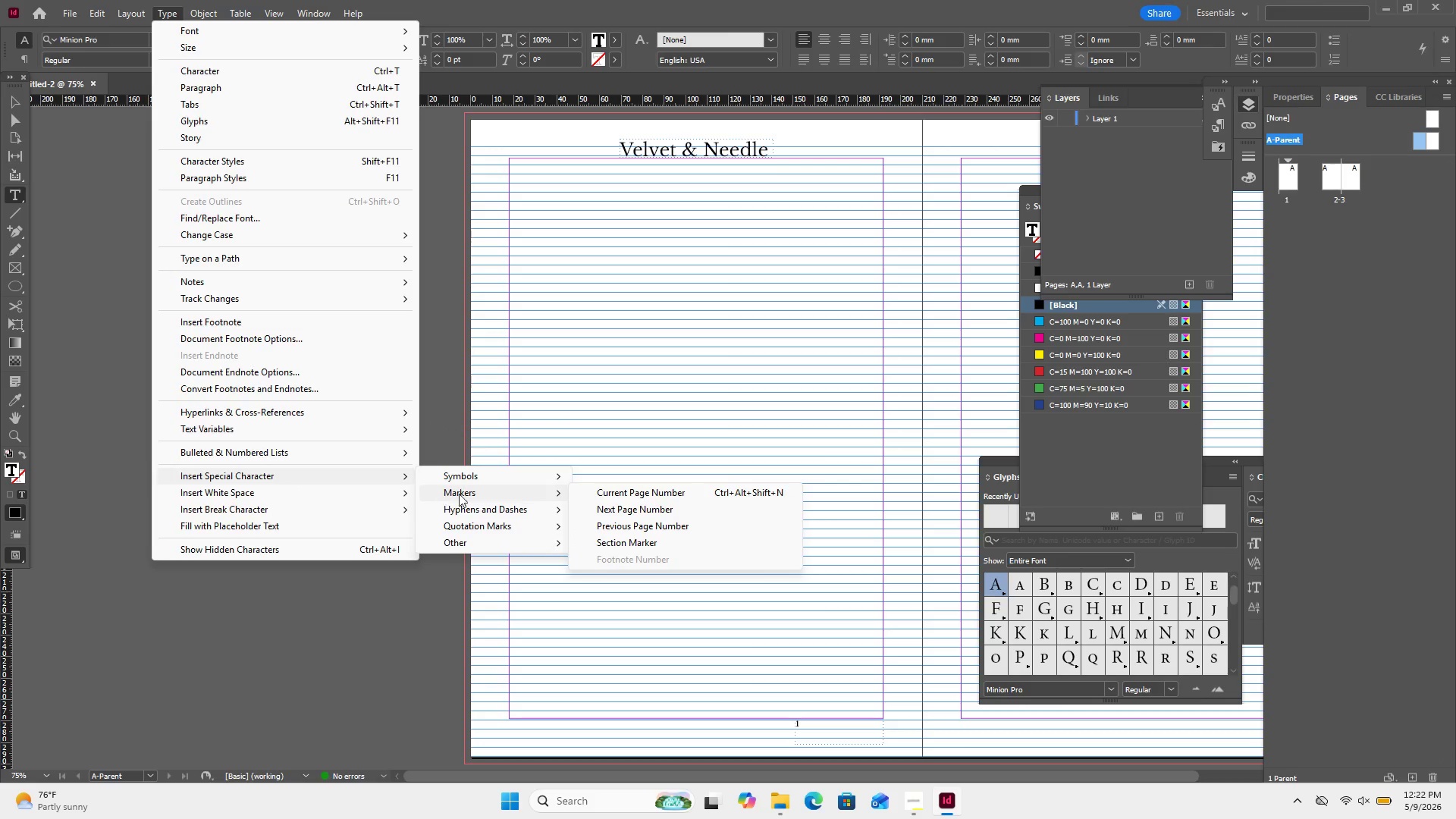 
wait(5.91)
 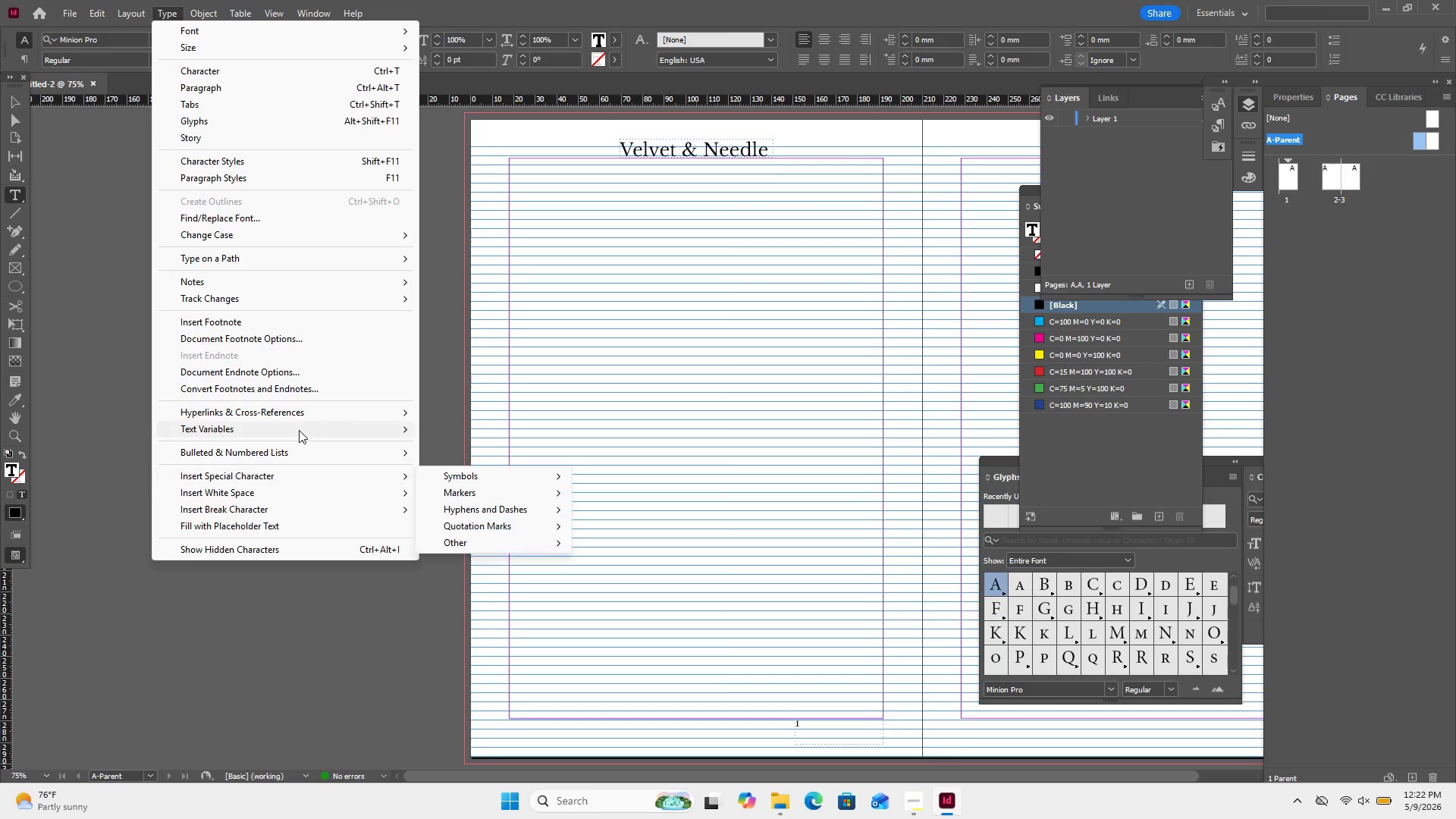 
left_click([613, 497])
 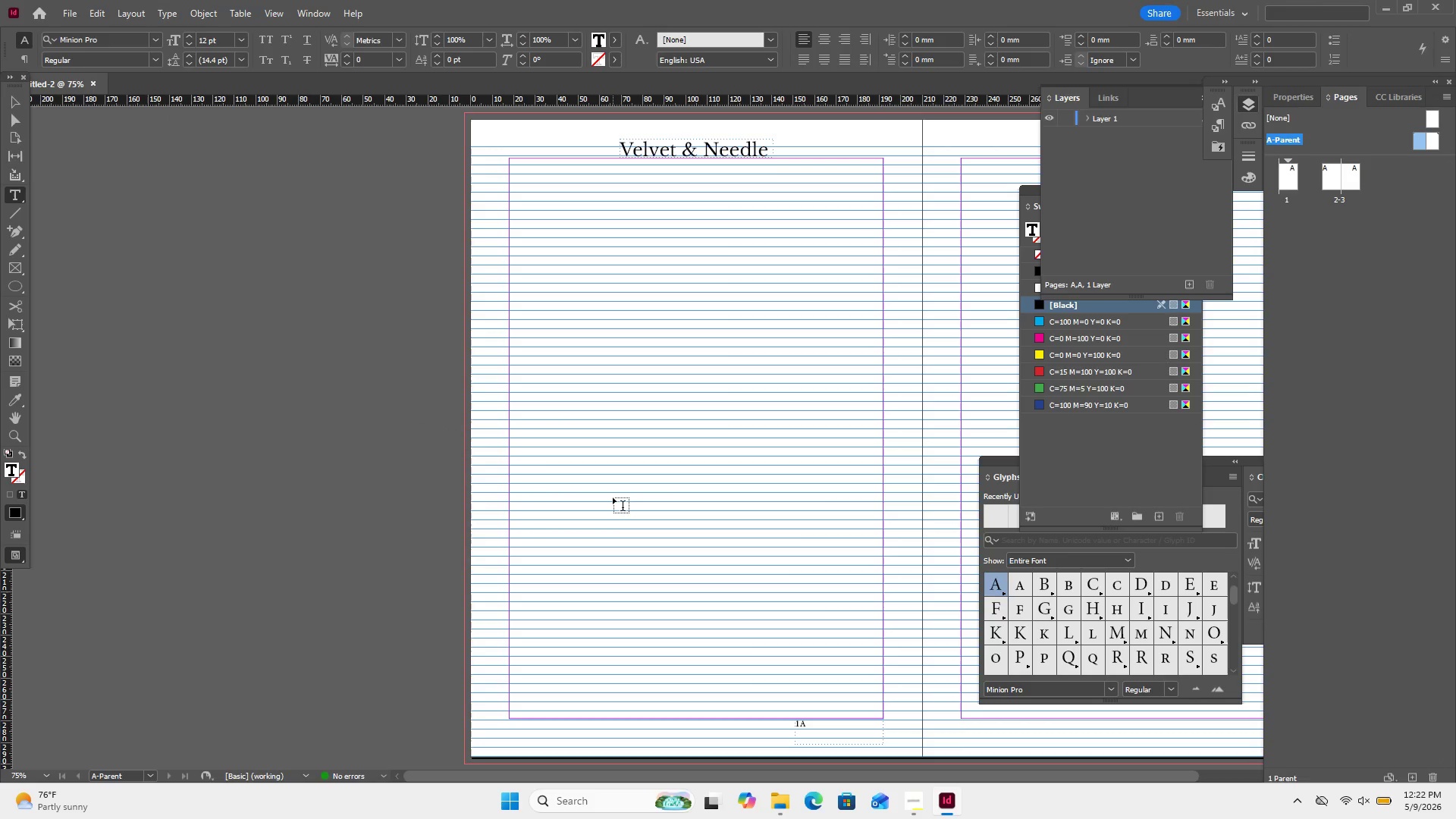 
key(Control+Z)
 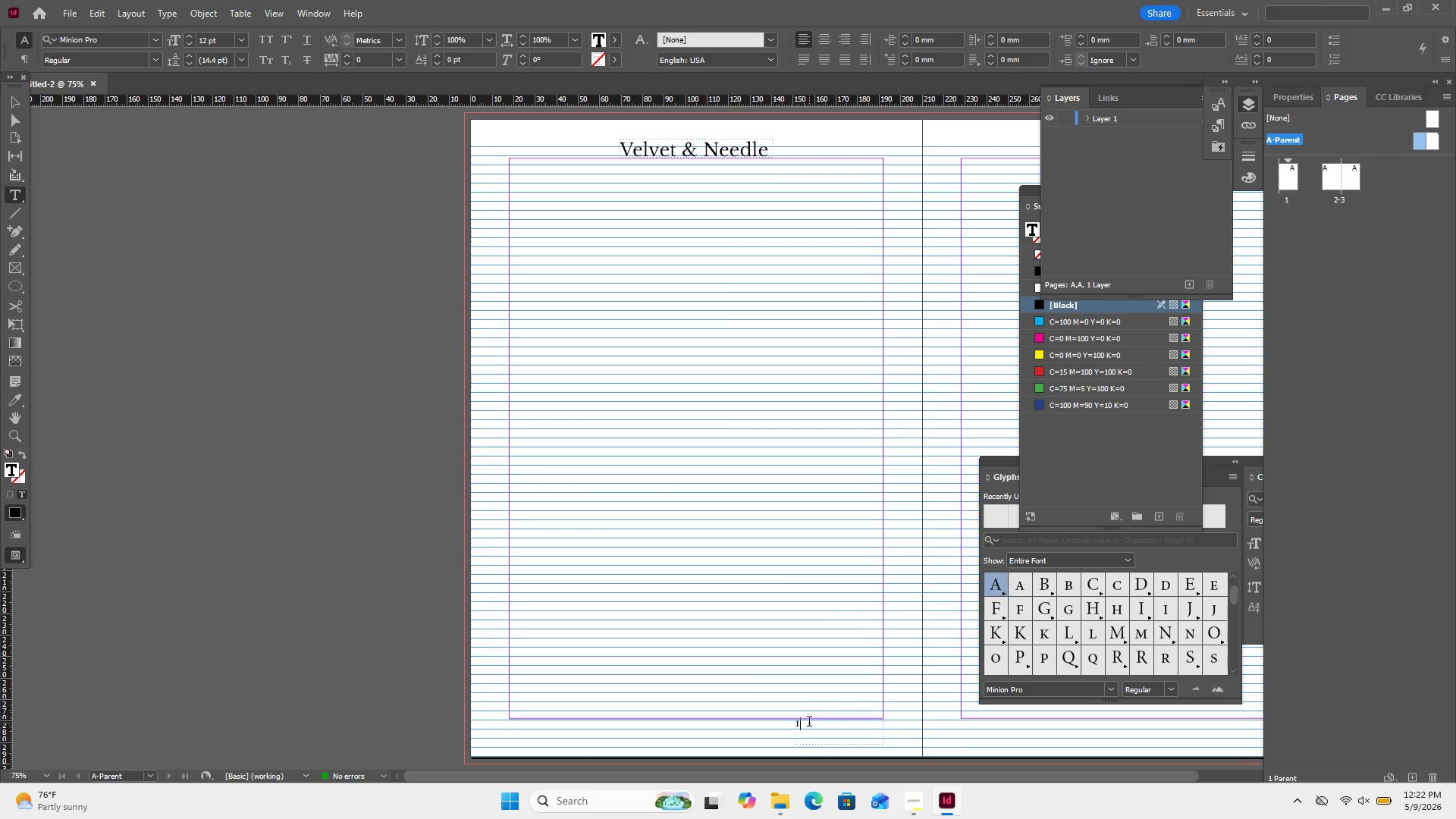 
left_click_drag(start_coordinate=[809, 723], to_coordinate=[788, 731])
 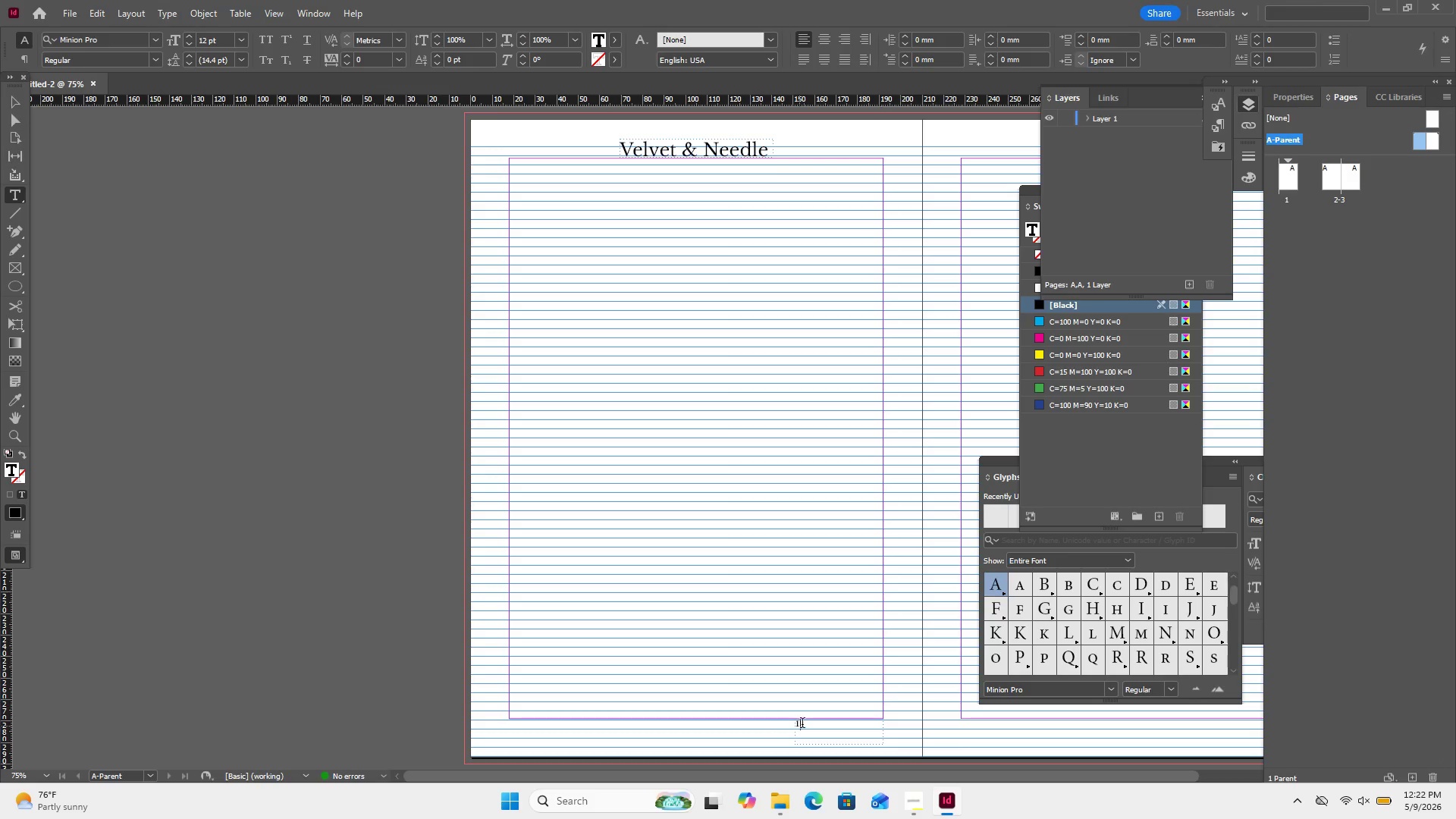 
left_click_drag(start_coordinate=[800, 726], to_coordinate=[794, 728])
 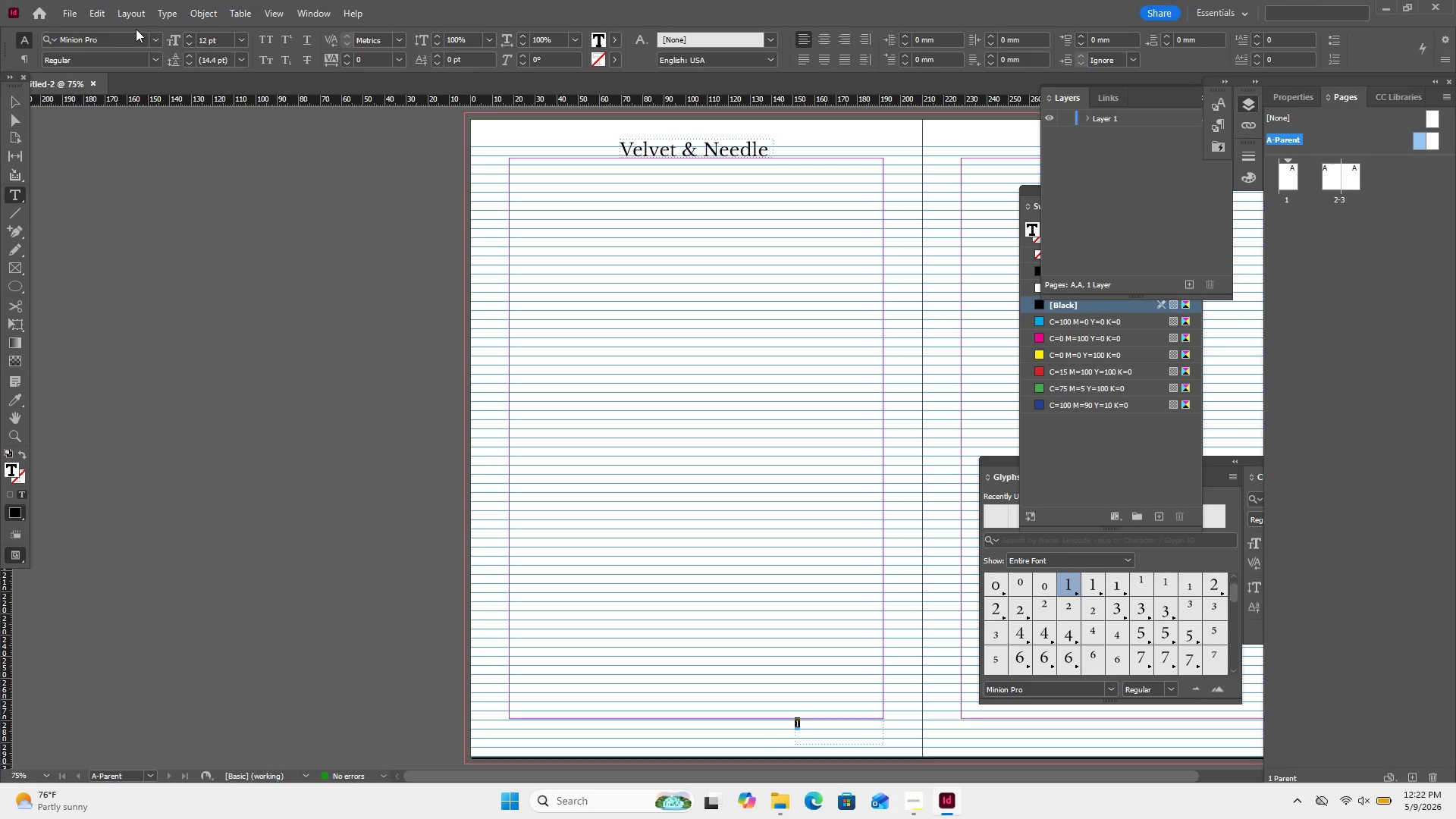 
left_click([169, 13])
 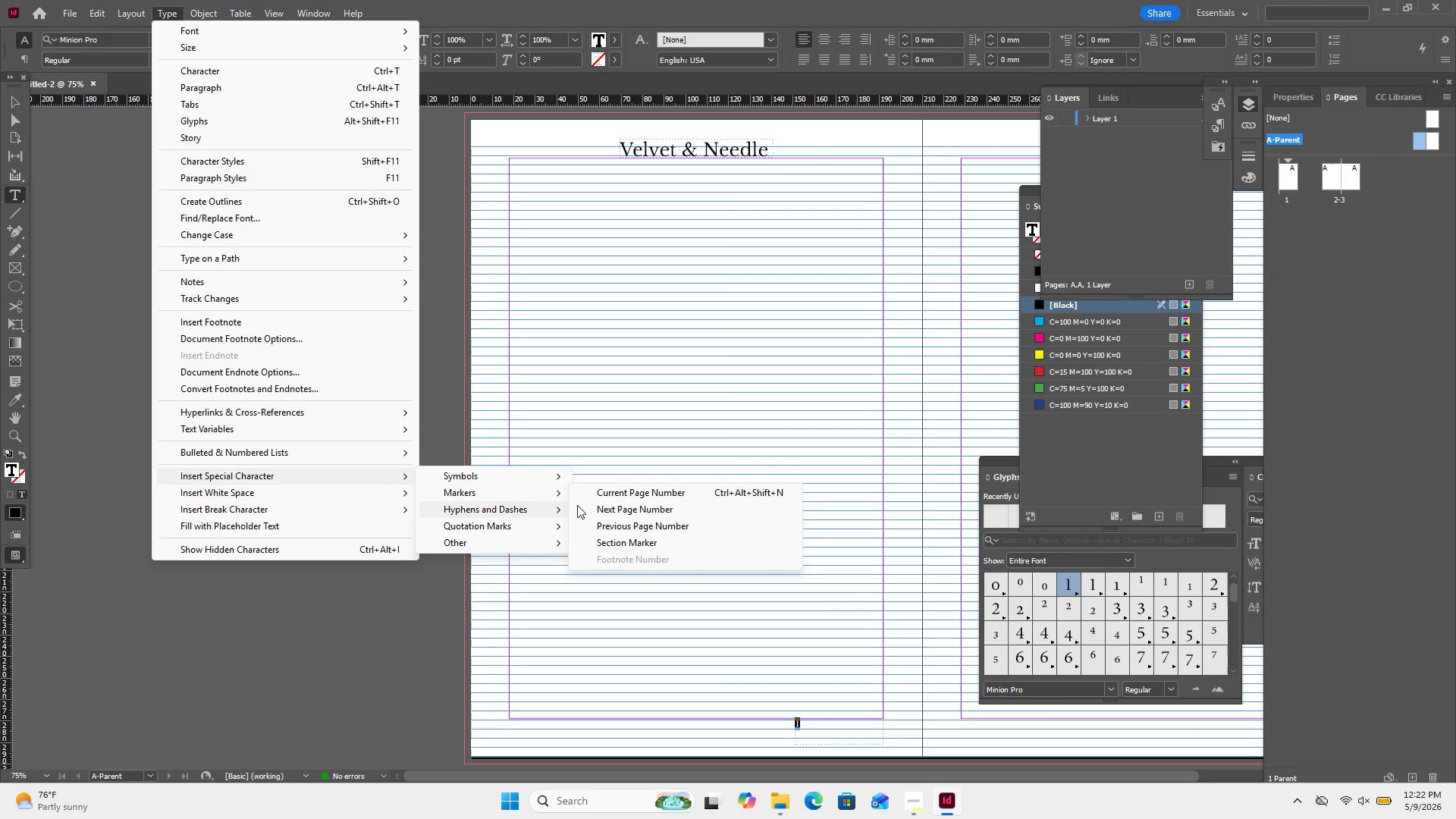 
left_click([607, 494])
 